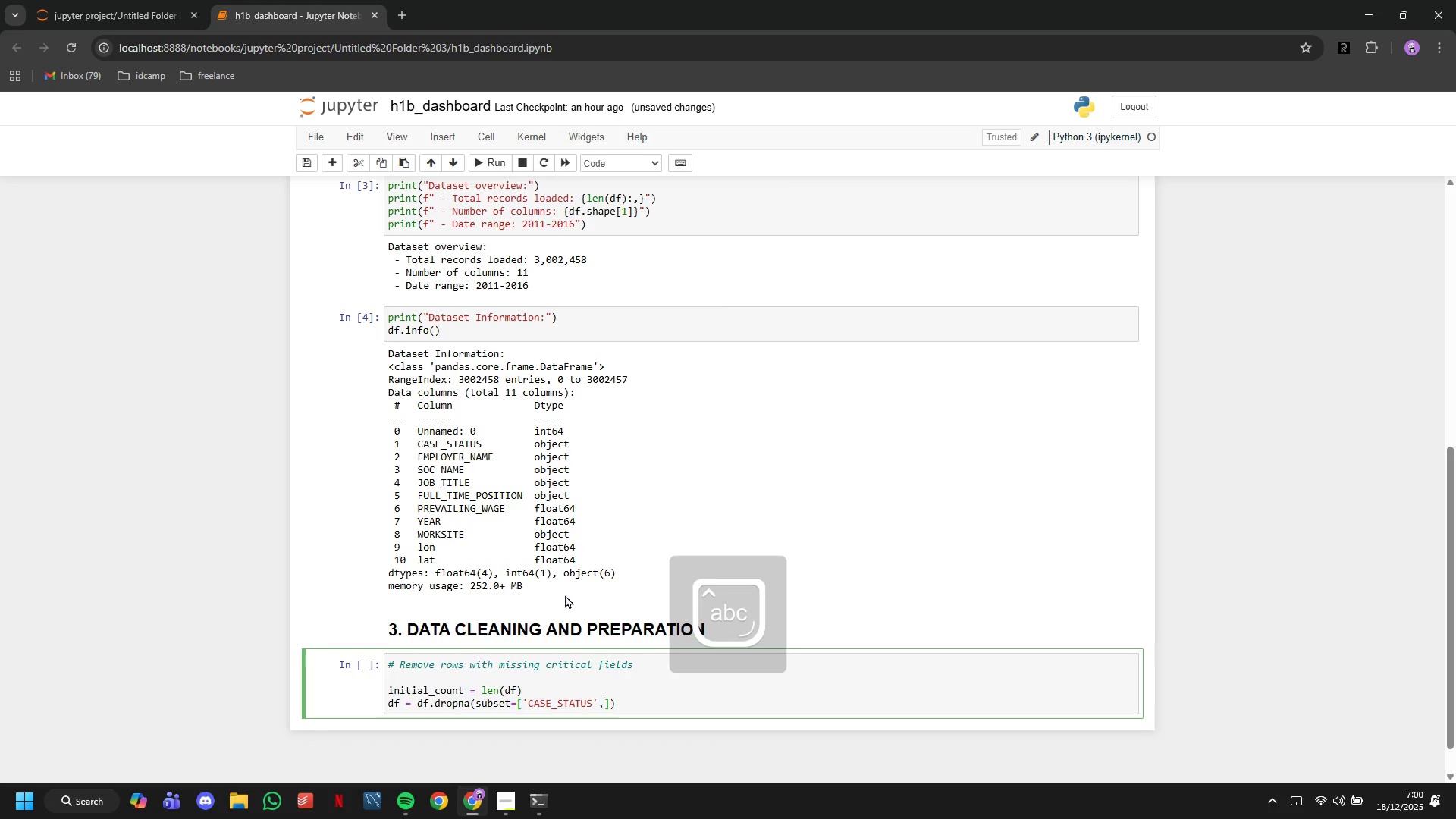 
type(,'YEAR)
 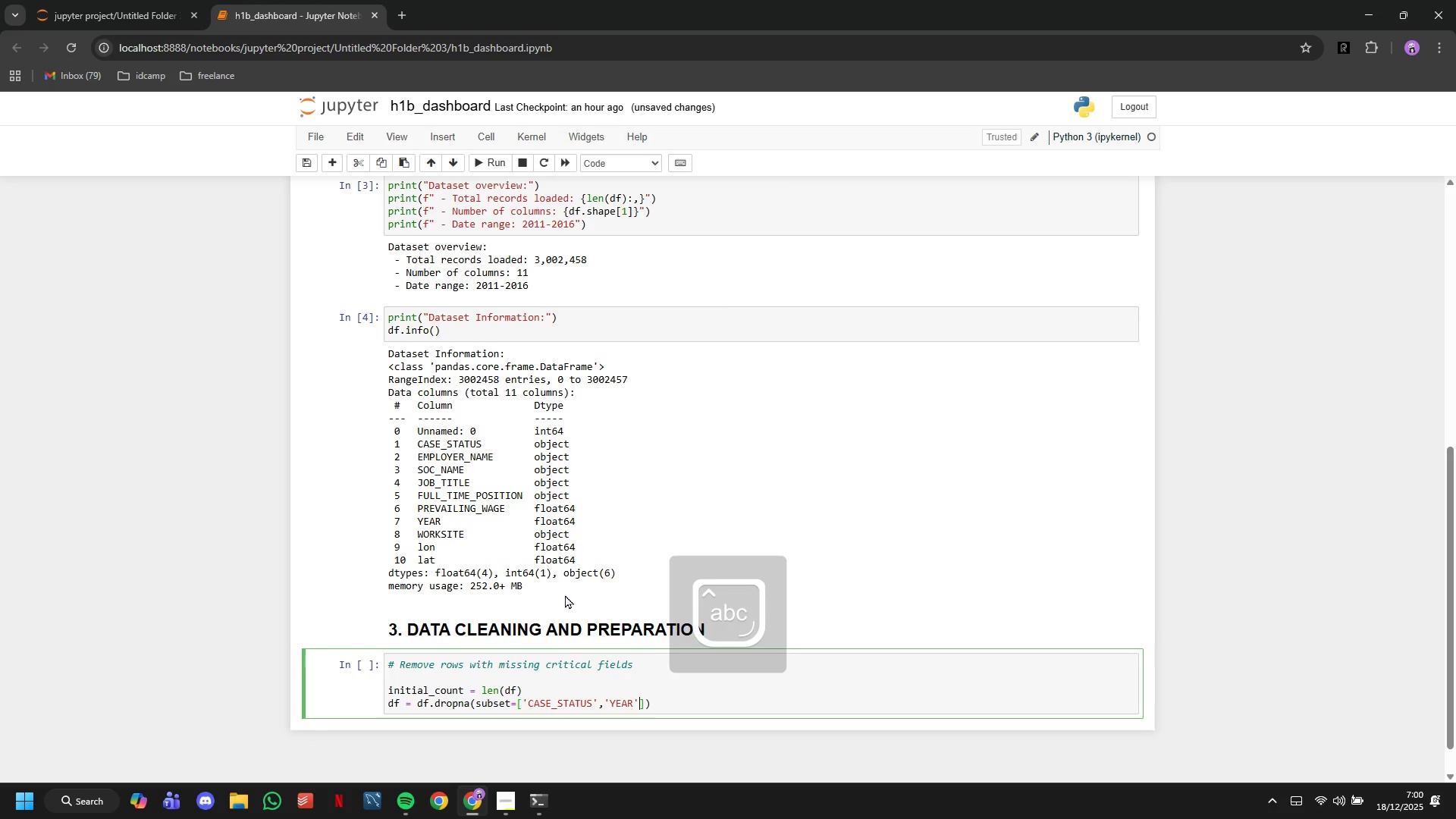 
key(ArrowRight)
 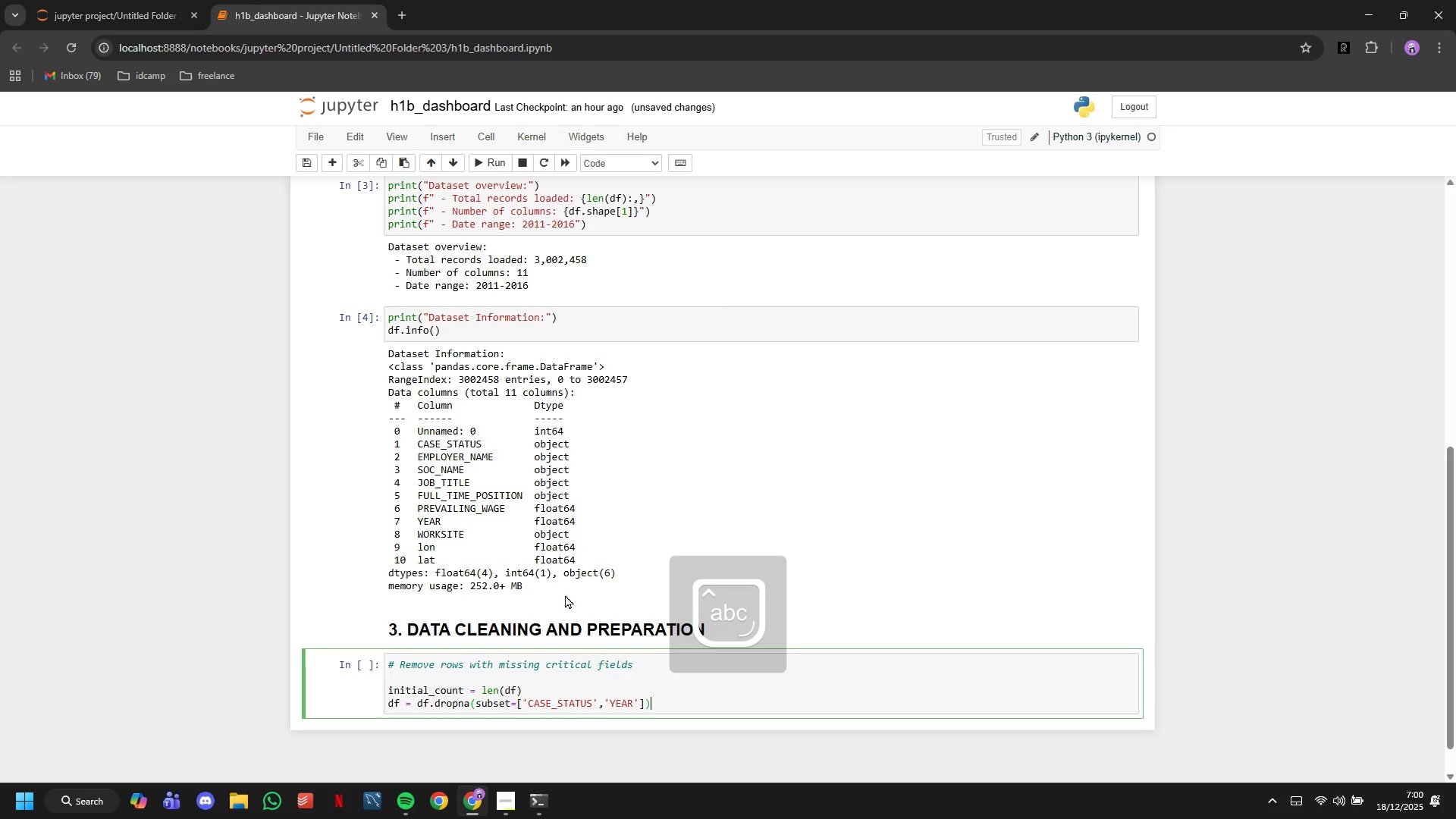 
key(ArrowRight)
 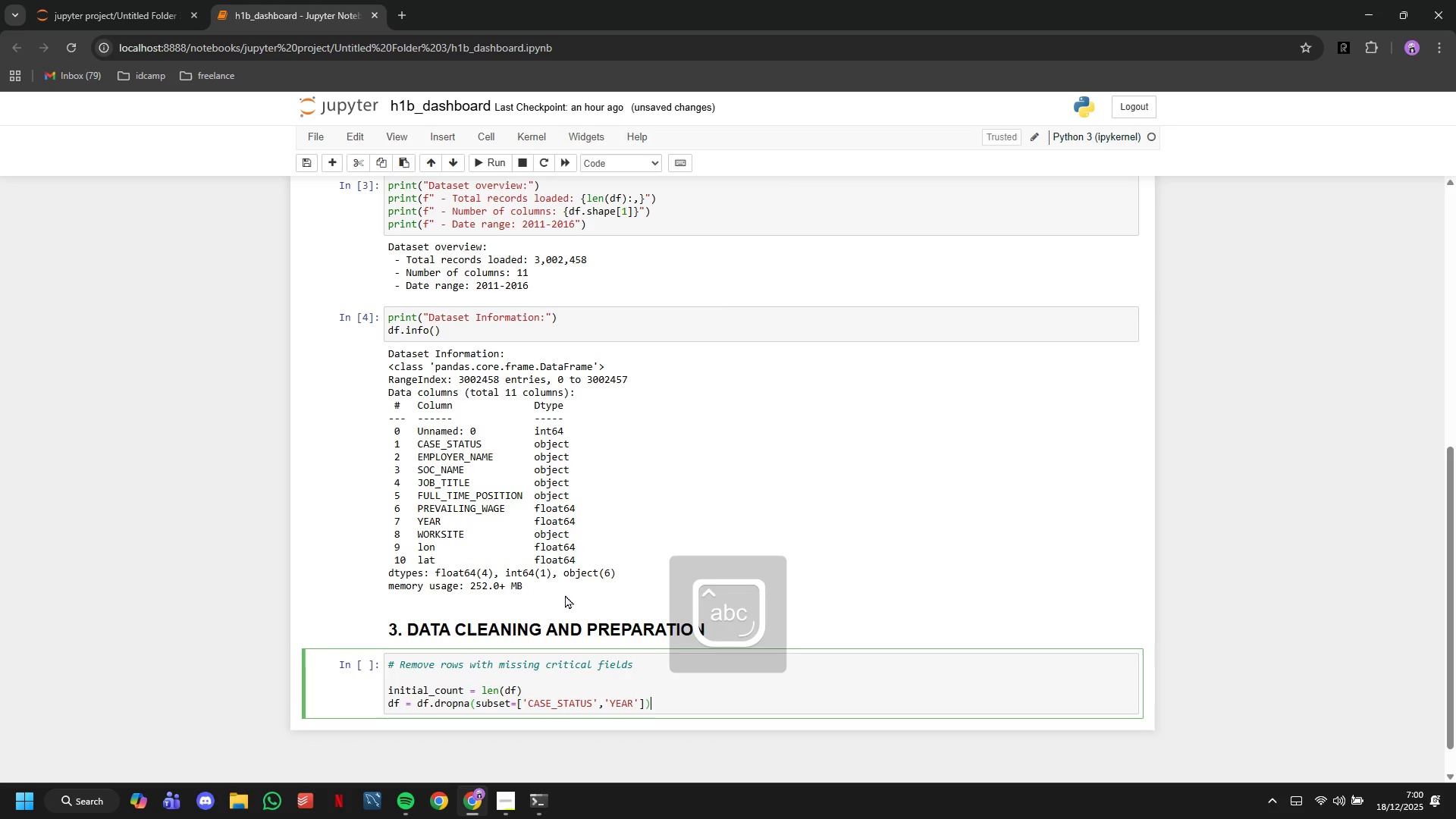 
key(ArrowRight)
 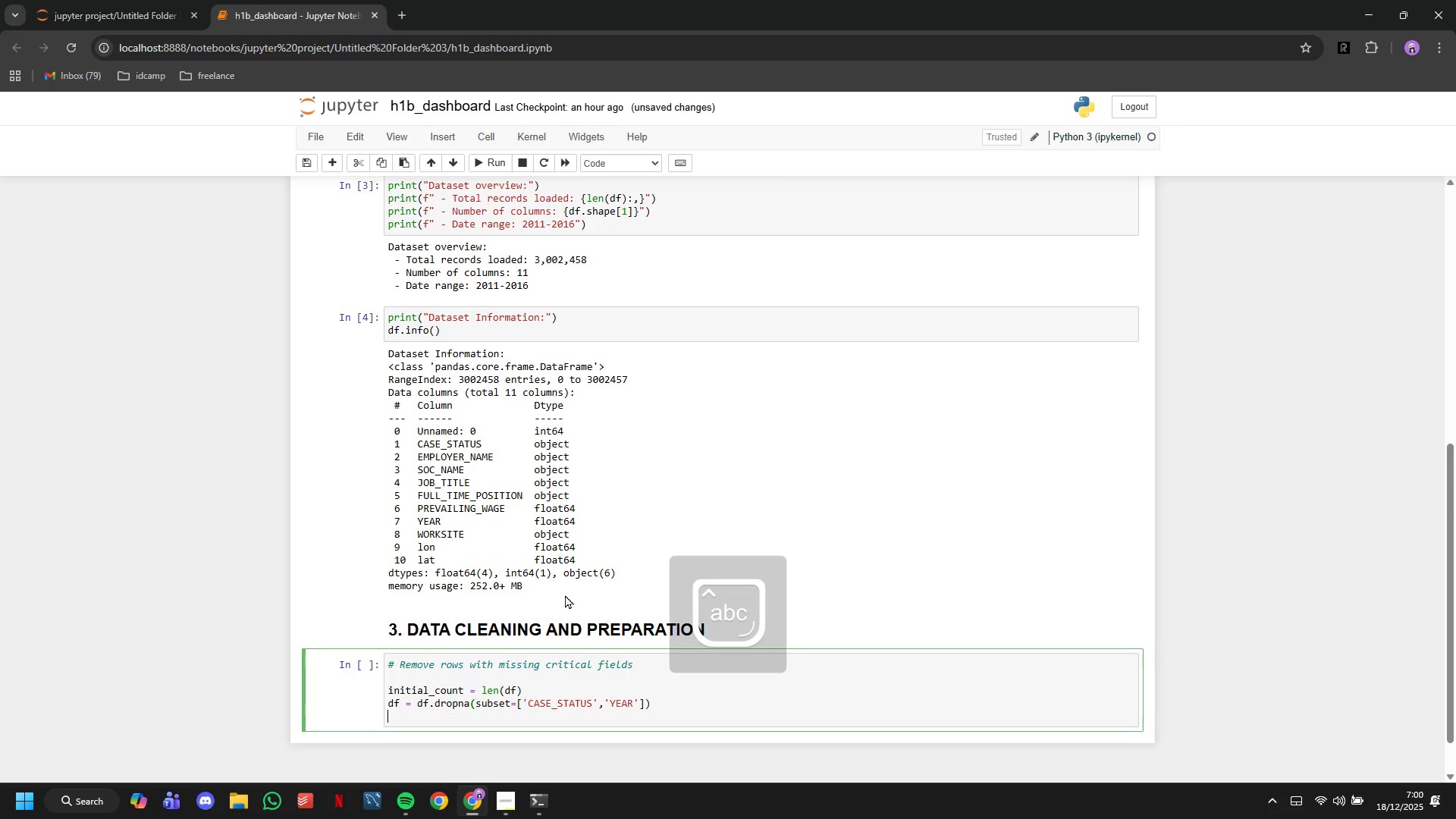 
key(Enter)
 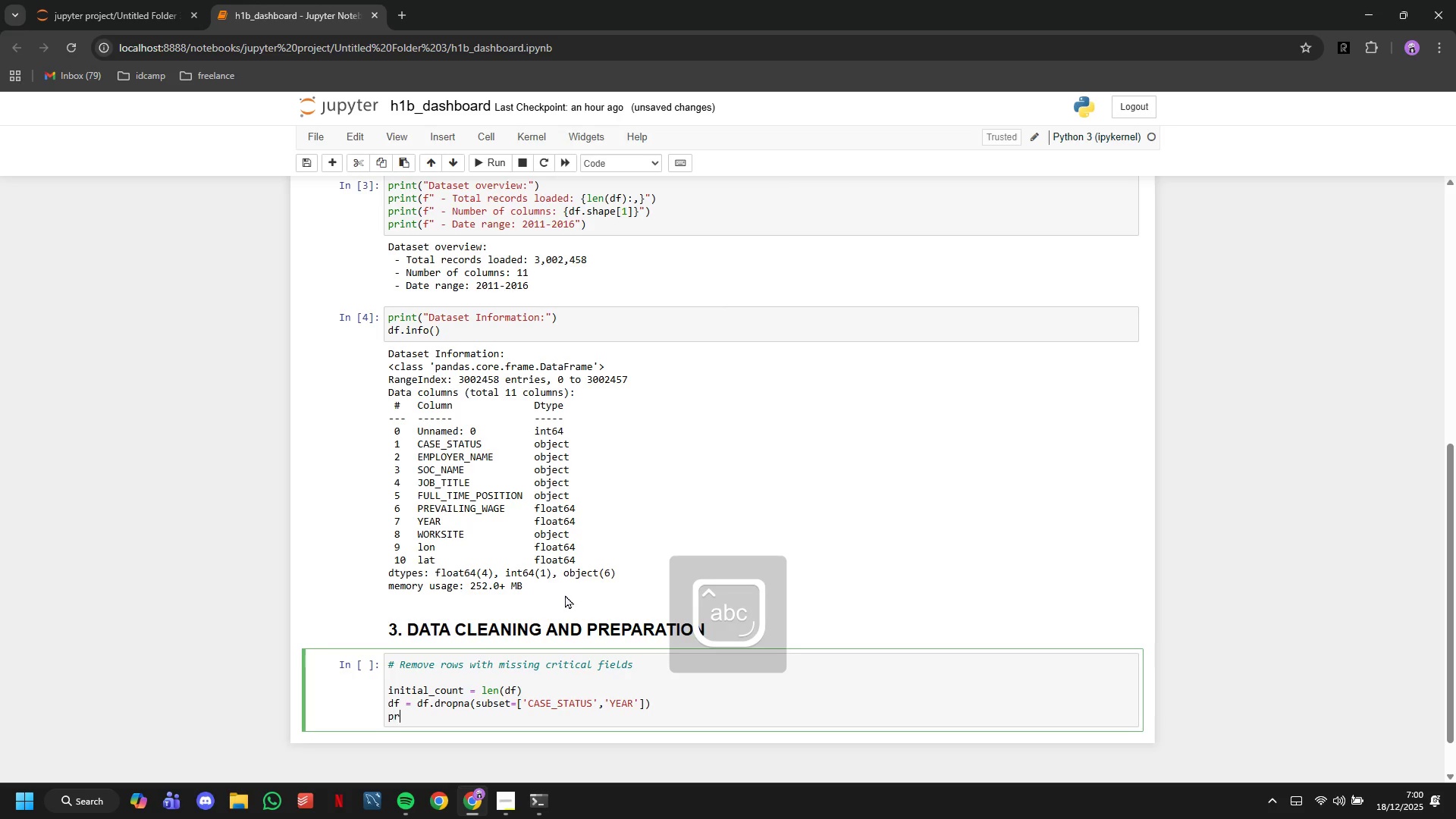 
type(print(f"")
 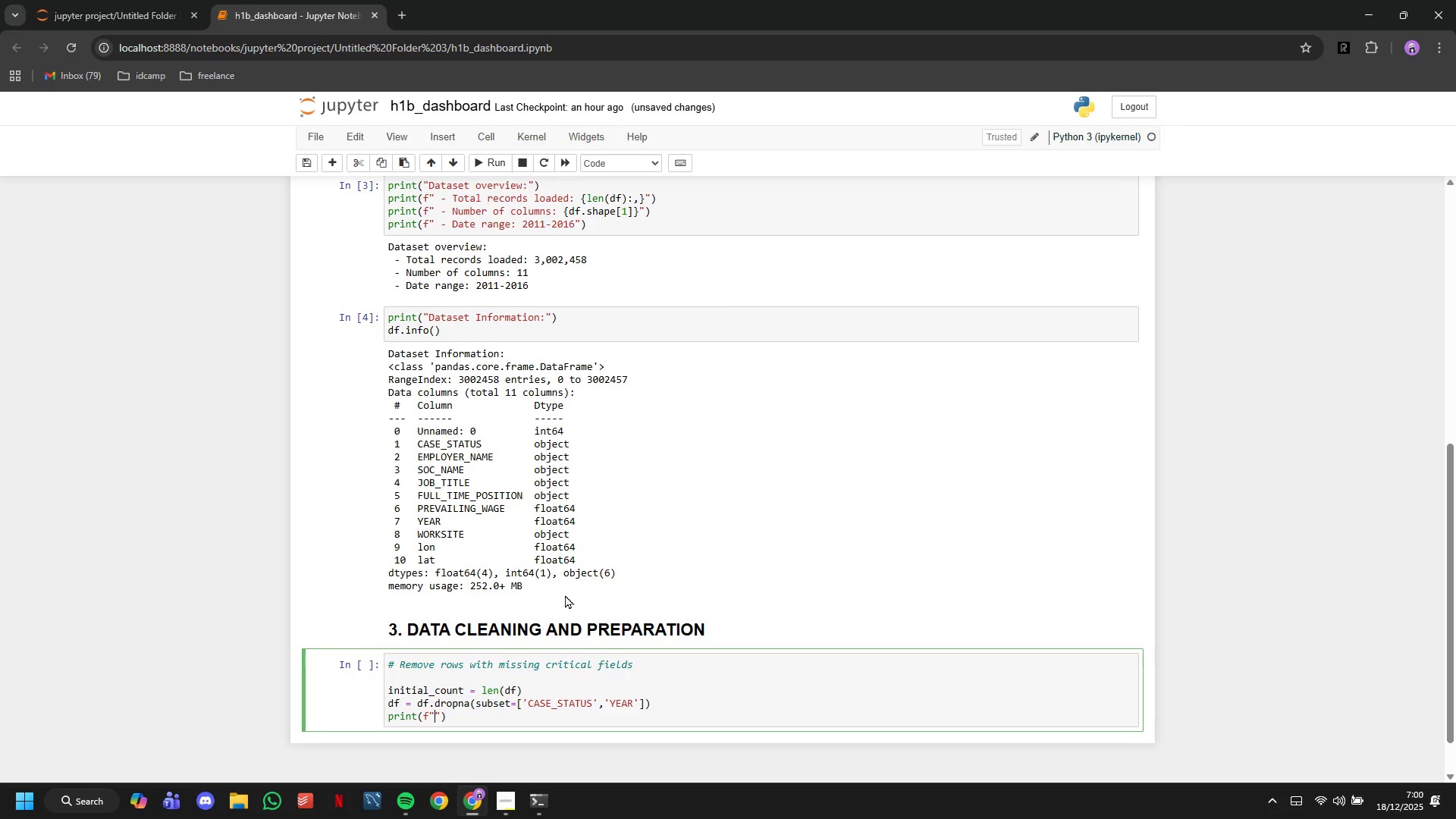 
 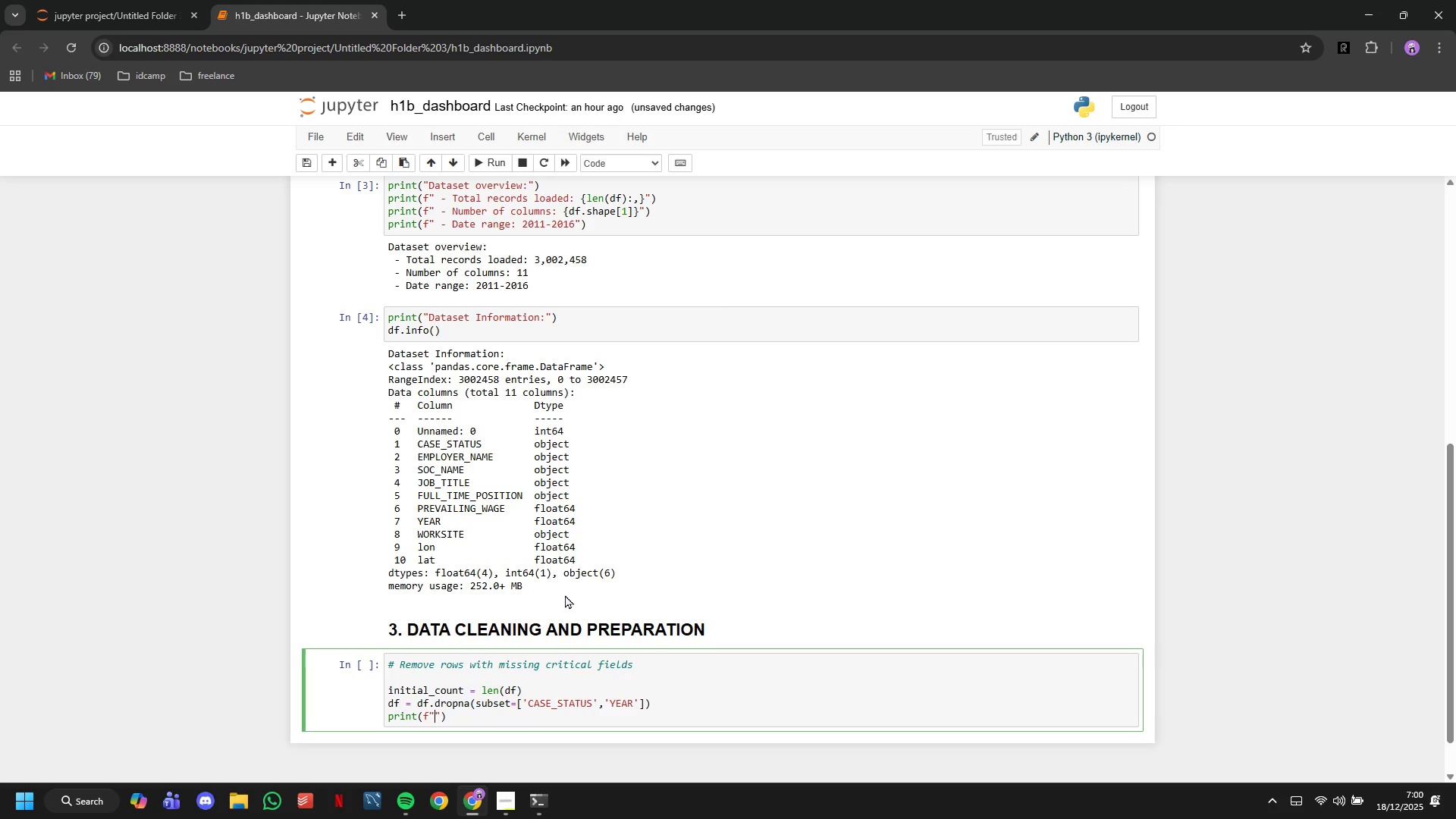 
key(ArrowLeft)
 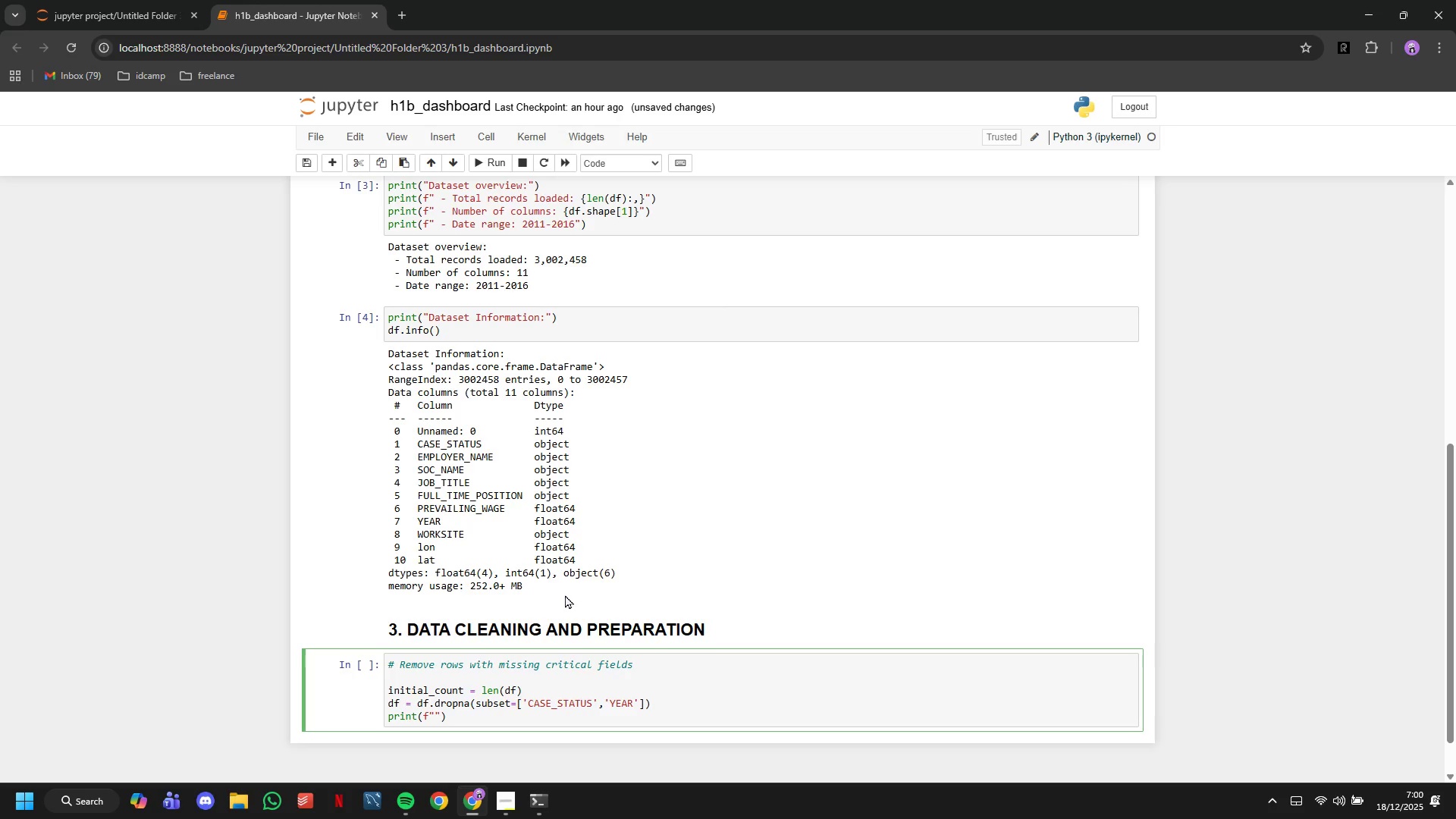 
type(- Removed {initial_count -len(df)
 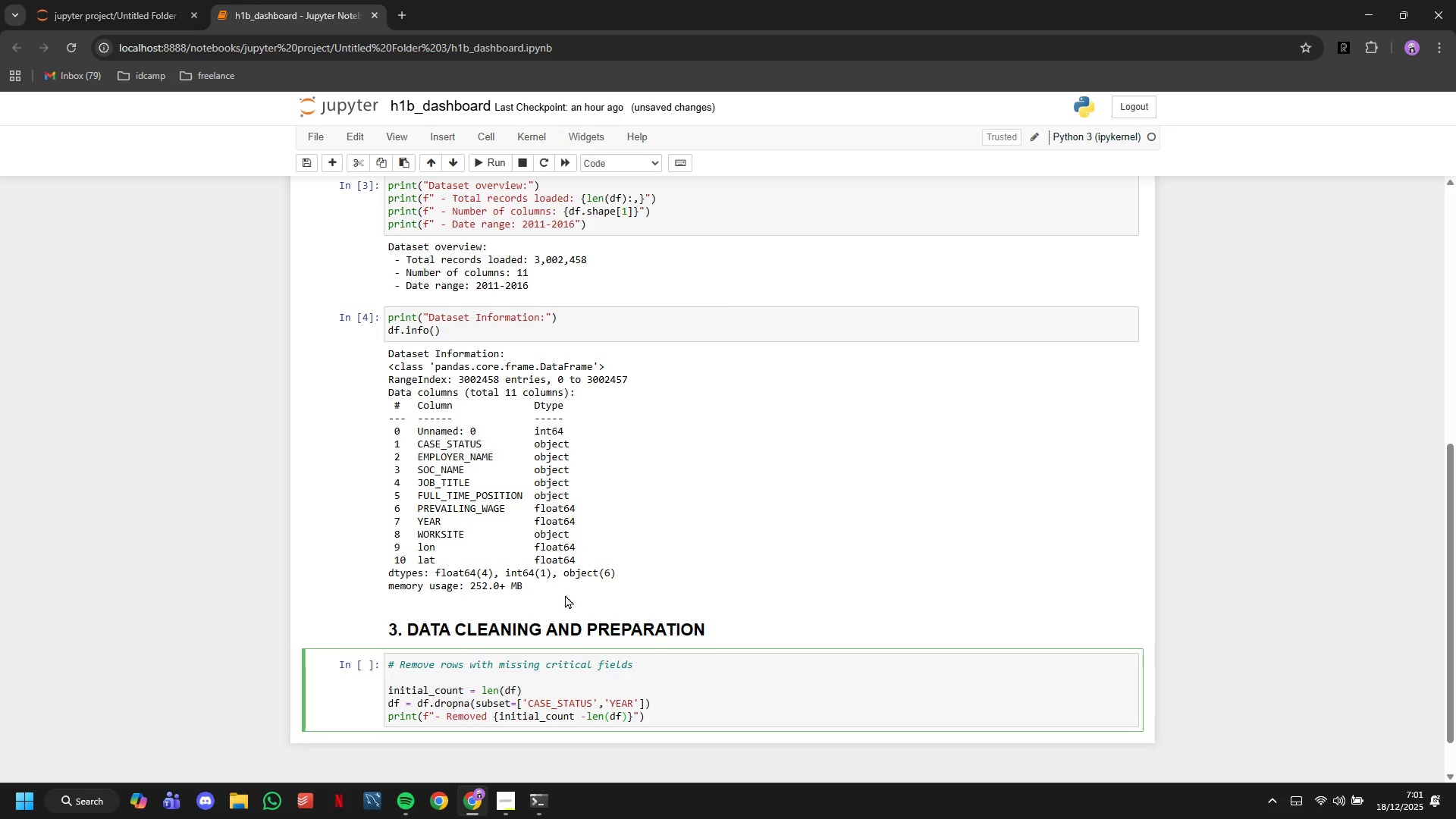 
 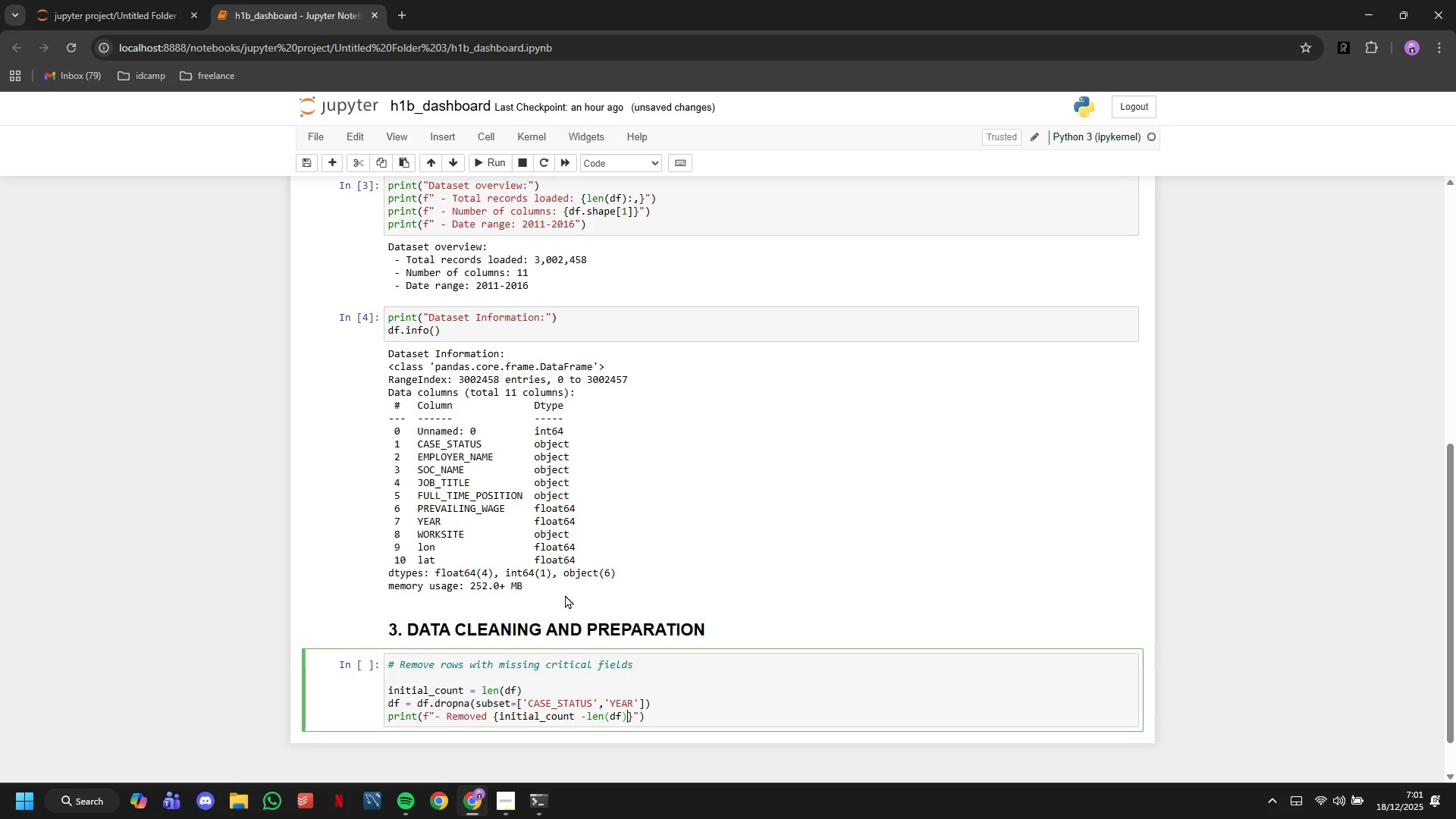 
key(ArrowRight)
 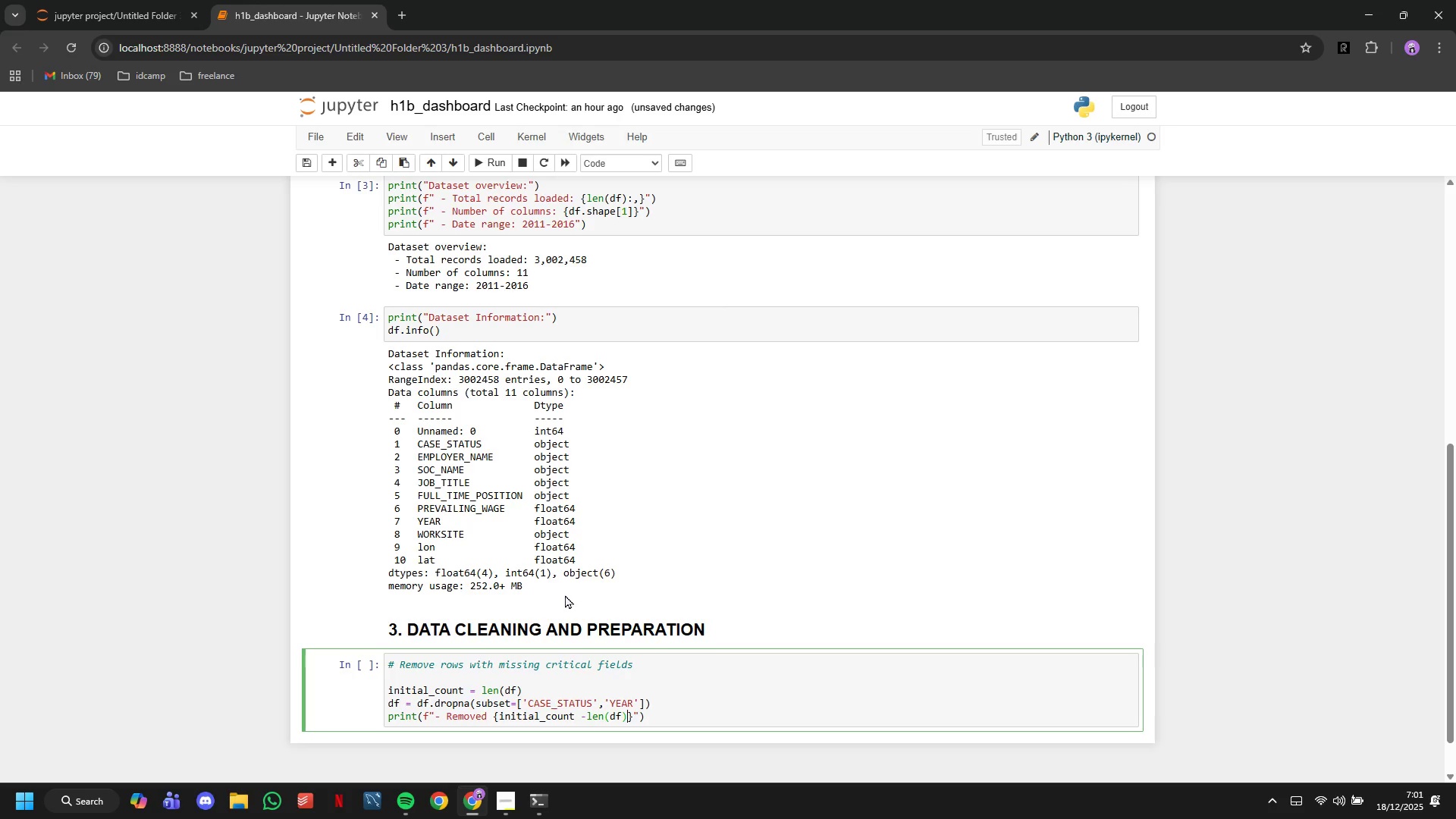 
key(Shift+Semicolon)
 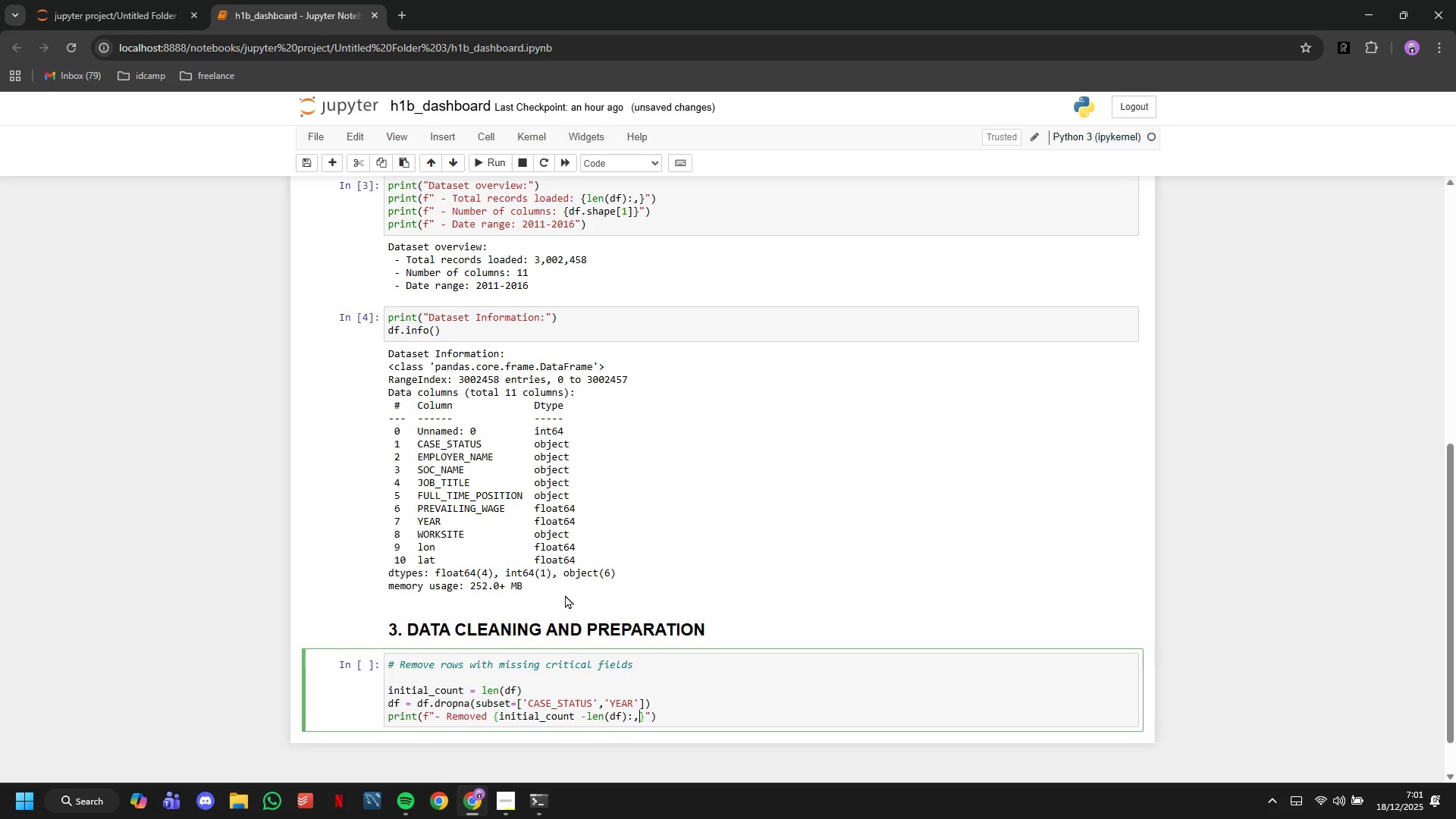 
key(Comma)
 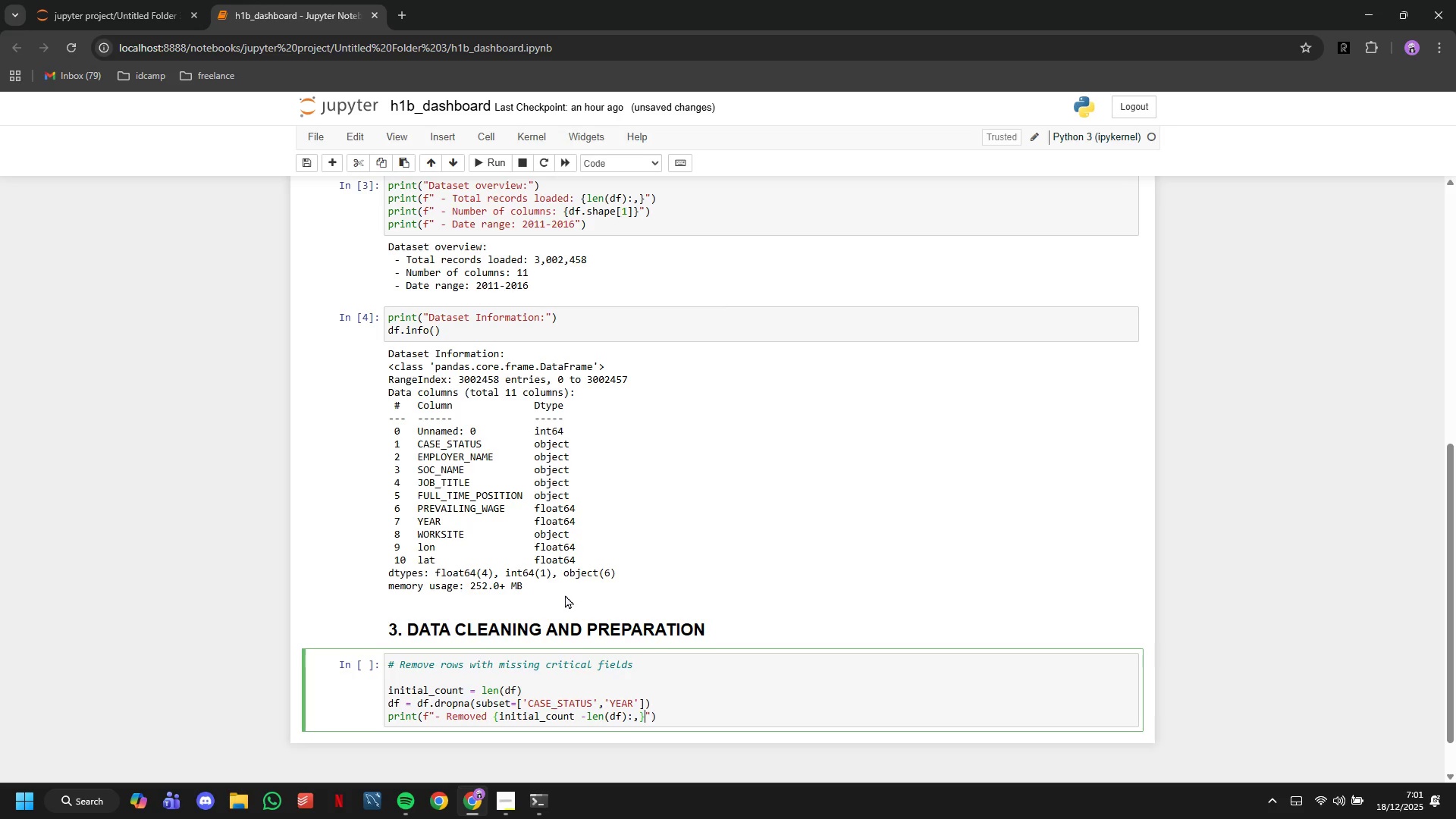 
key(ArrowRight)
 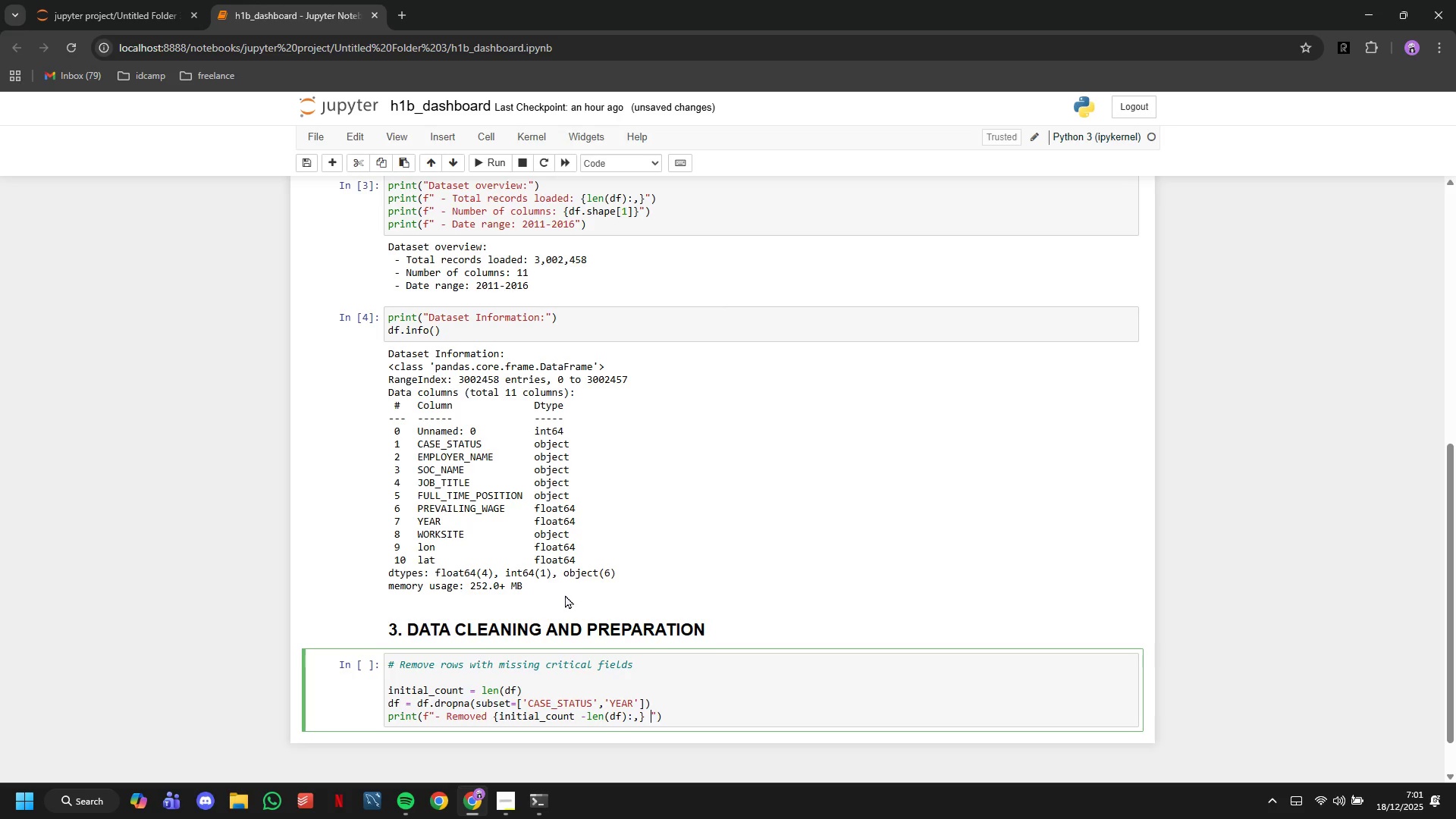 
type( records with missing status/year)
 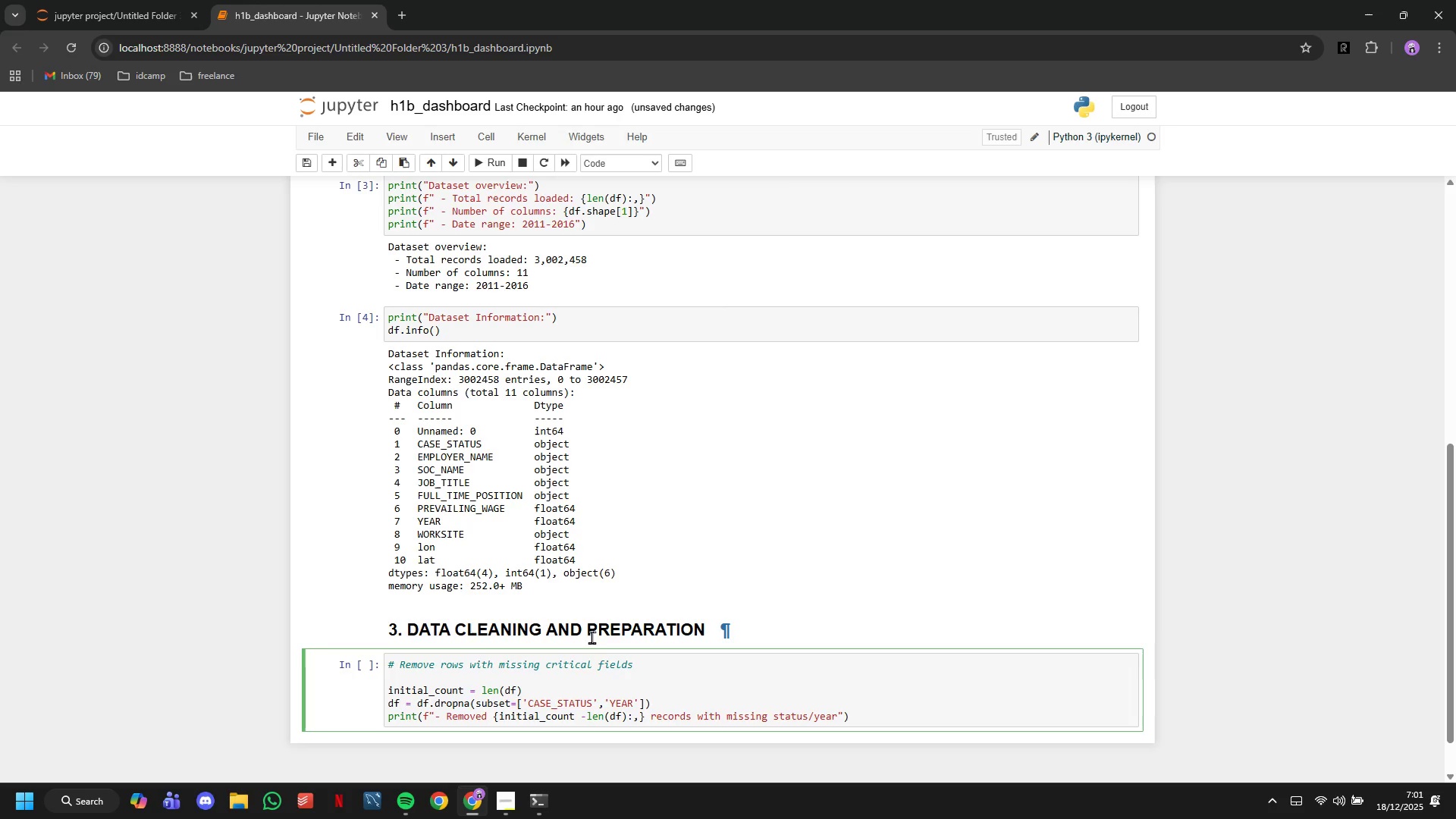 
left_click([591, 637])
 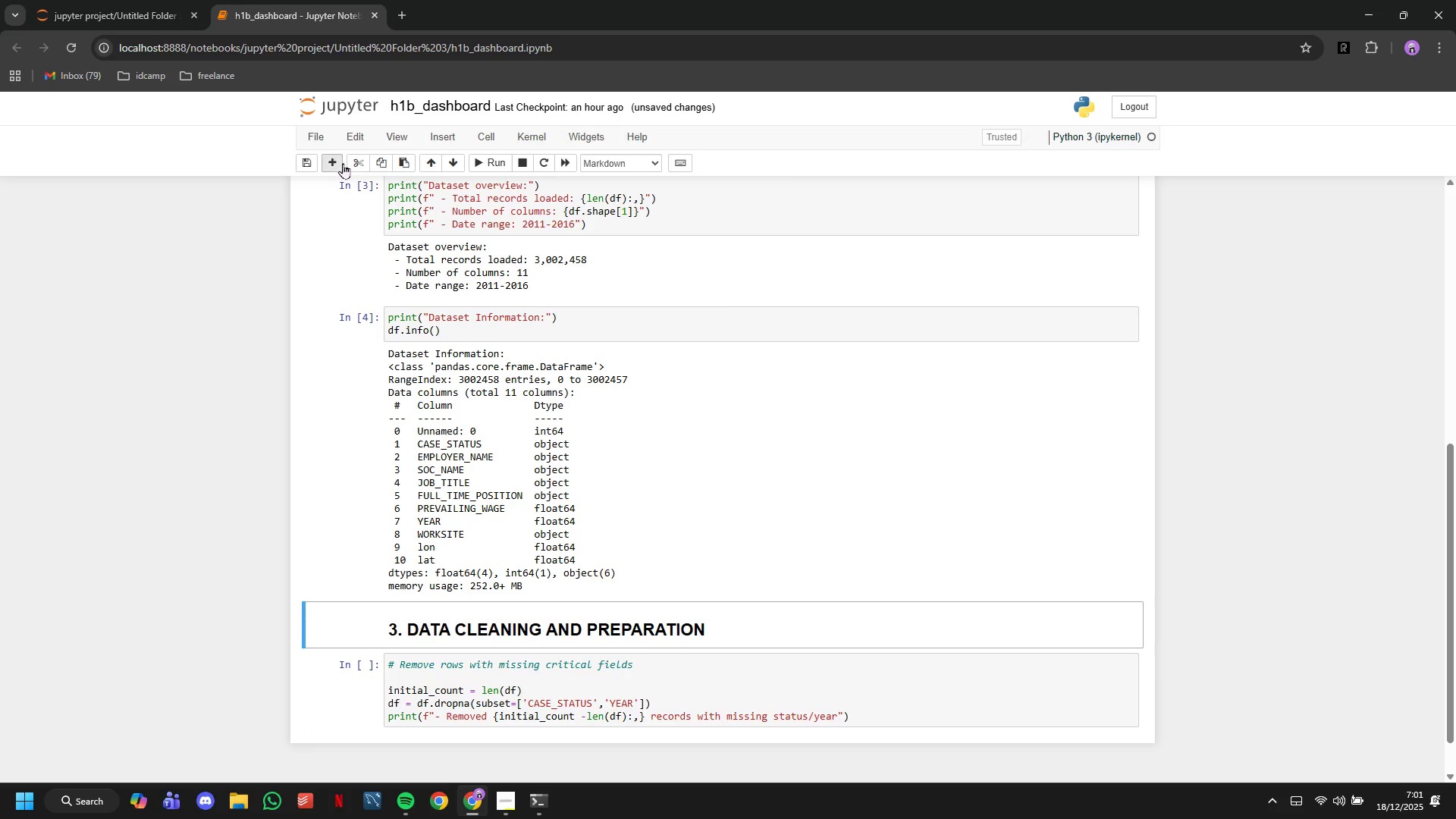 
left_click([343, 163])
 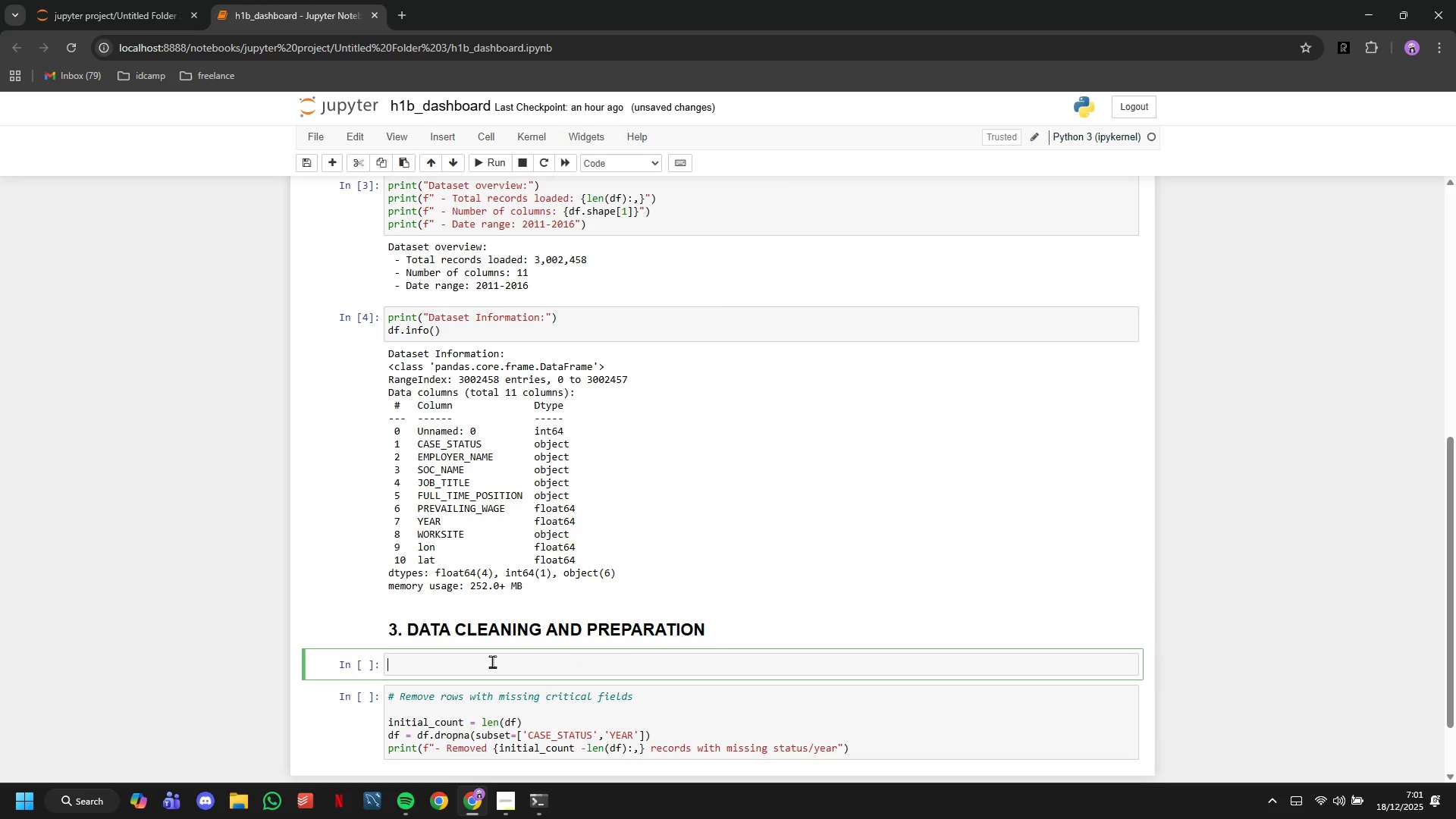 
left_click([492, 661])
 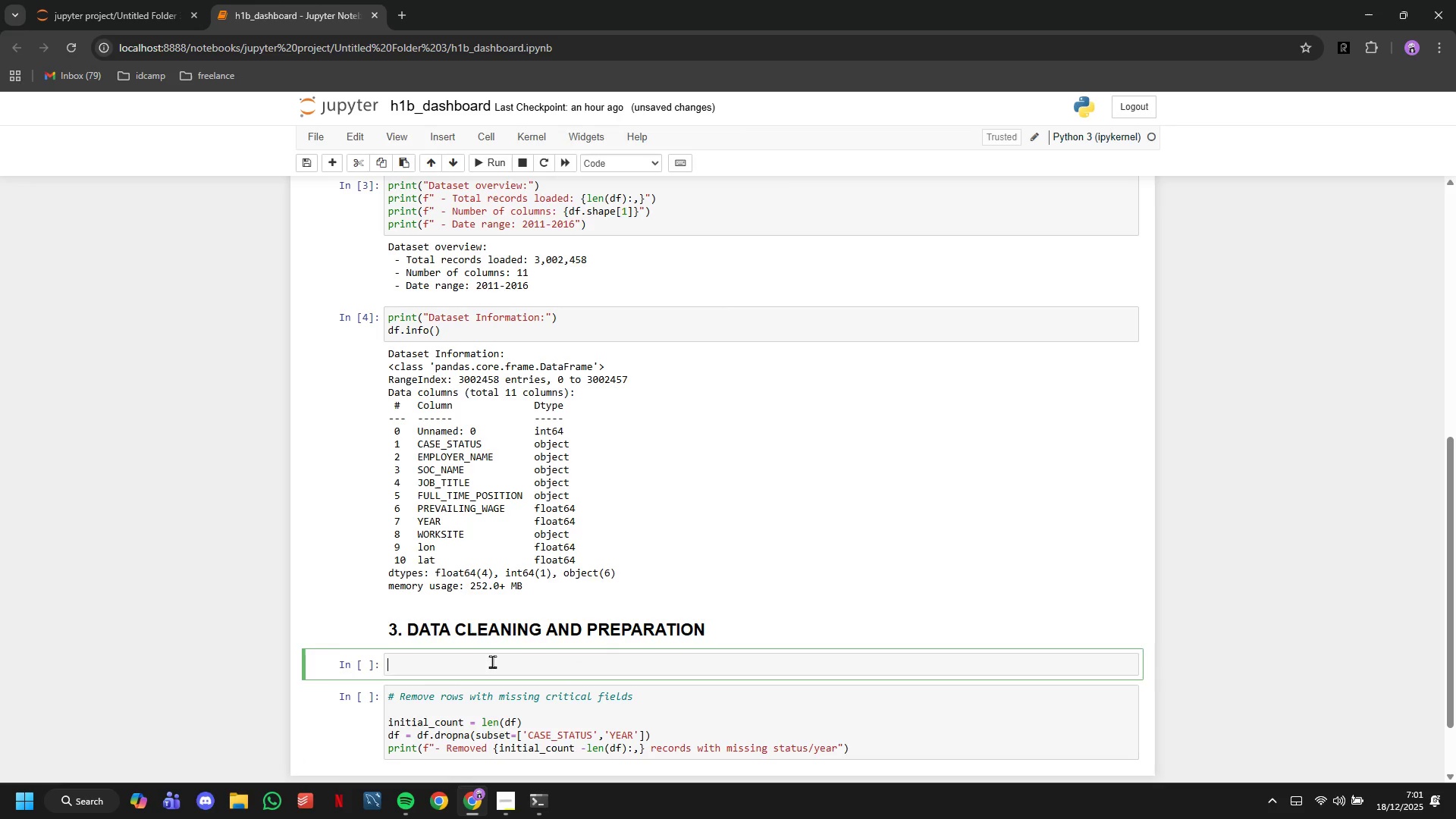 
type(# Check missing values)
 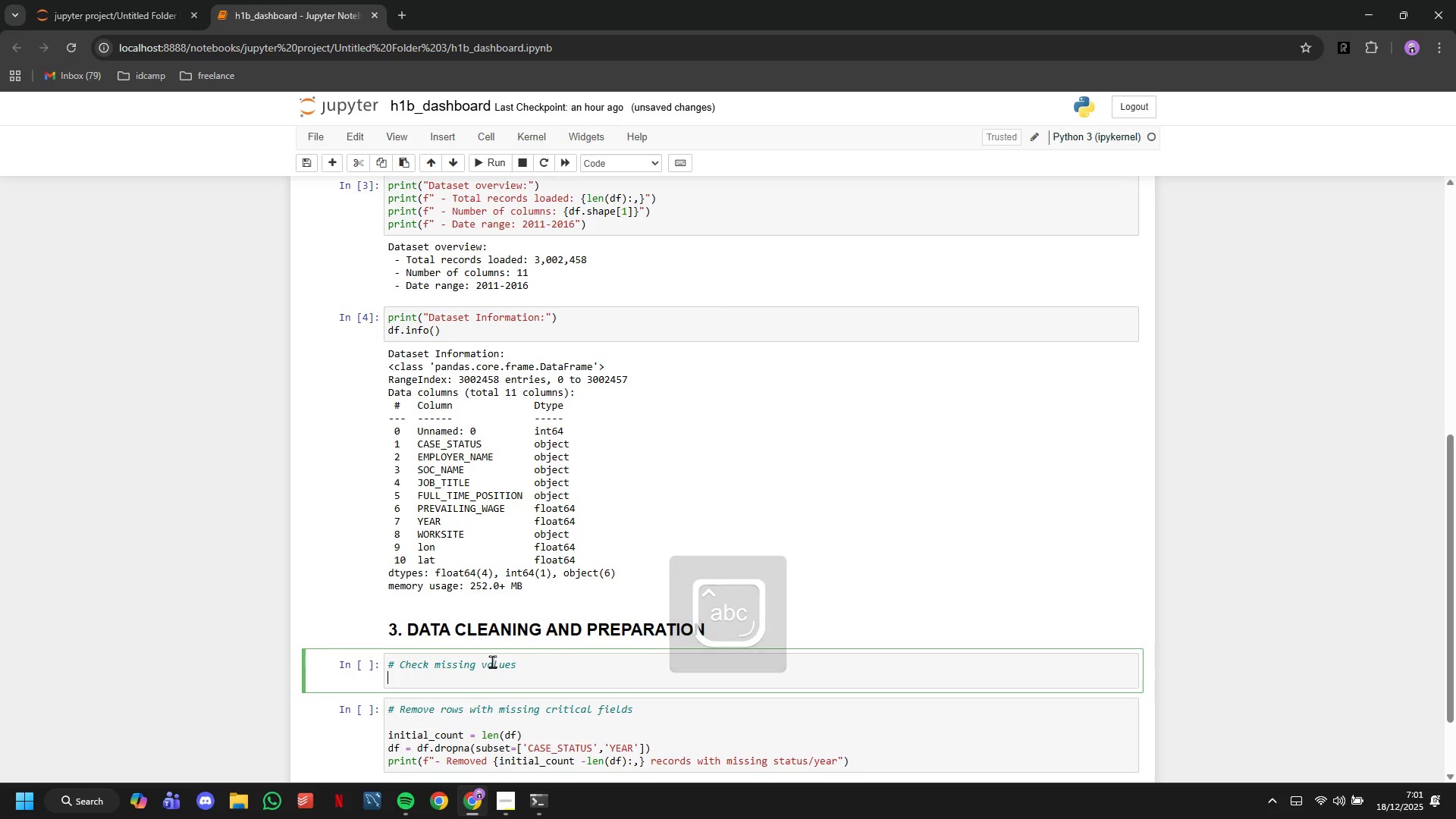 
key(Enter)
 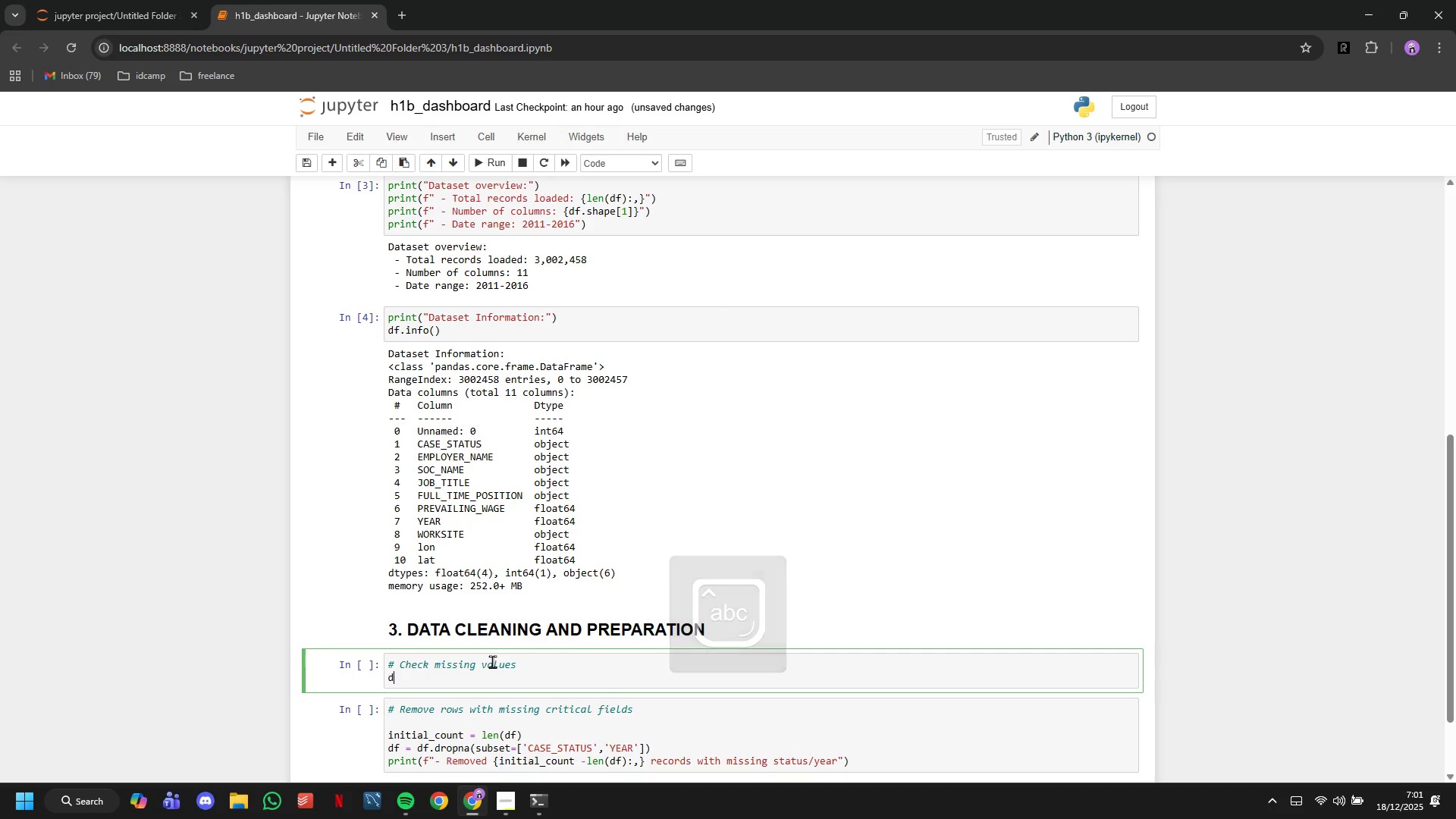 
type(df.isnull.su,)
key(Backspace)
type(m()
 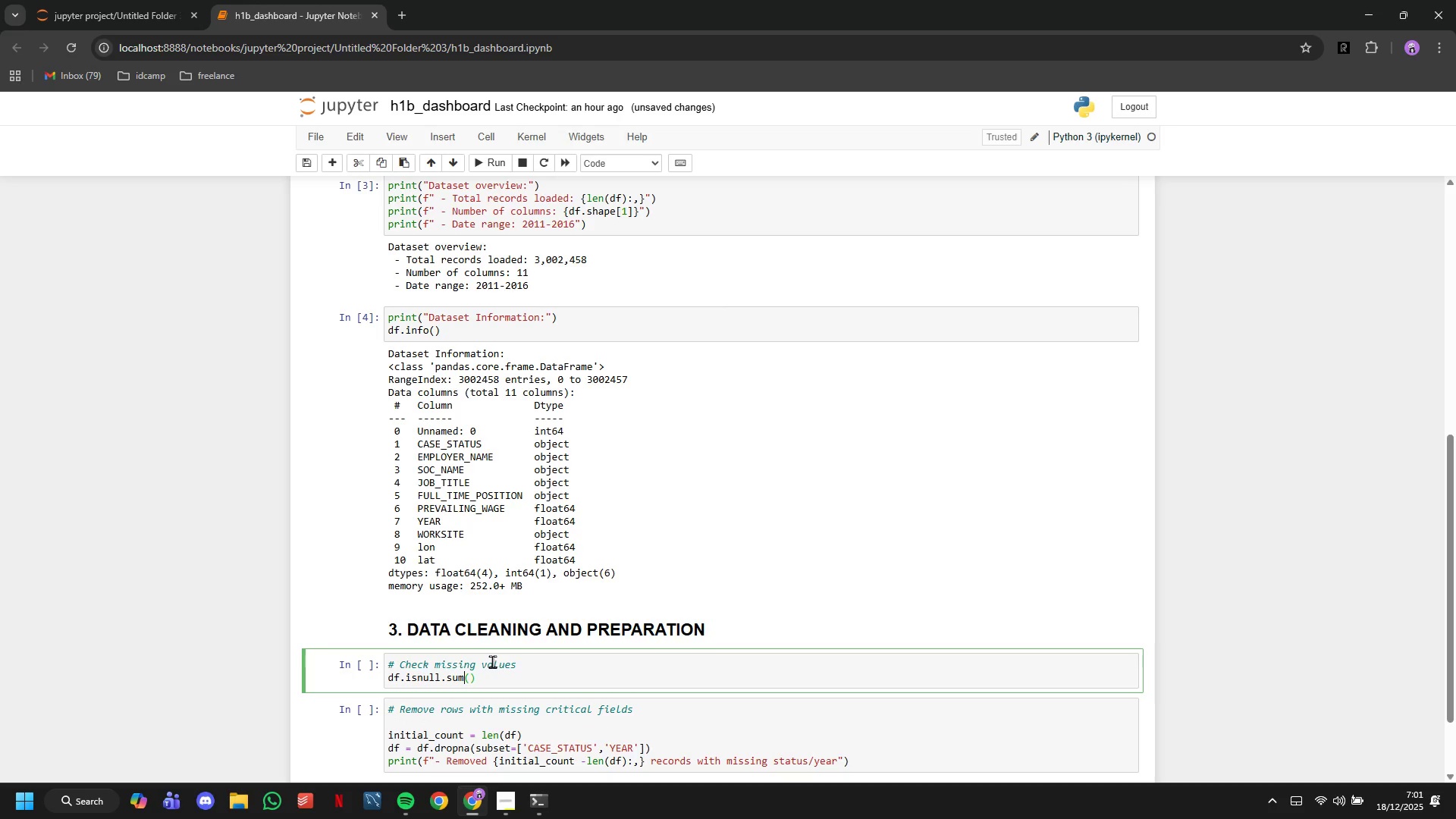 
key(ArrowLeft)
 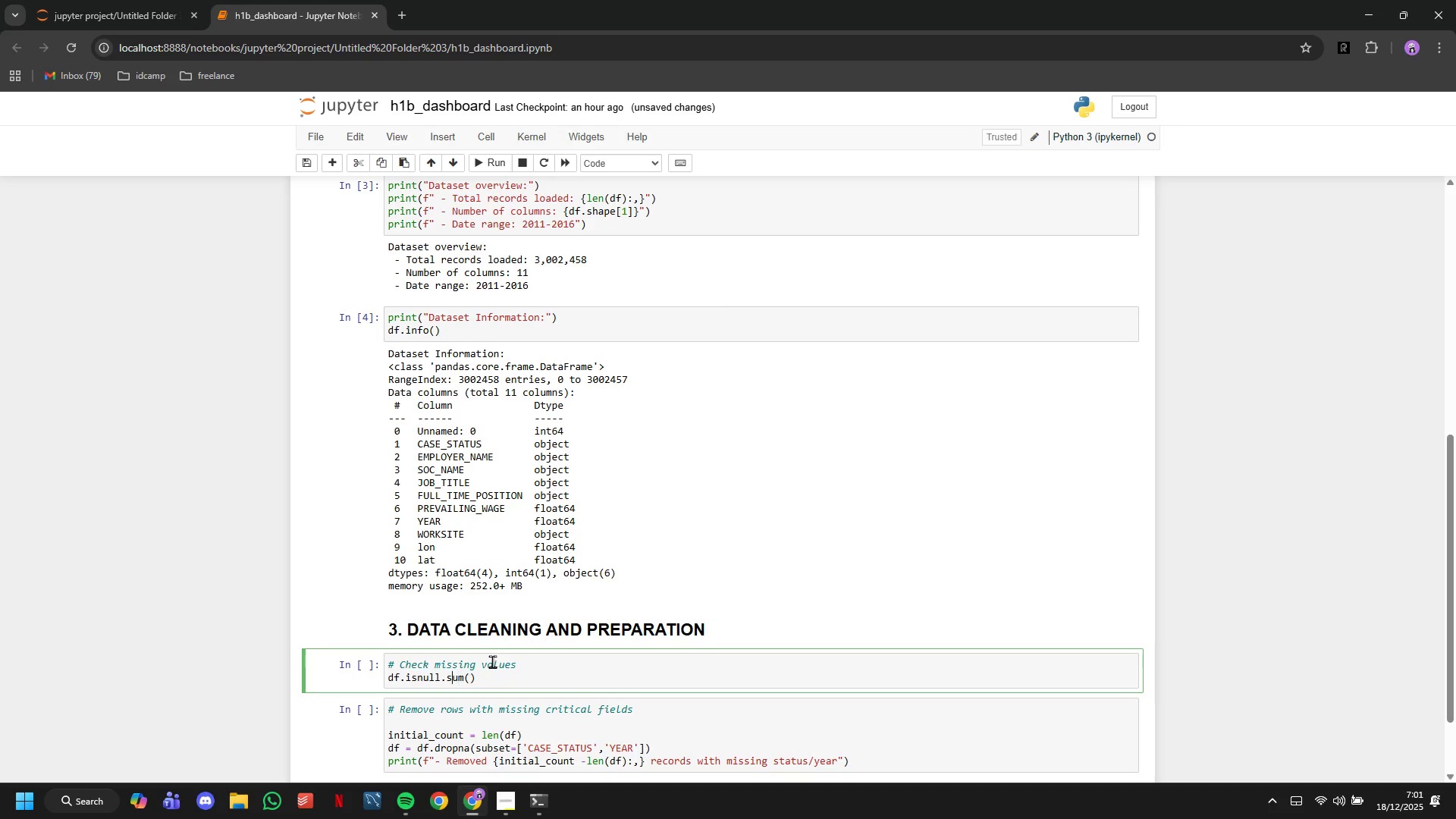 
key(ArrowLeft)
 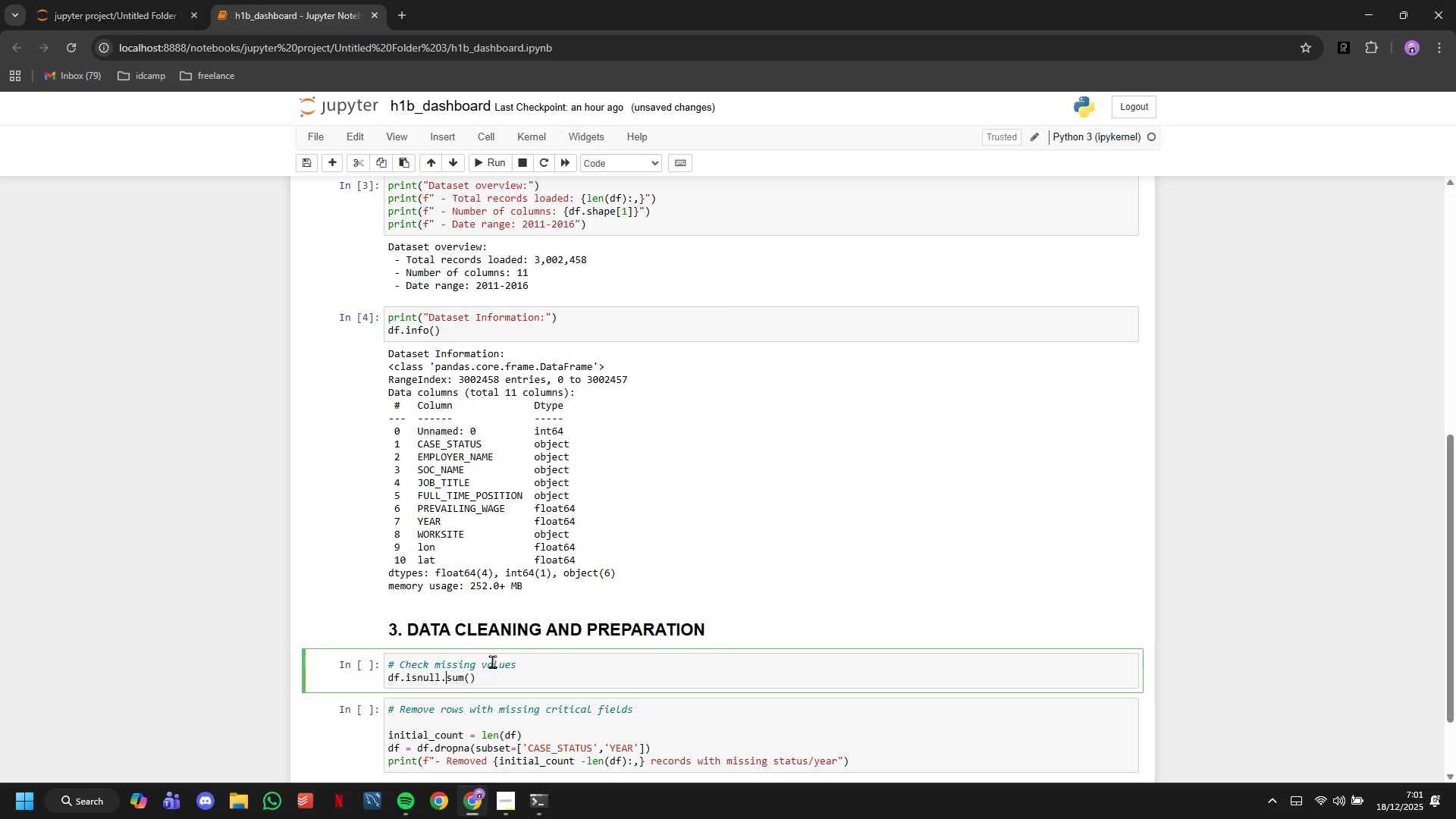 
key(ArrowLeft)
 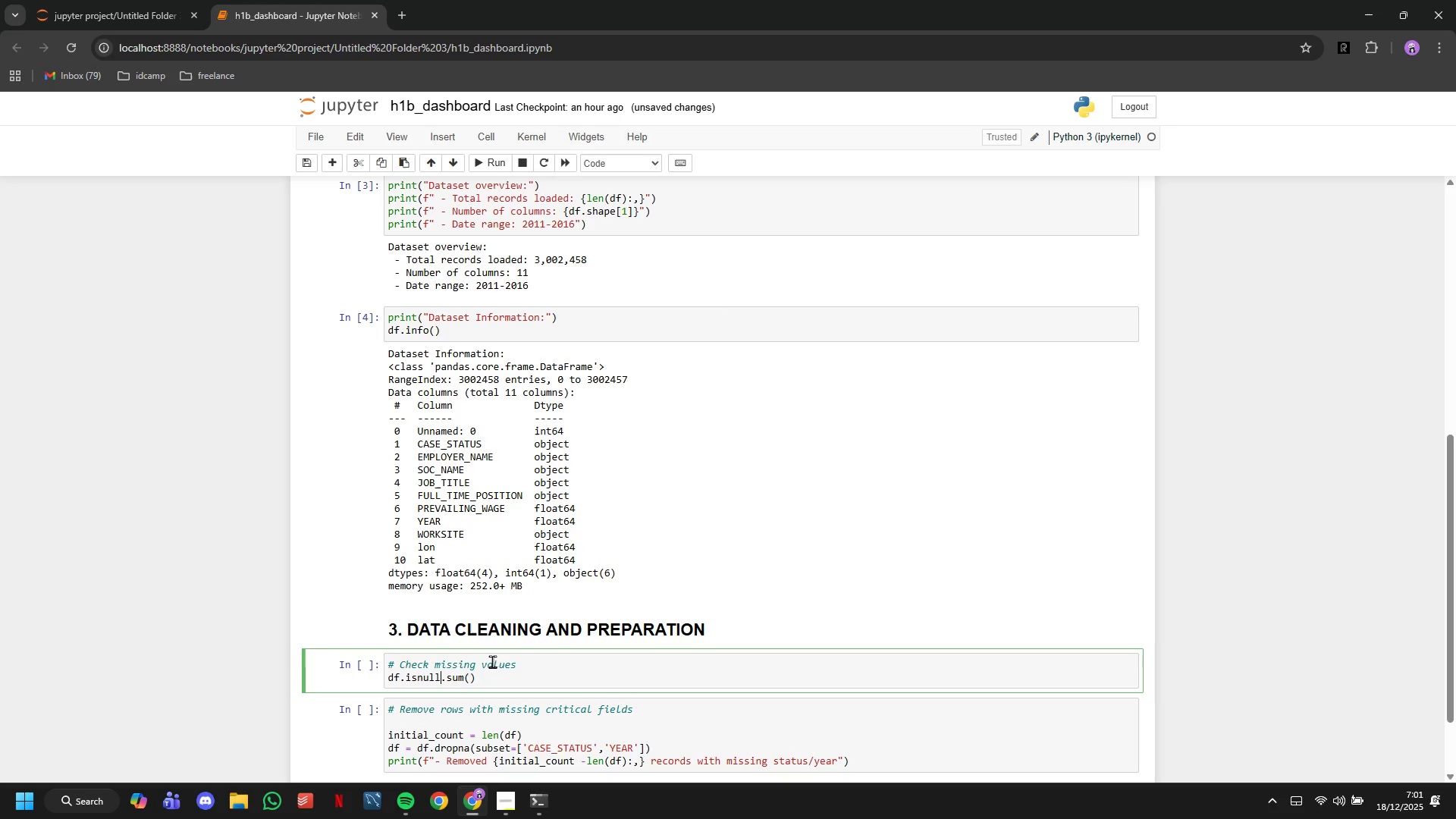 
key(ArrowLeft)
 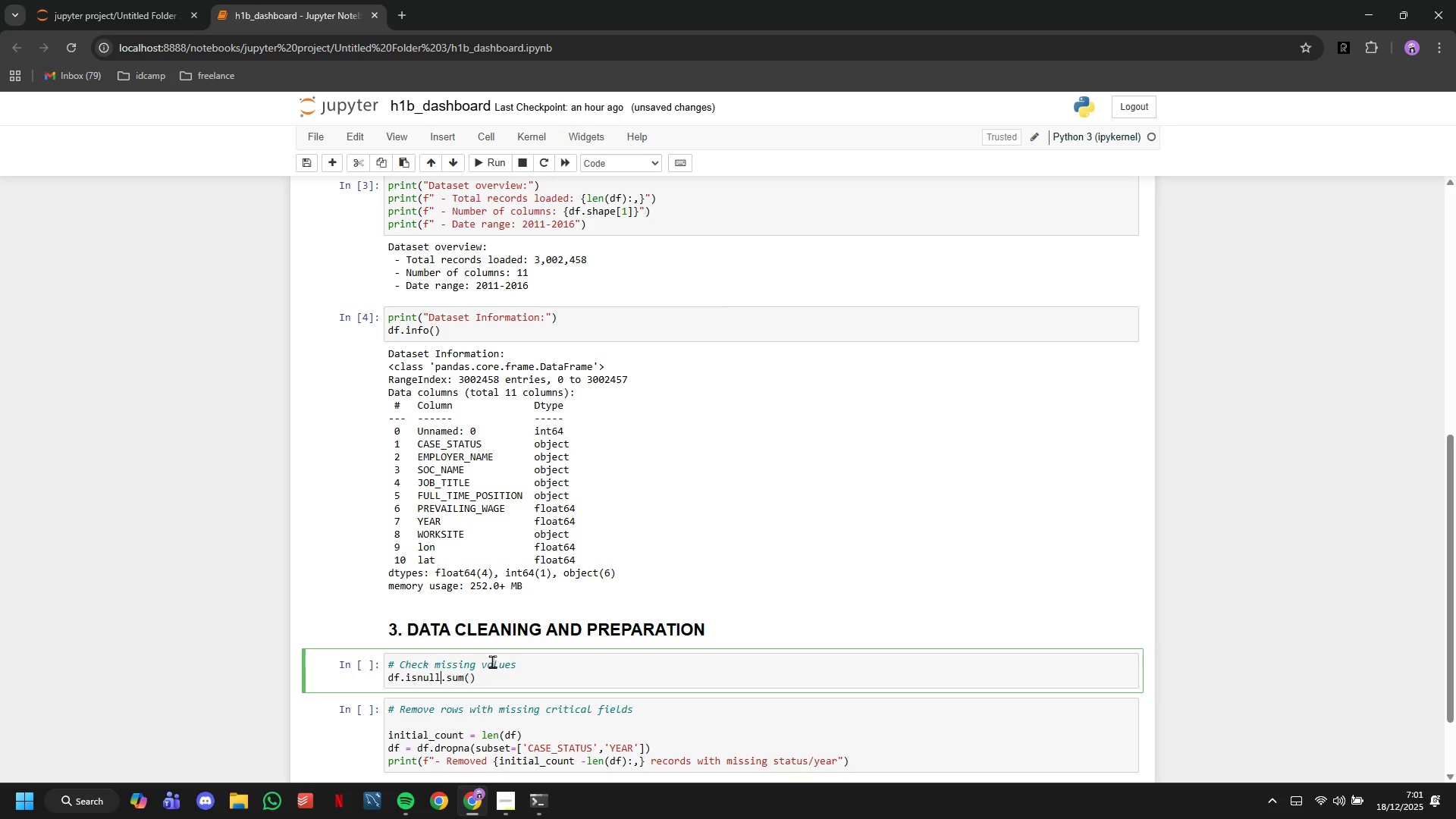 
key(ArrowLeft)
 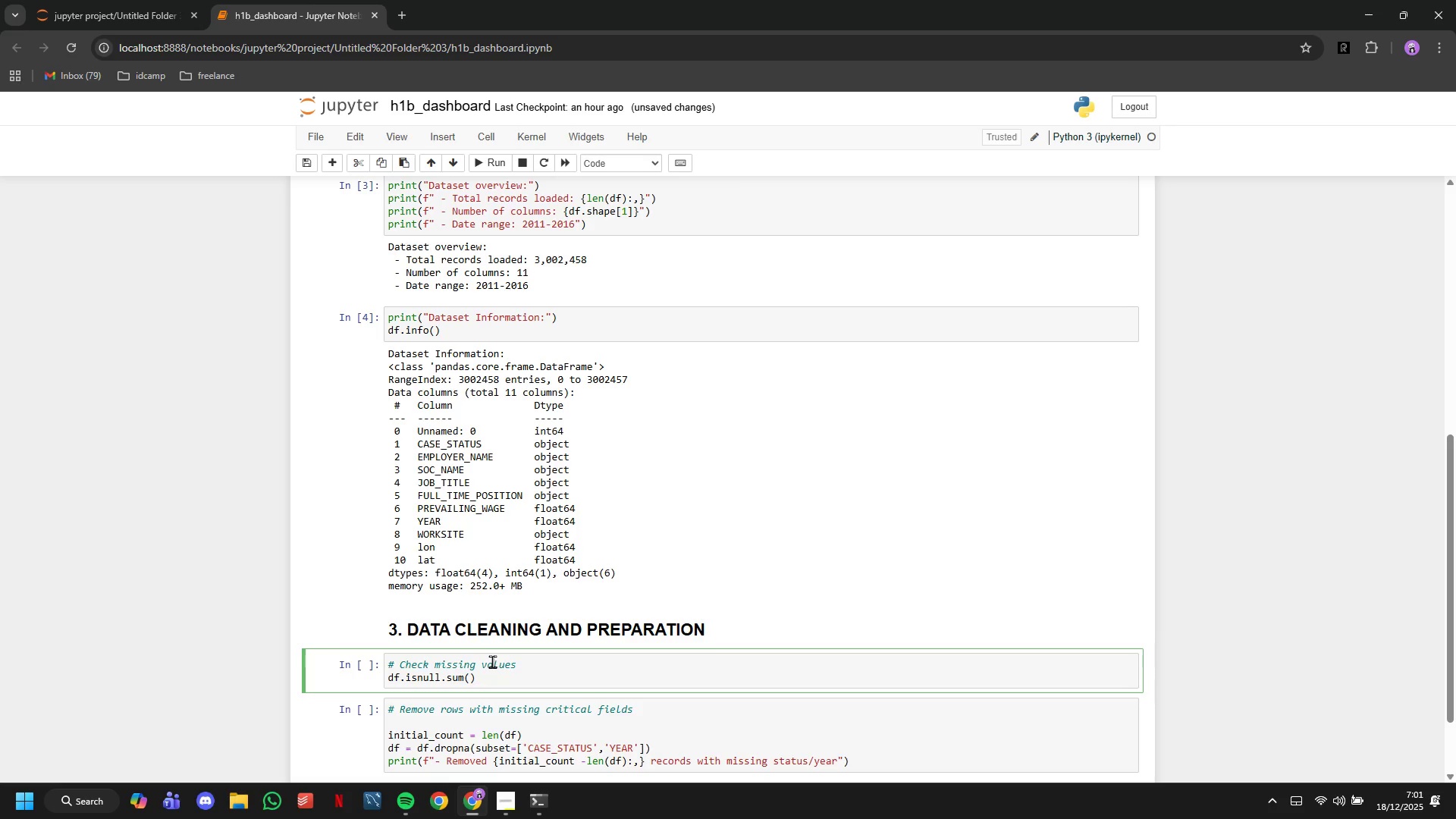 
type(())
 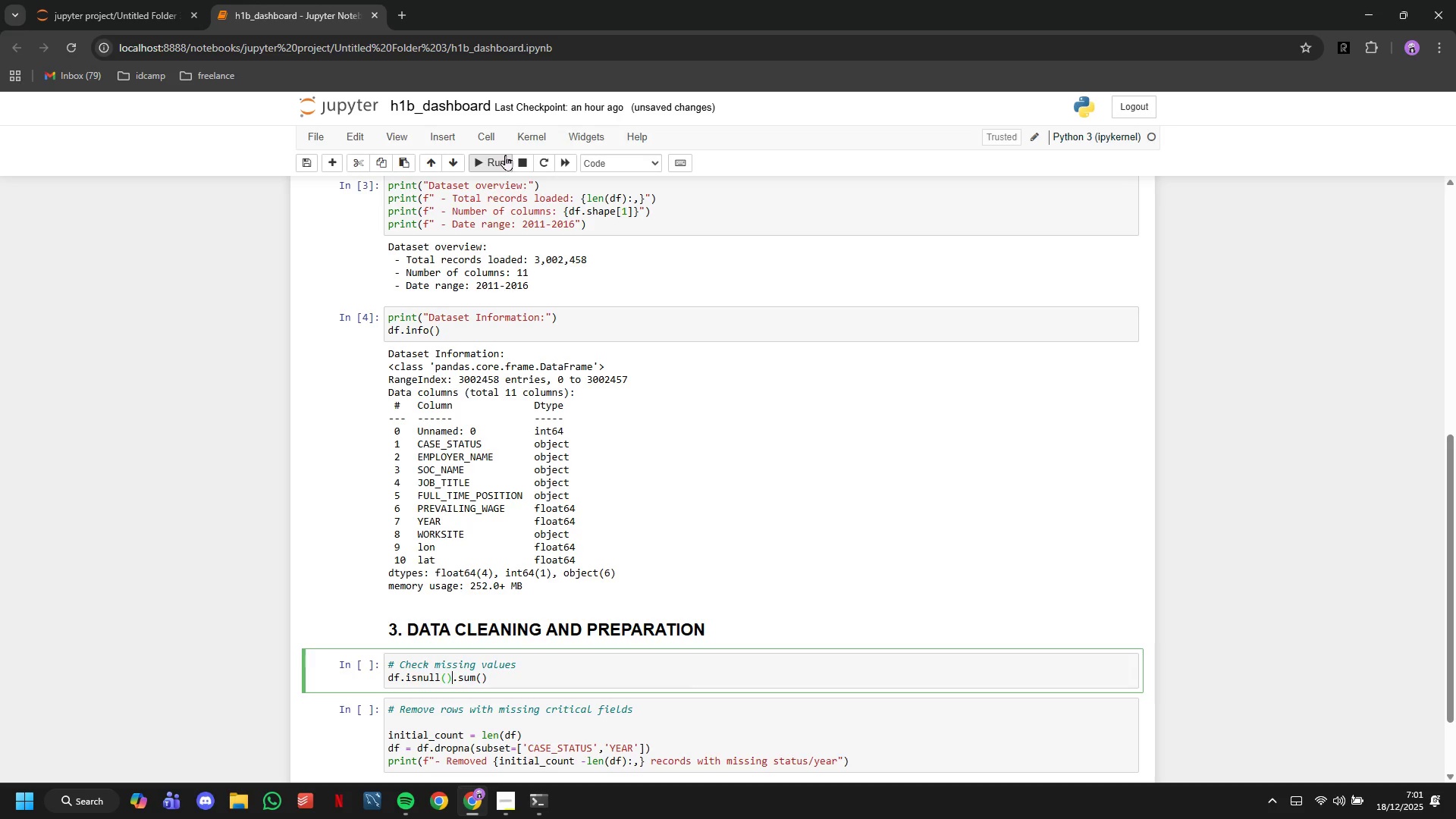 
left_click([505, 155])
 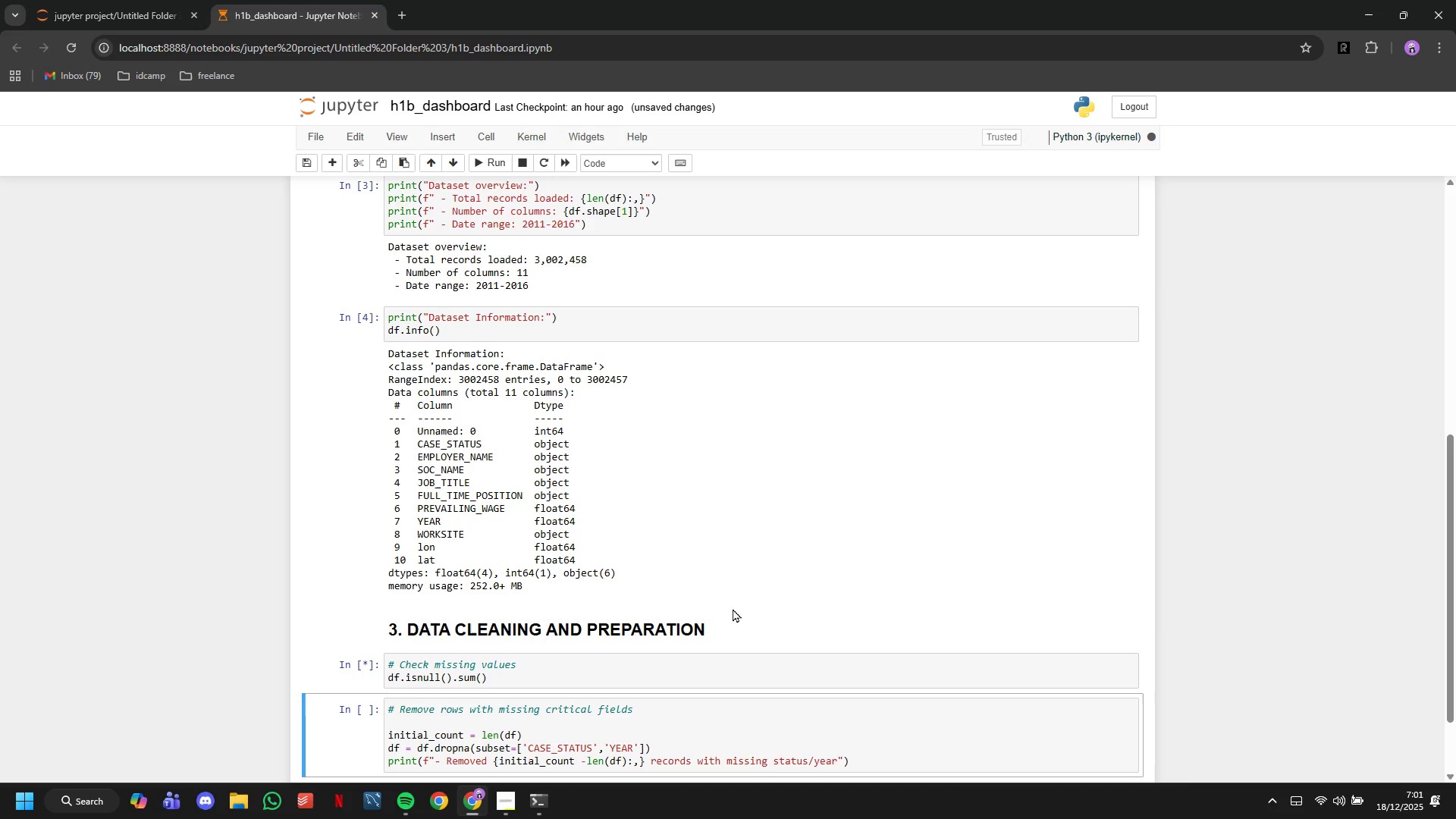 
scroll: coordinate [717, 548], scroll_direction: down, amount: 4.0
 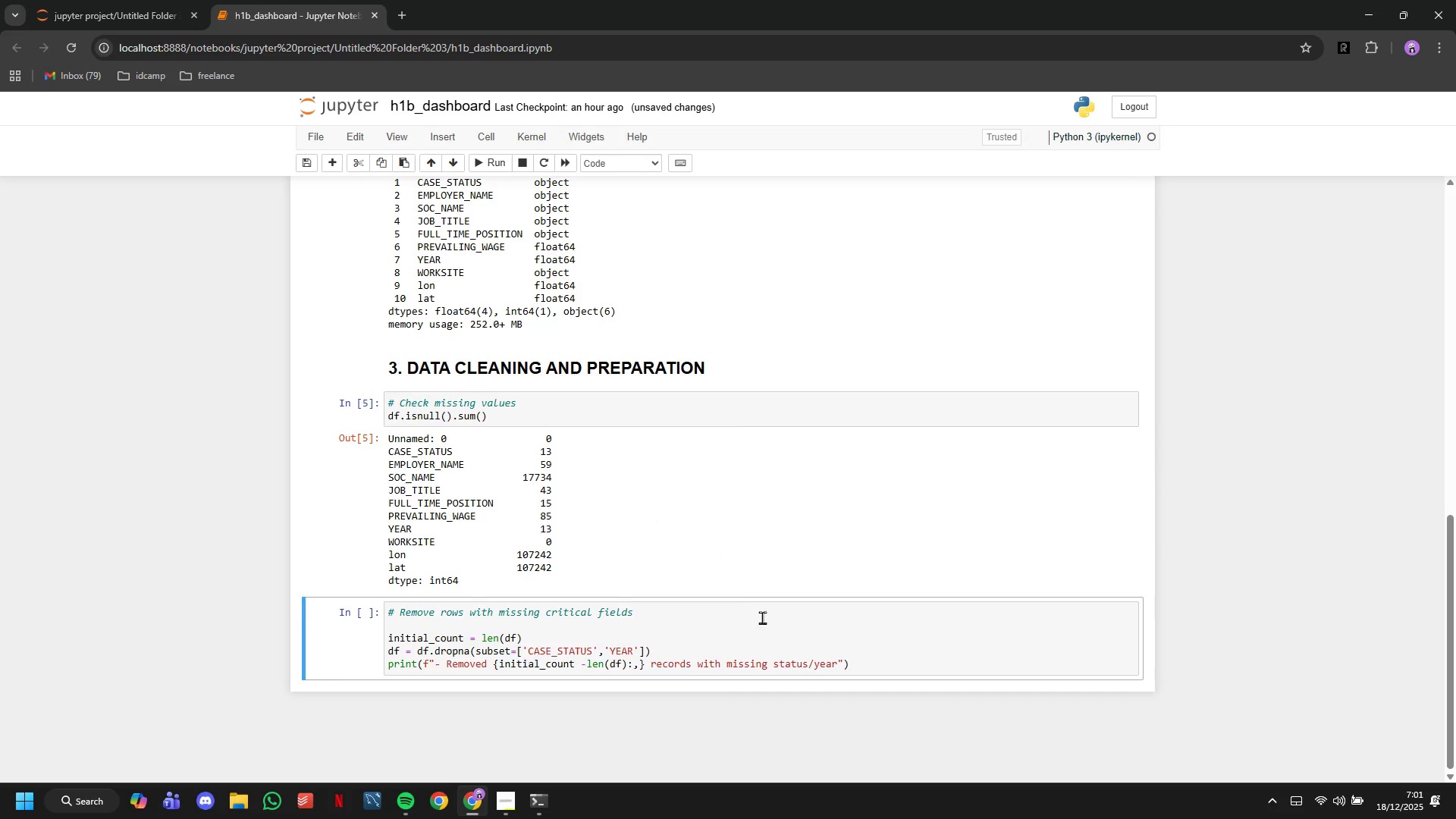 
left_click([762, 617])
 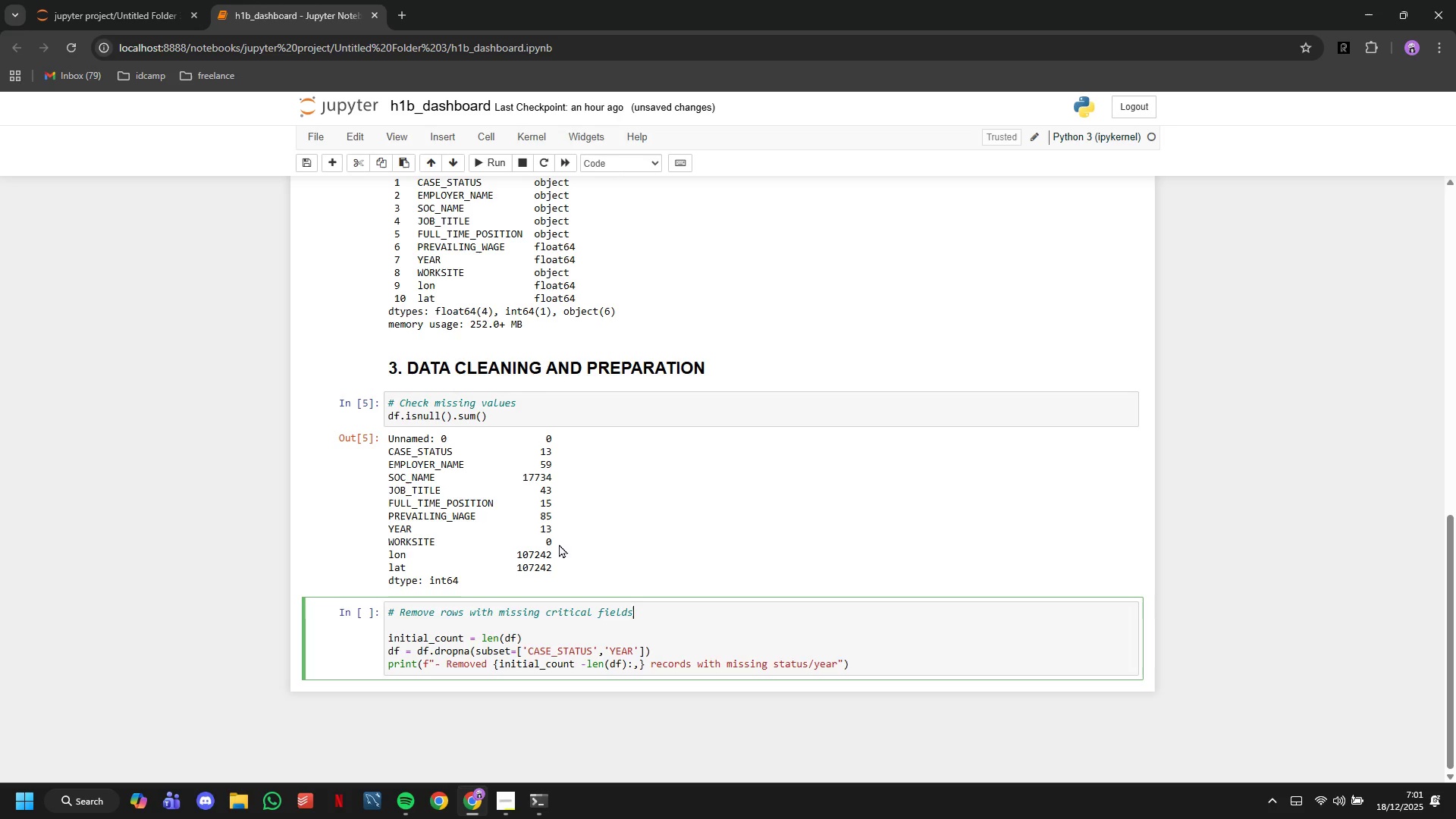 
wait(9.17)
 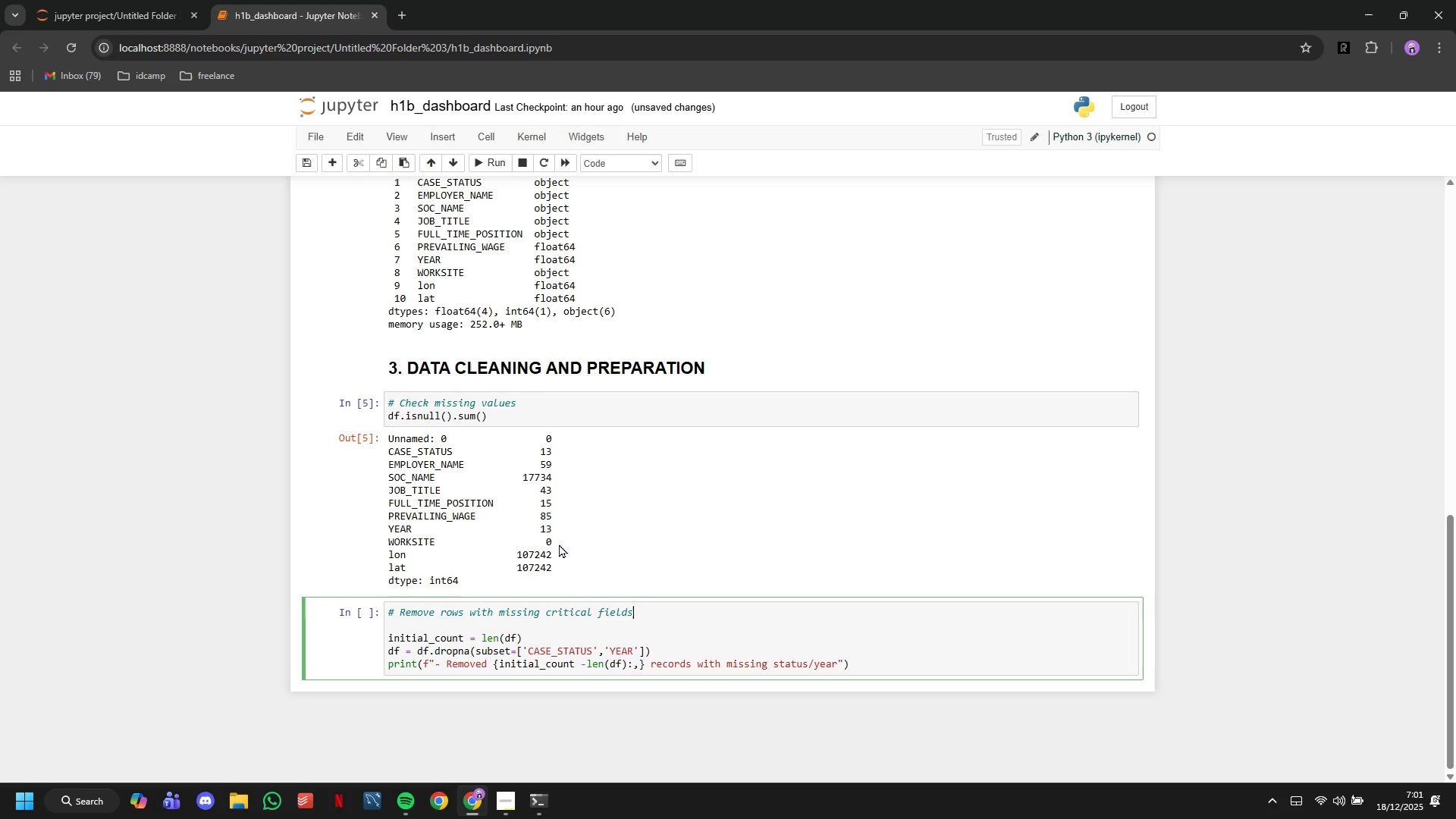 
left_click([504, 168])
 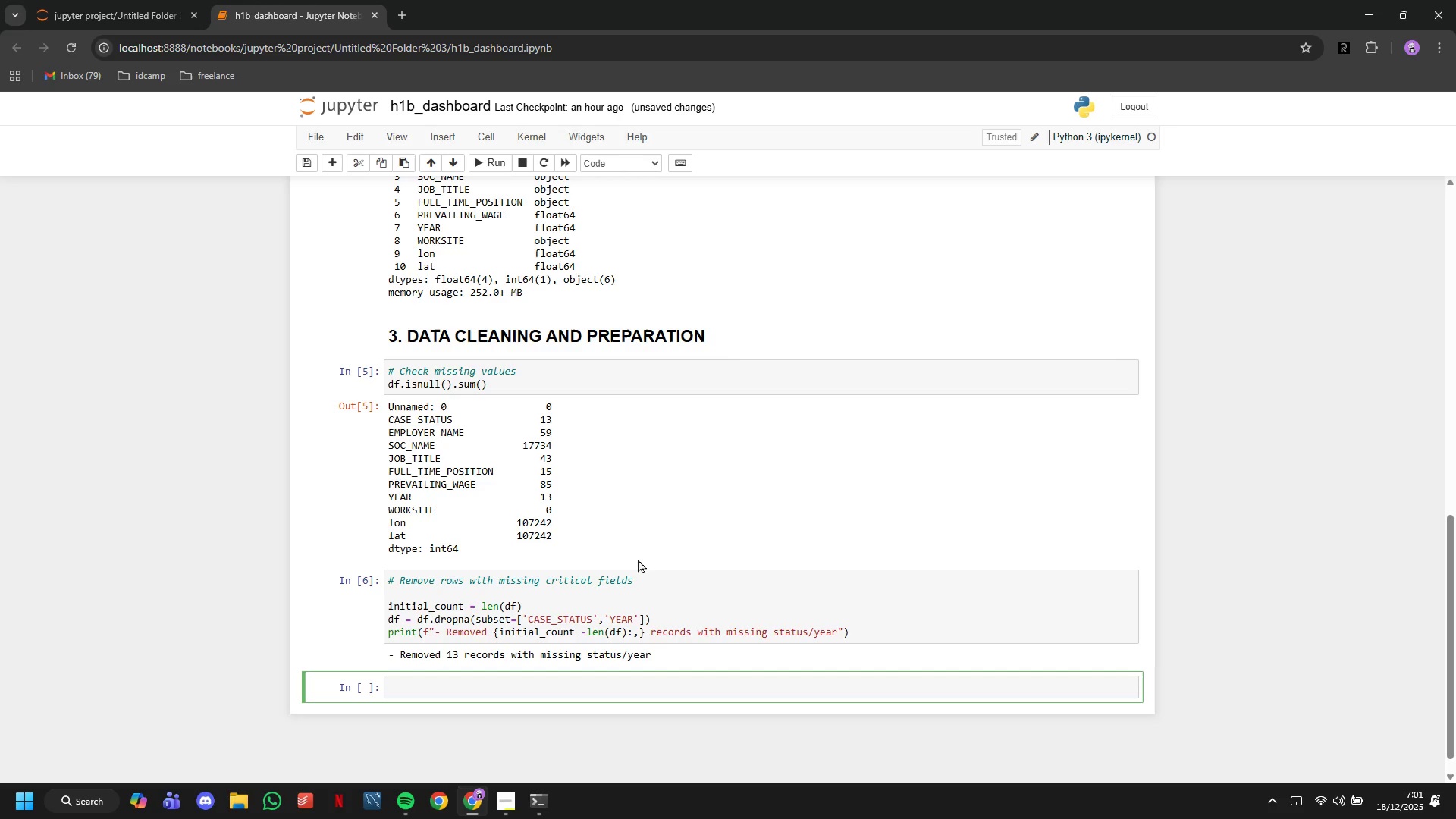 
wait(6.73)
 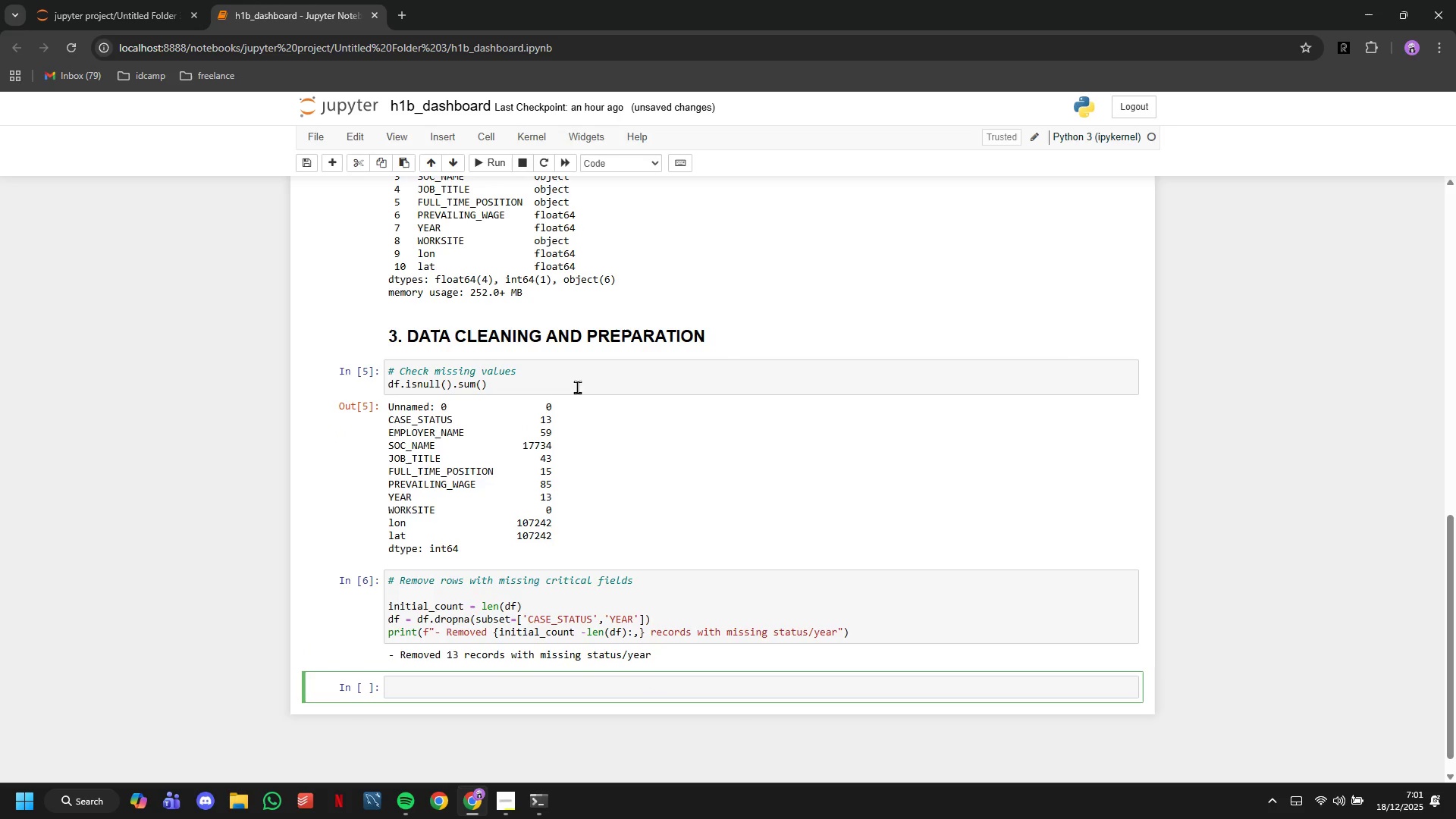 
type(# Fill missing employer and job title w )
key(Backspace)
type(ith '')
 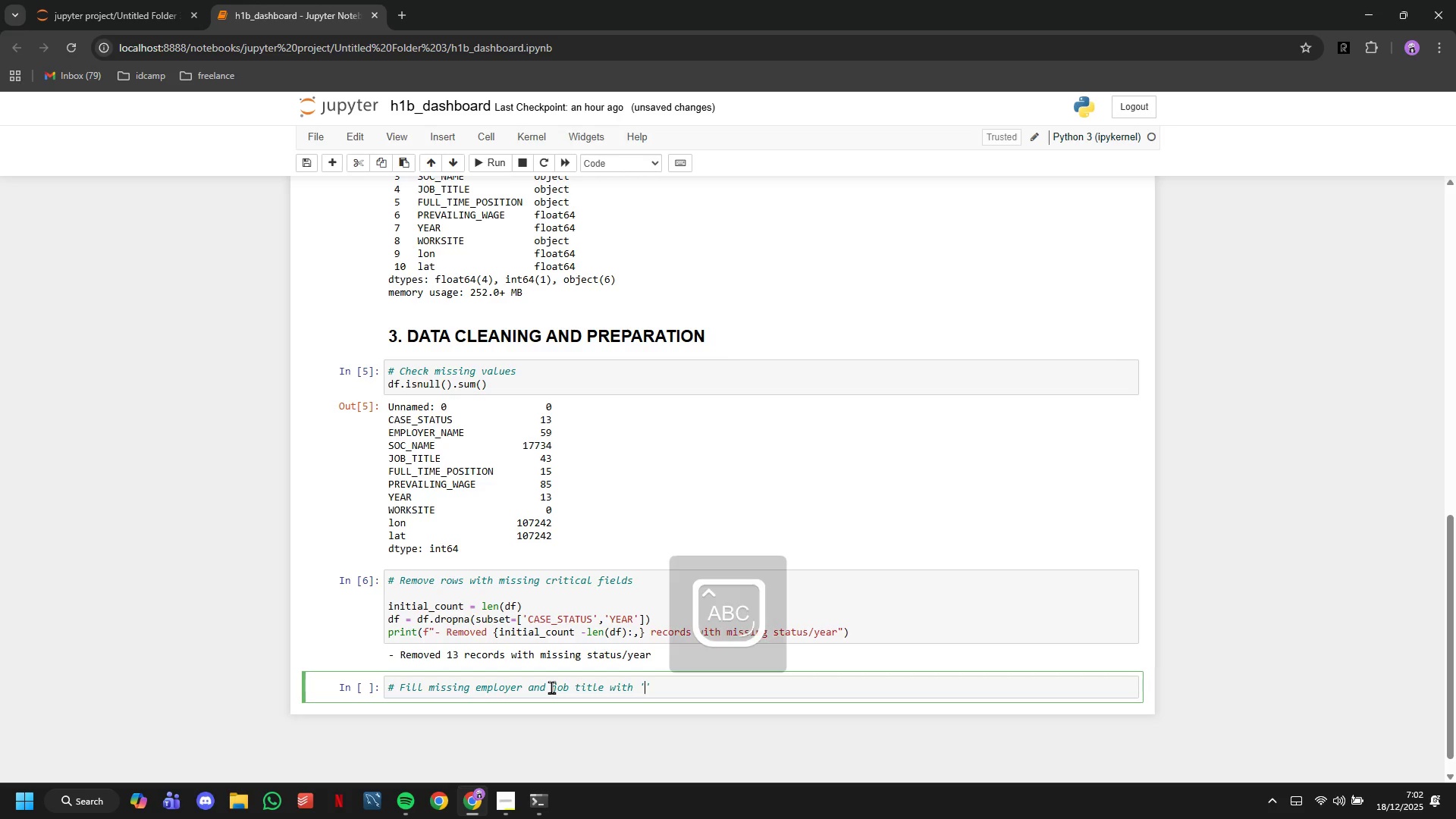 
key(ArrowLeft)
 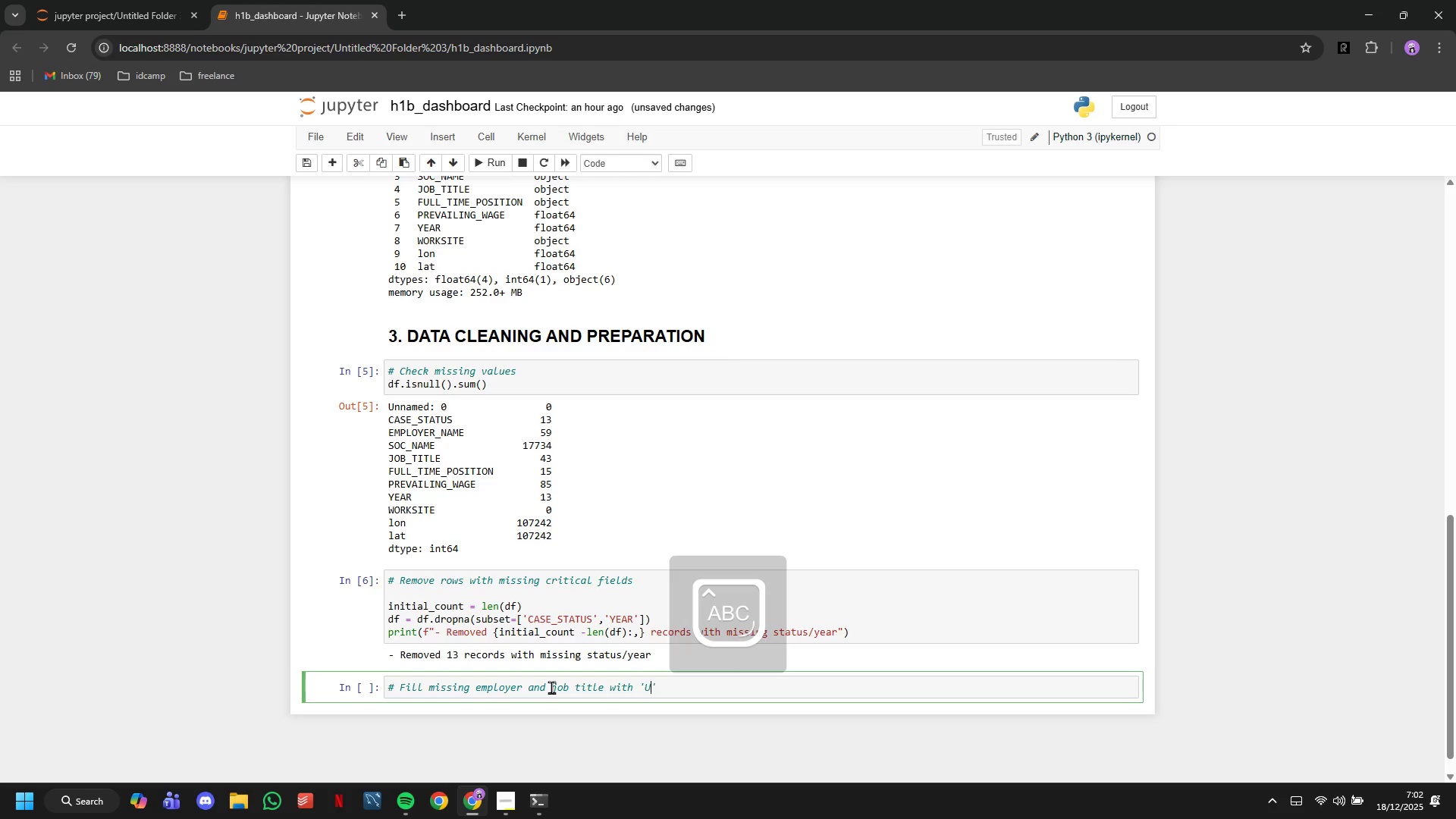 
type(Unknown)
 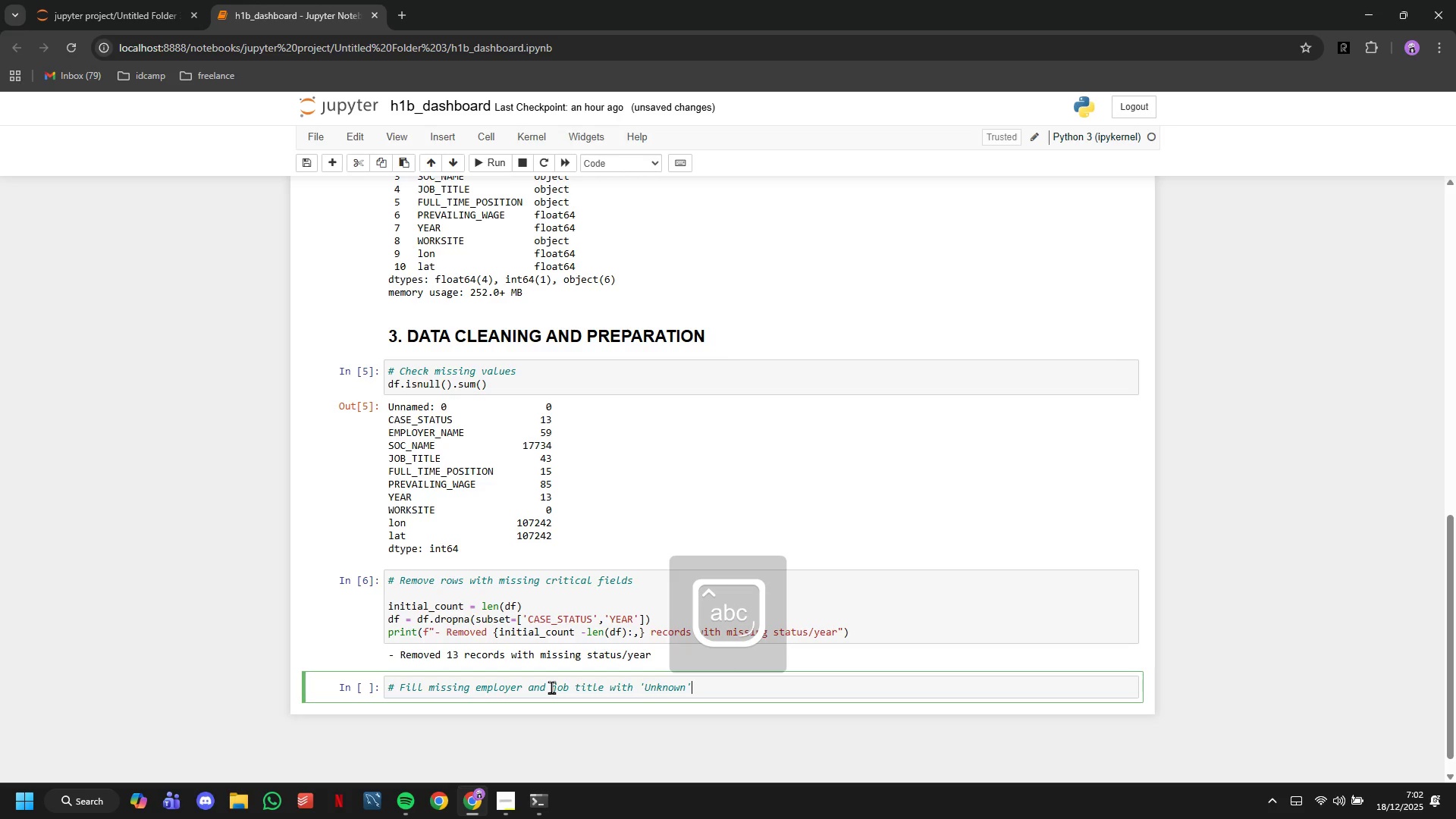 
key(ArrowRight)
 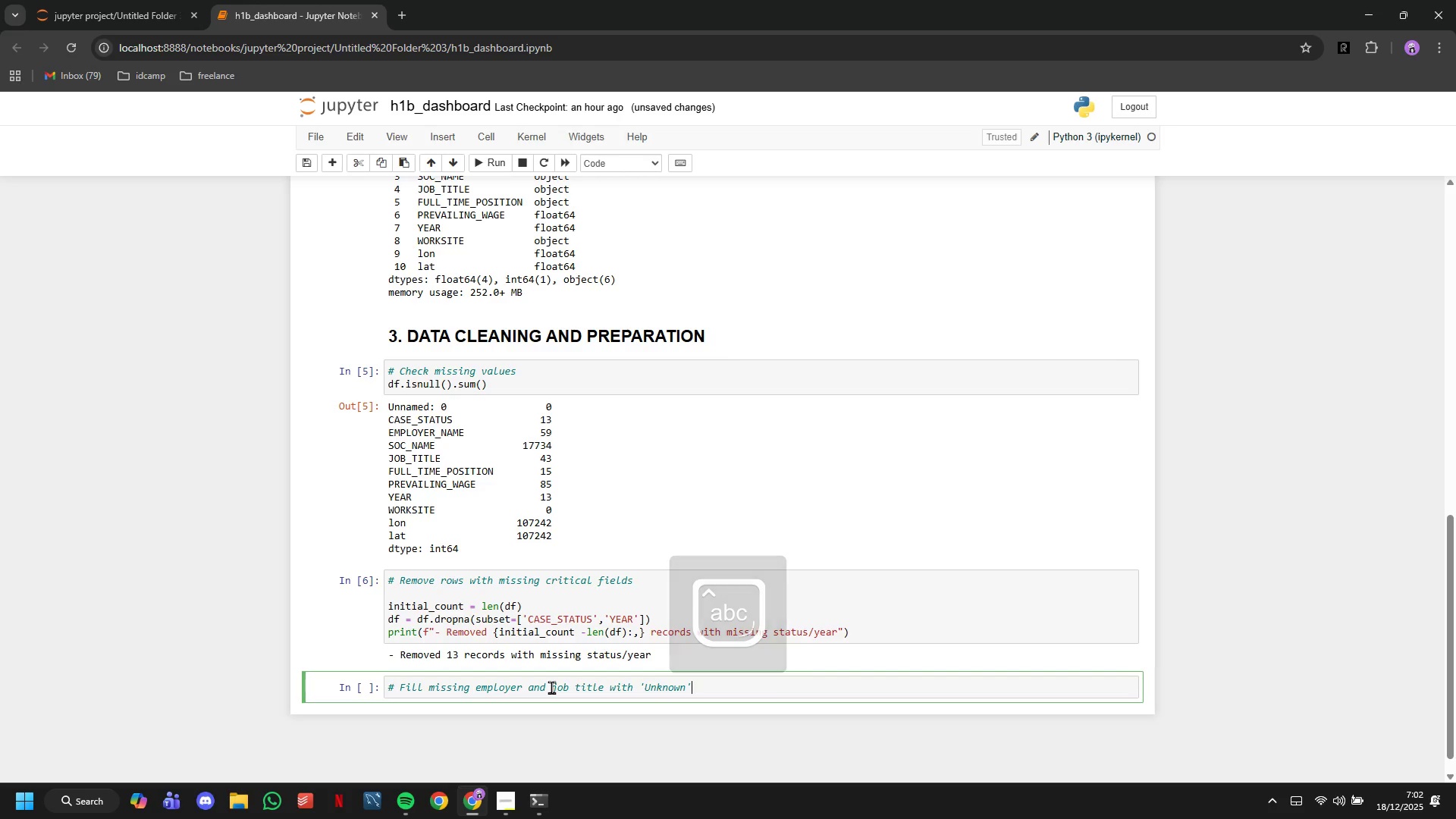 
key(Enter)
 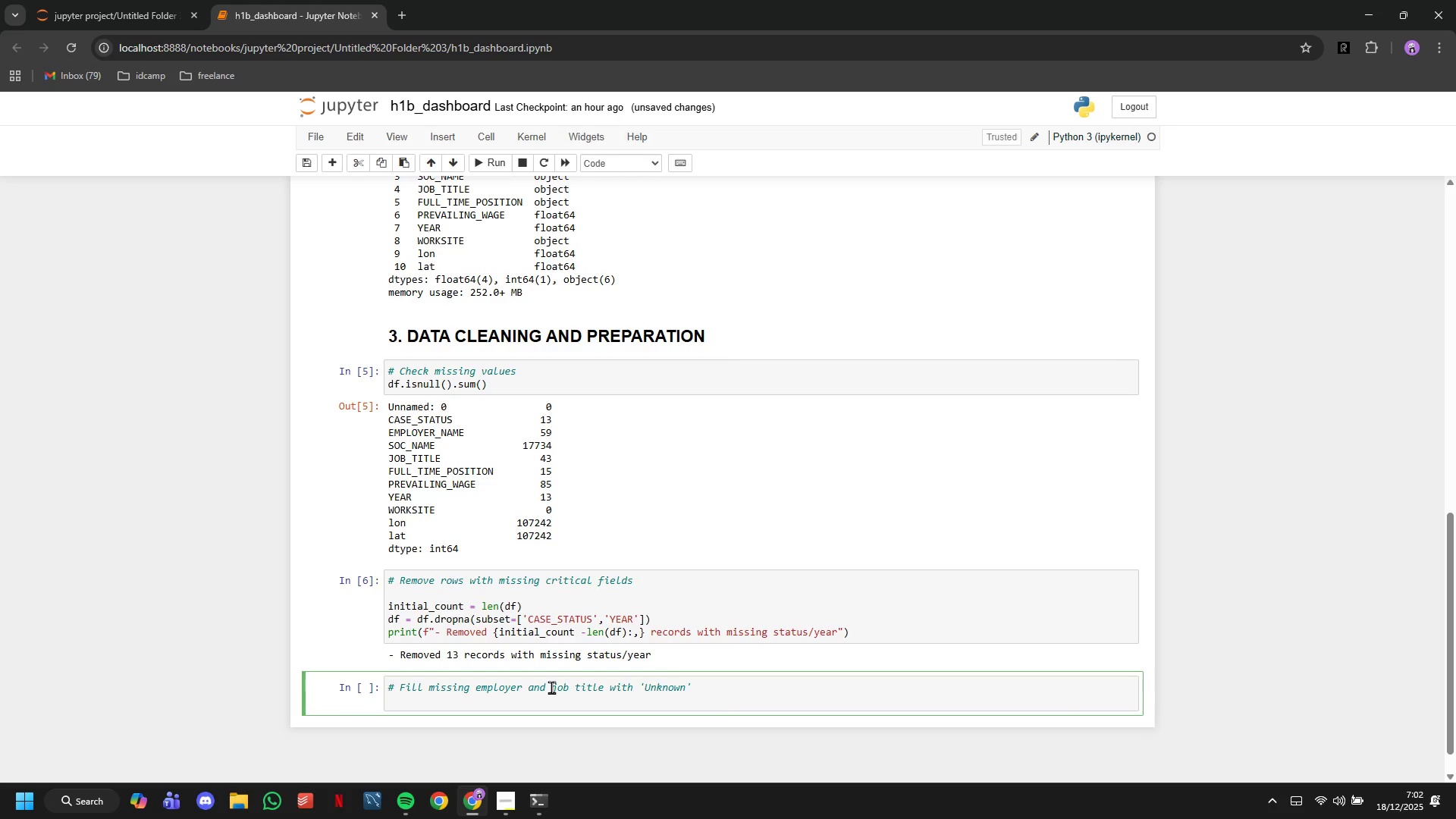 
wait(8.42)
 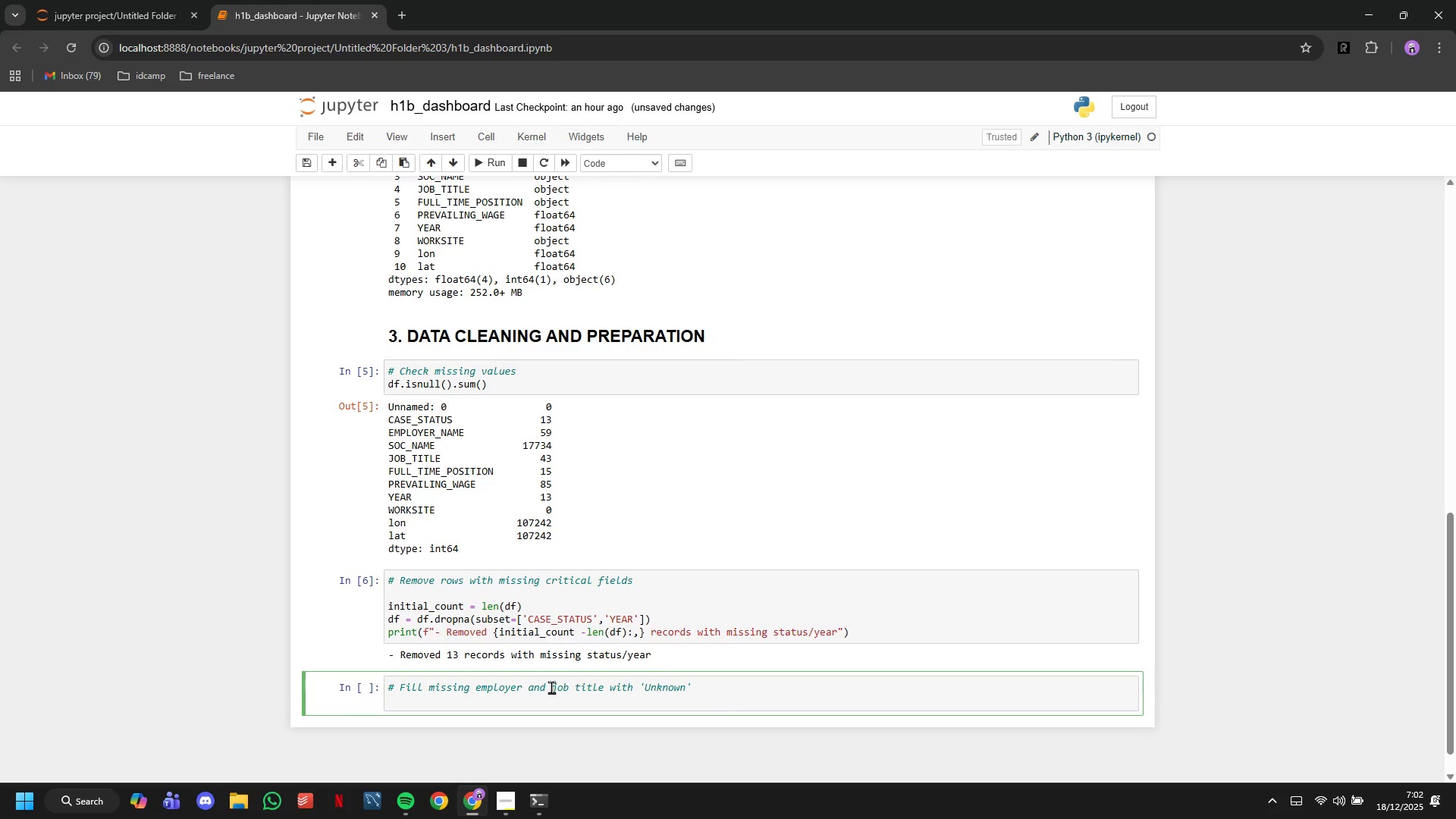 
type(df['EMPLOYER_NAME)
 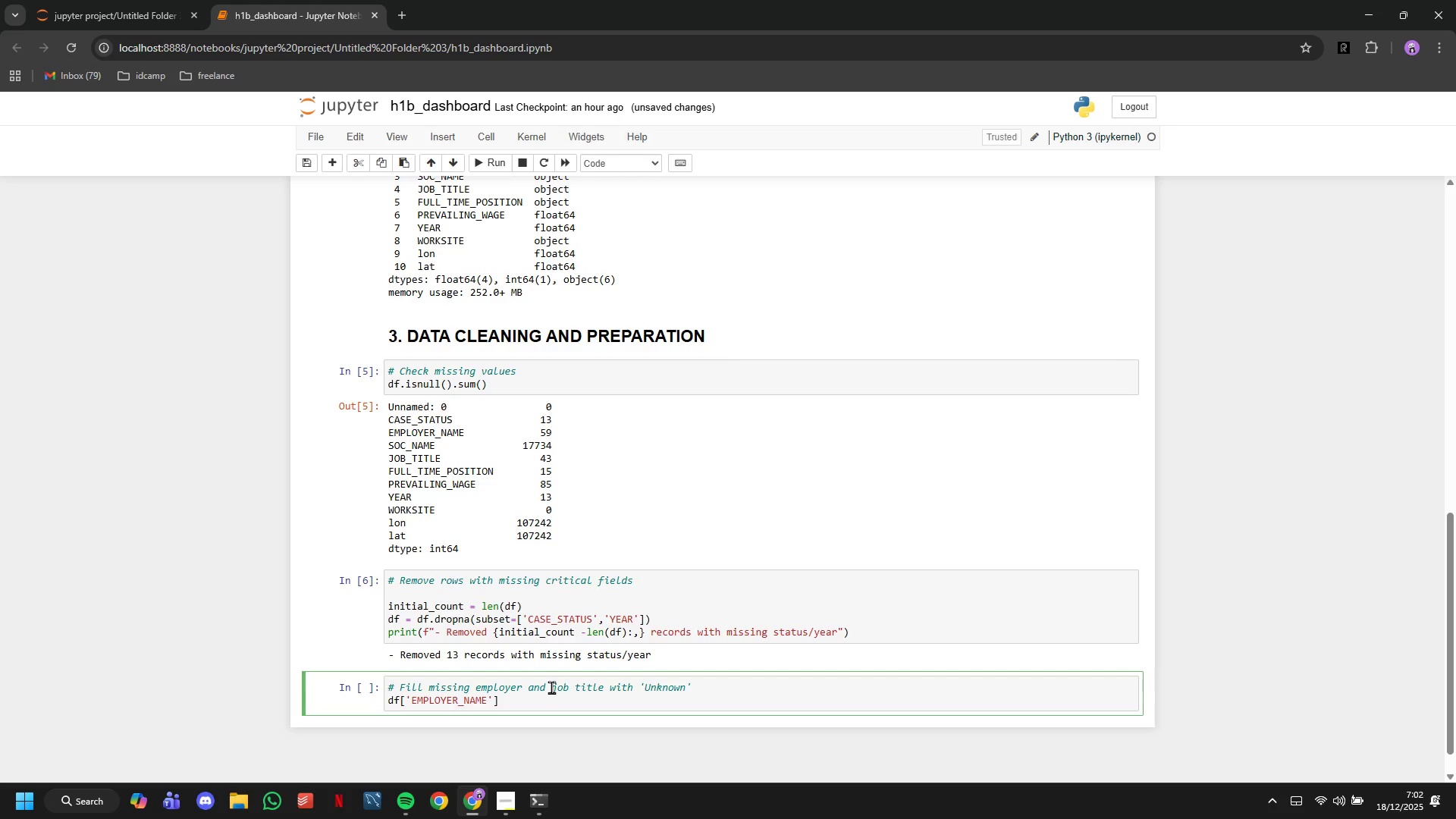 
key(ArrowRight)
 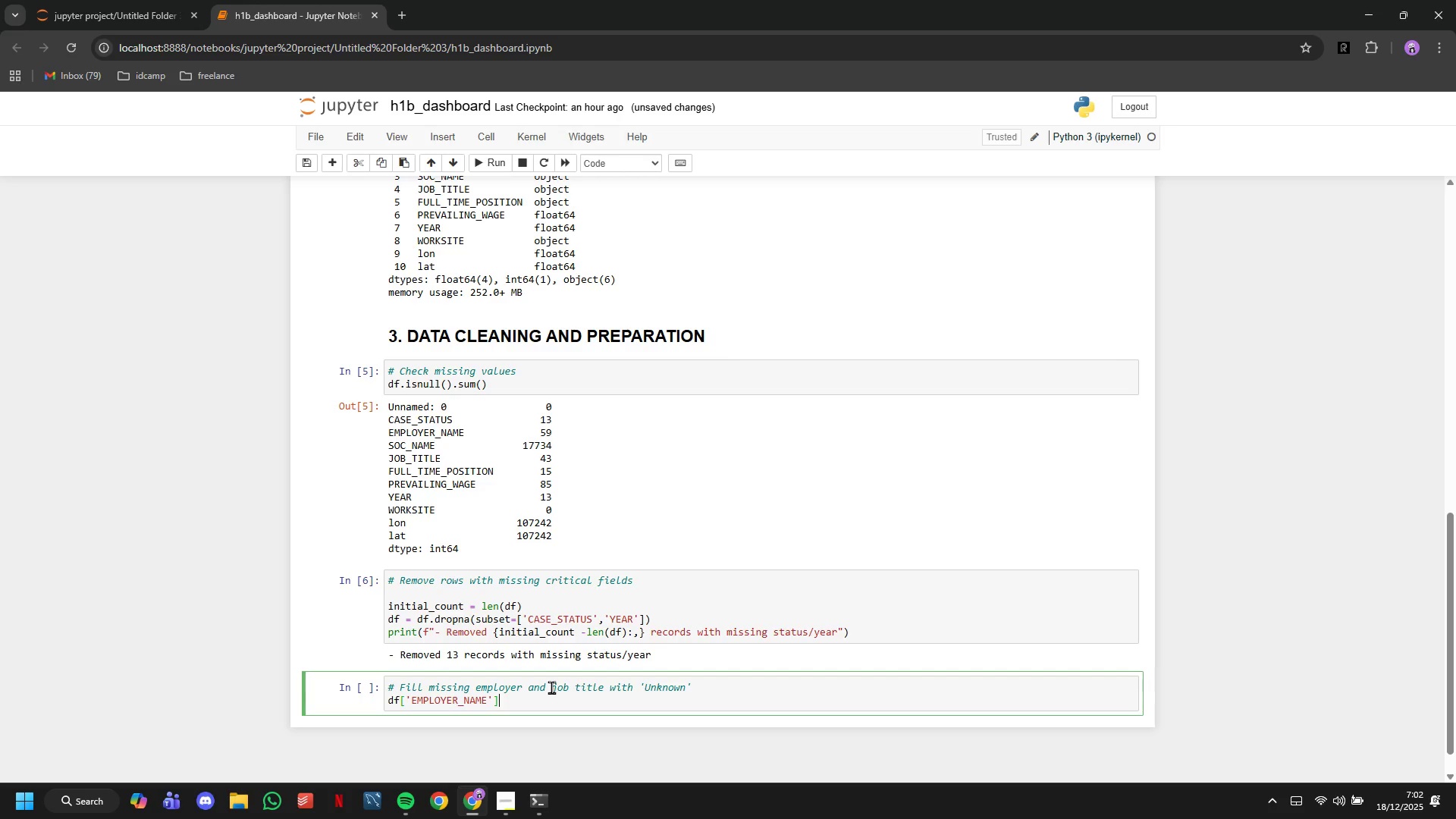 
key(ArrowRight)
 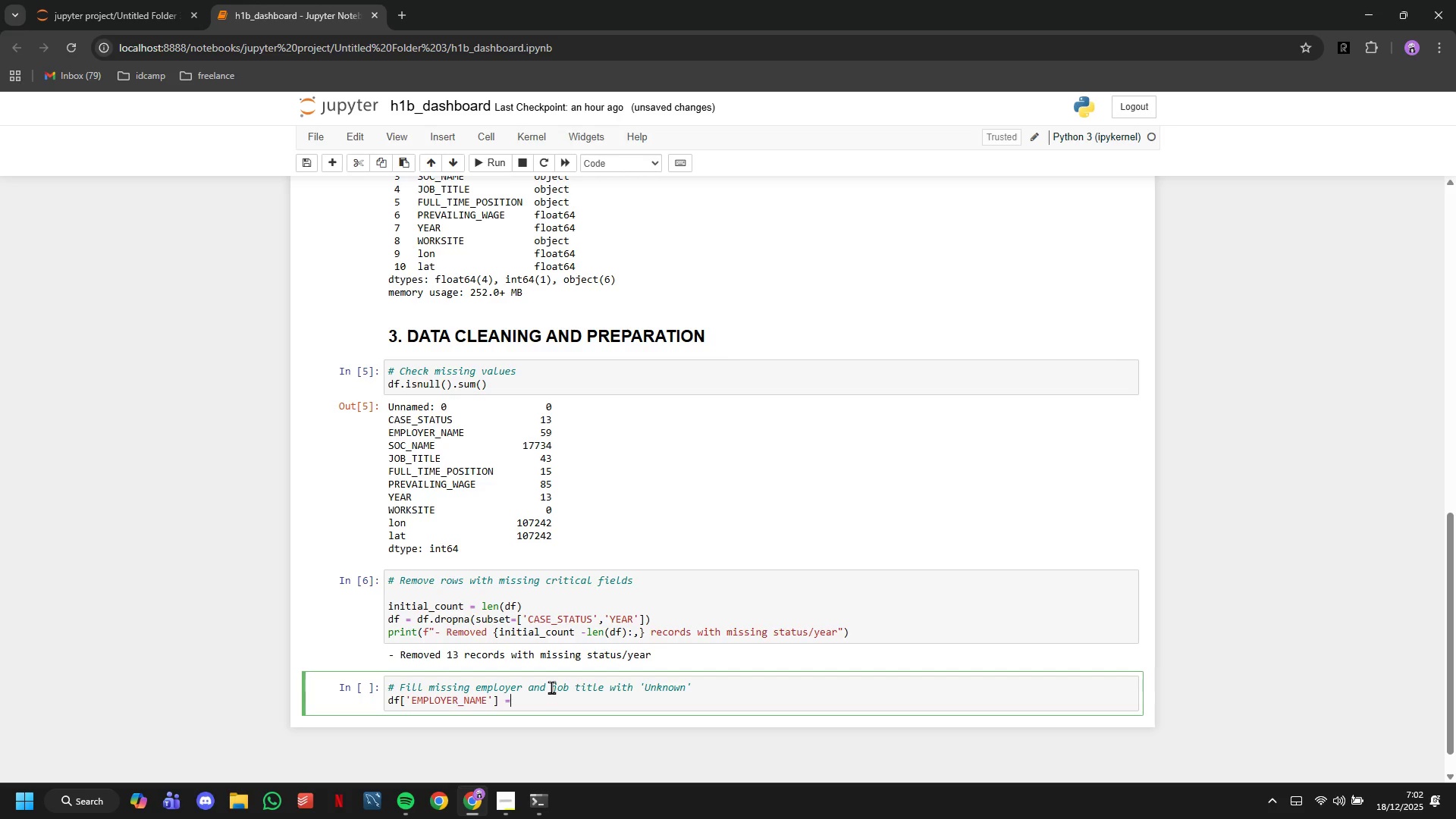 
type( = df['EMPLOYER_NAME)
 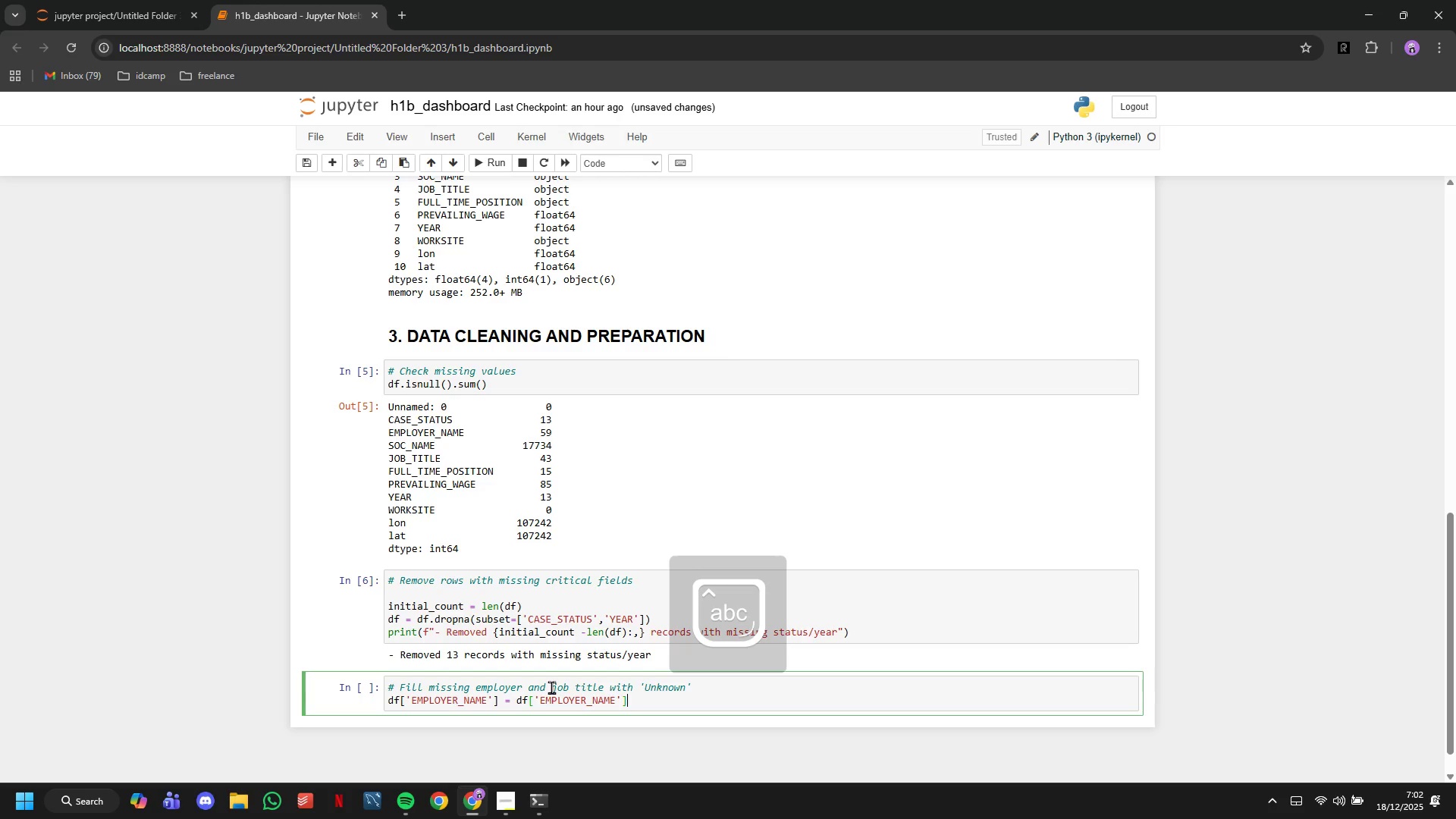 
 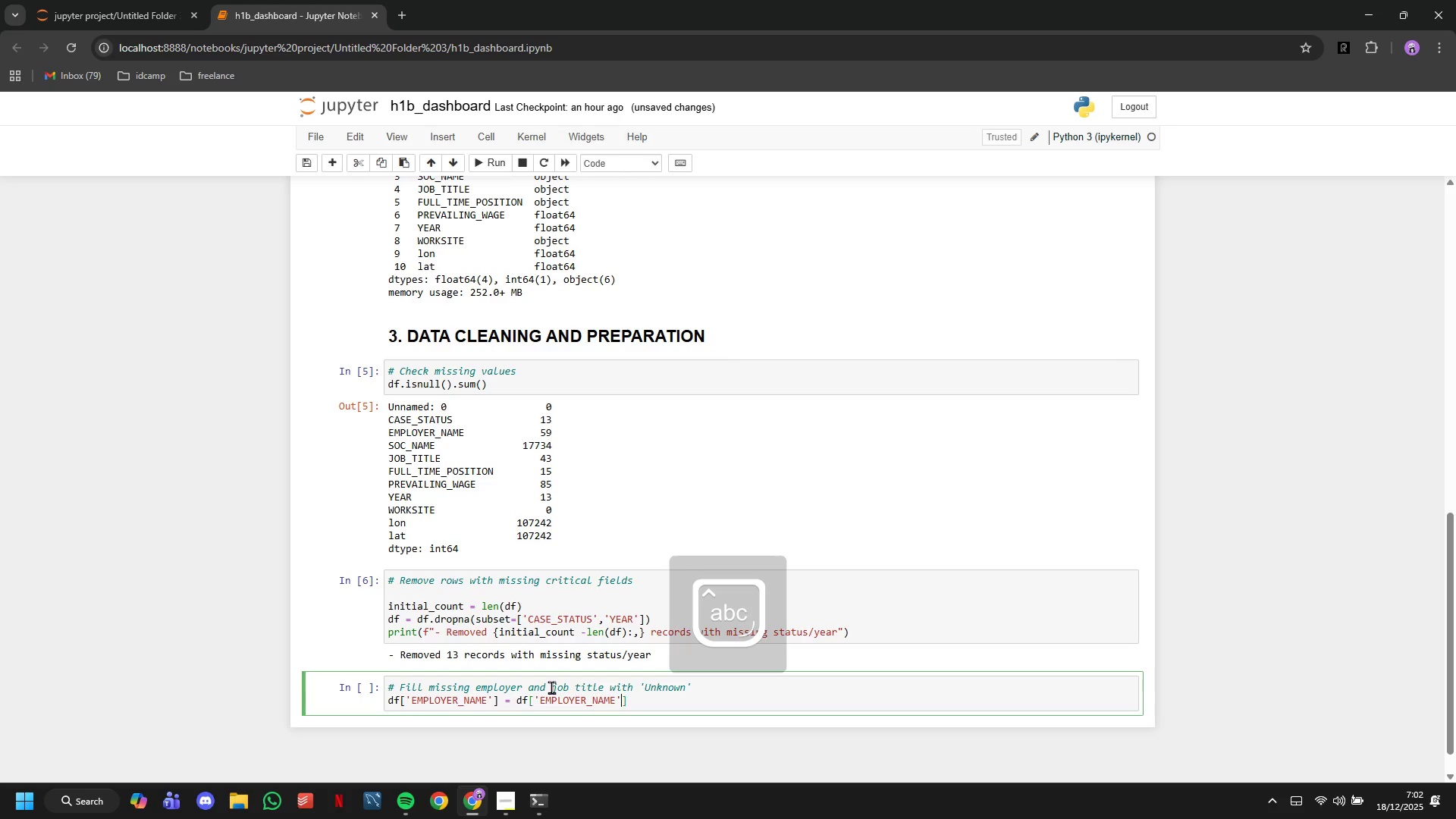 
key(ArrowRight)
 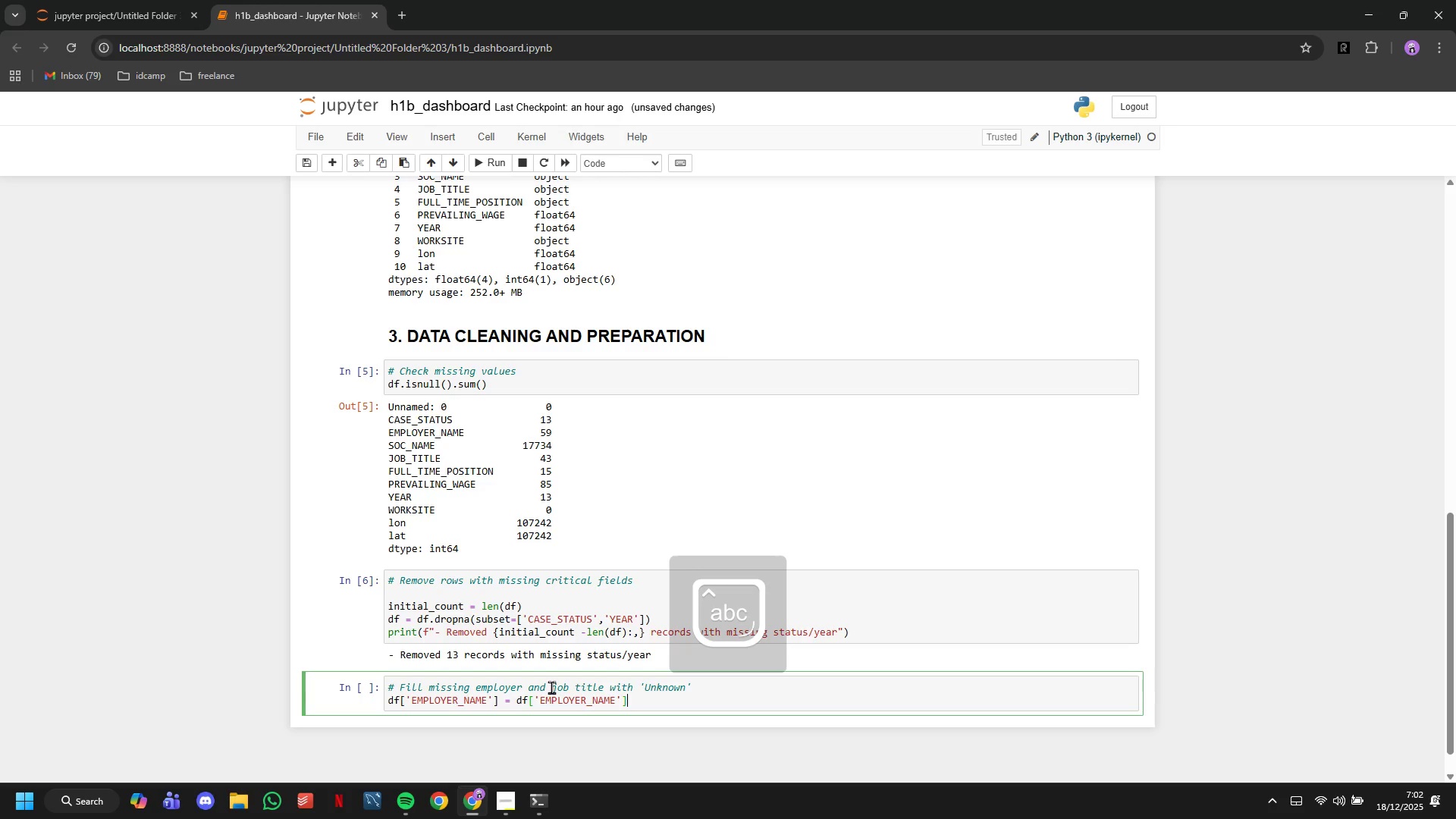 
key(ArrowRight)
 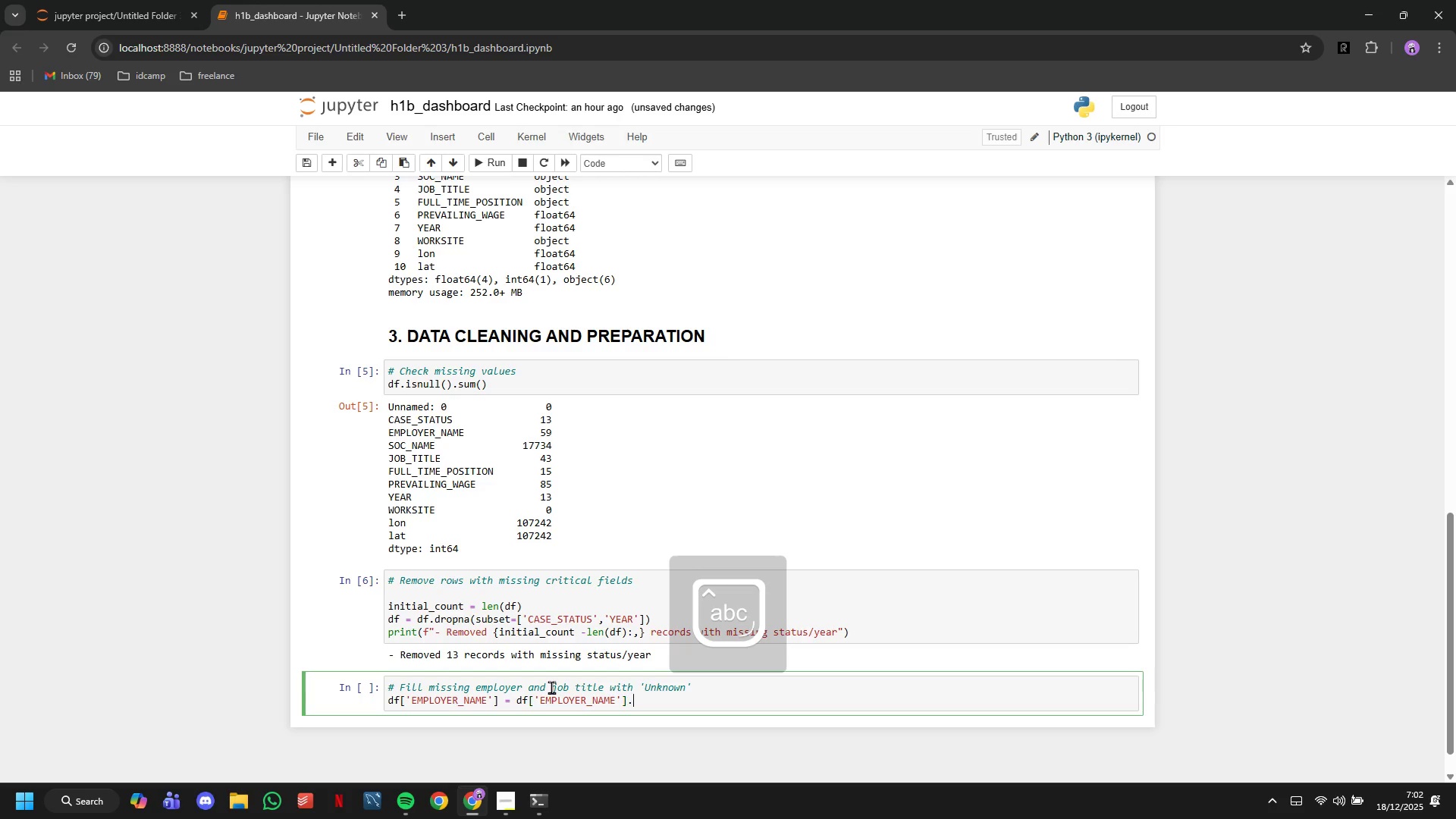 
type(.fillna('UNKNOWN)
 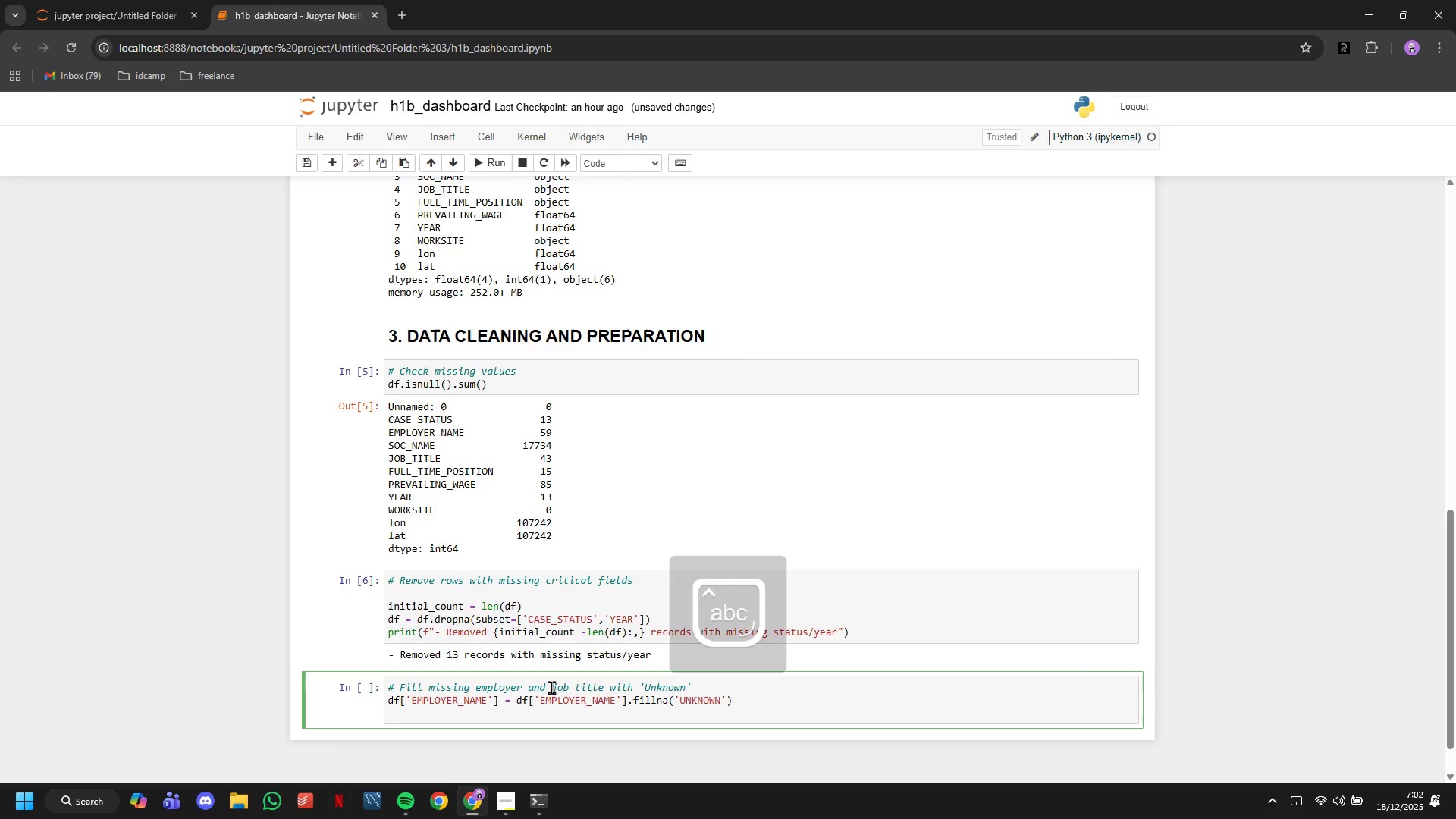 
 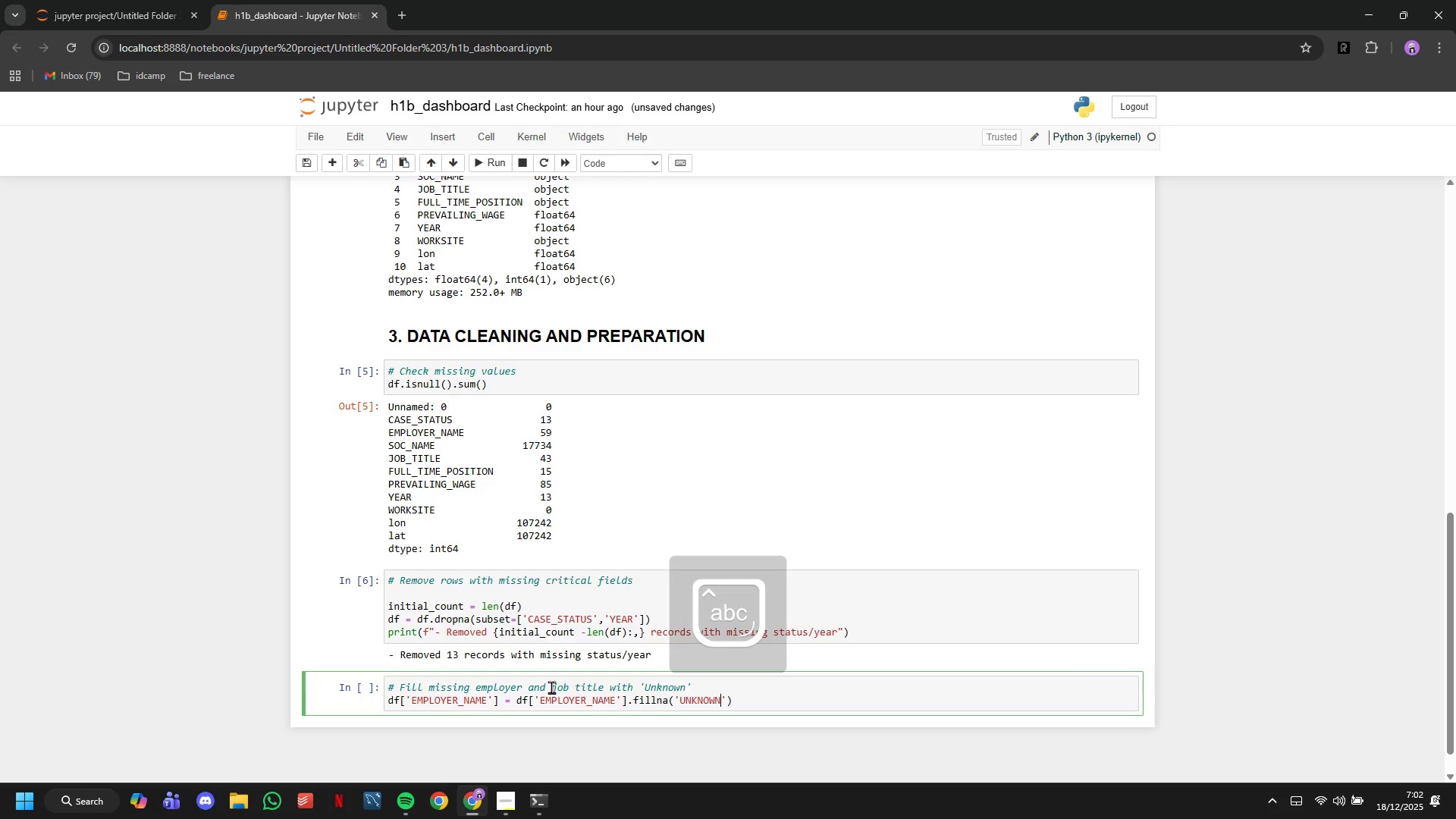 
key(ArrowRight)
 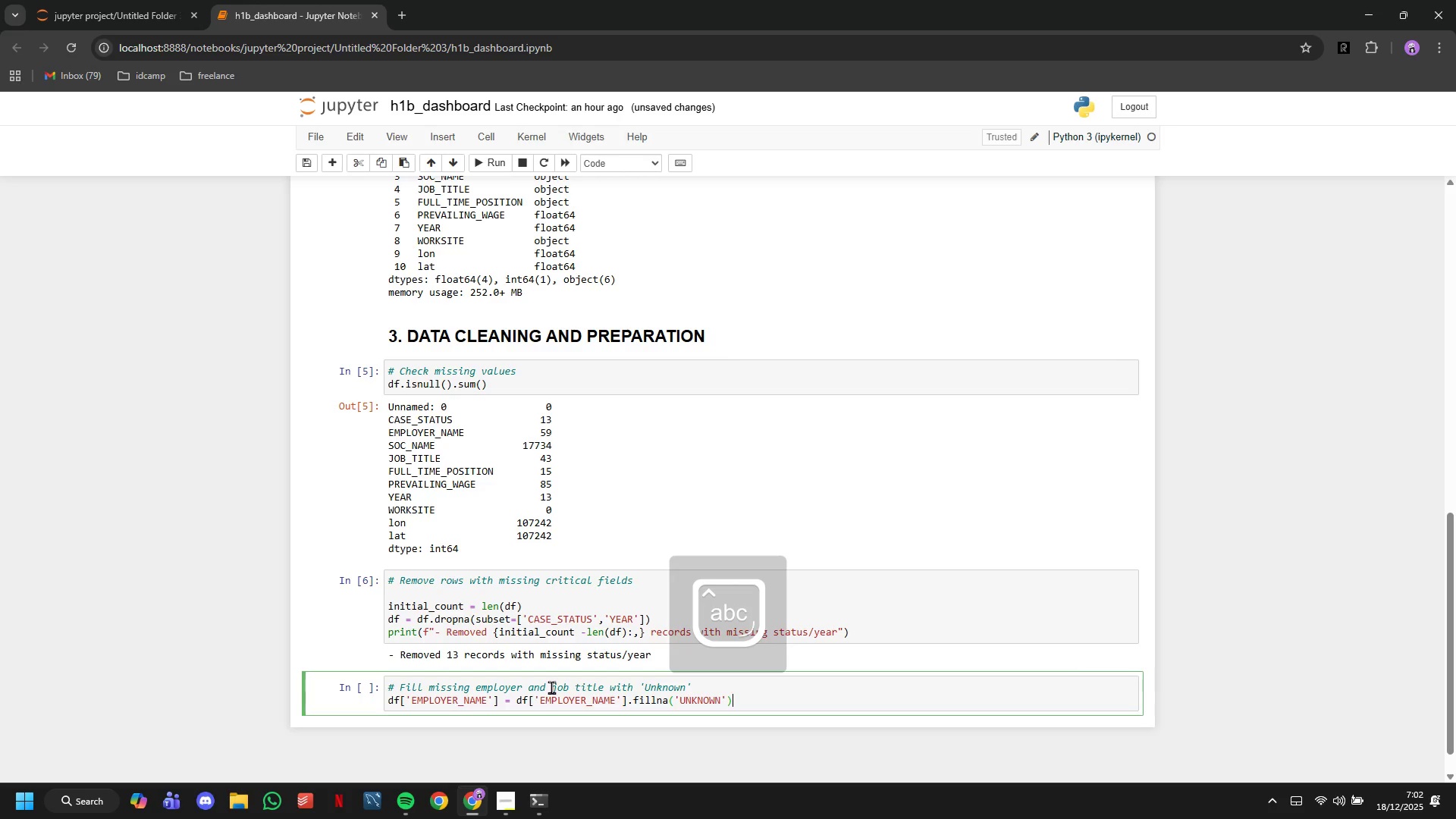 
key(ArrowRight)
 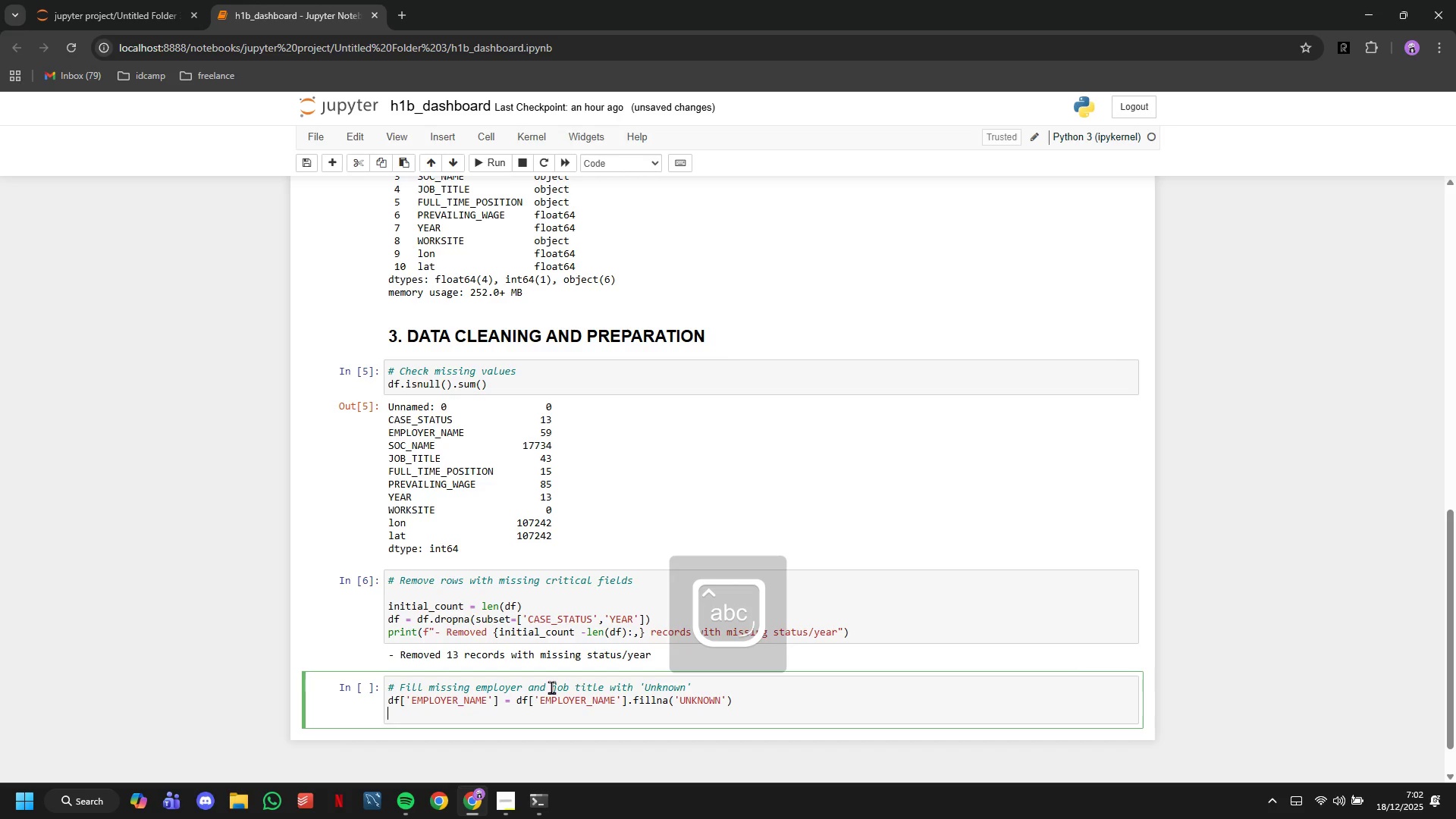 
key(Enter)
 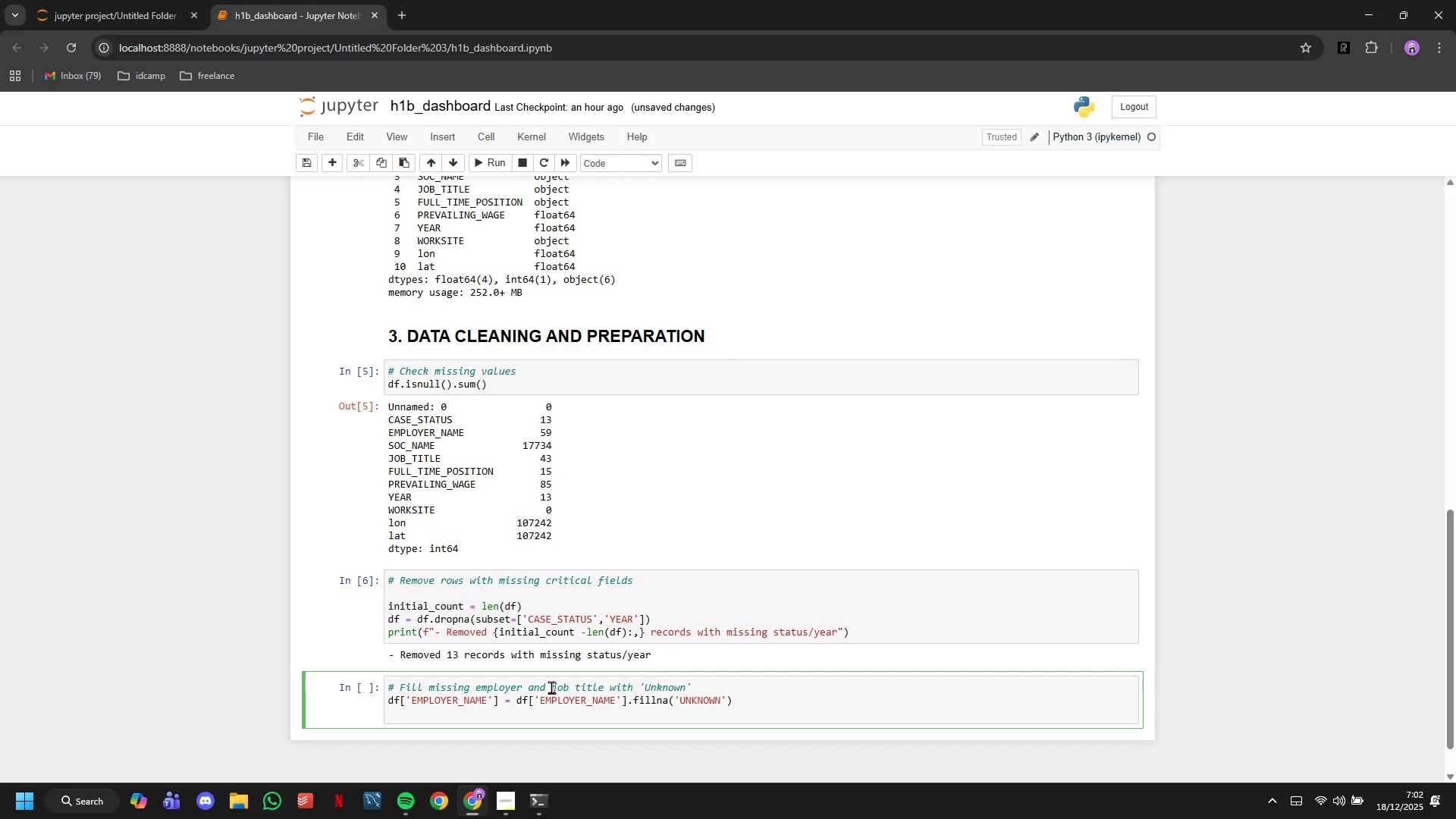 
wait(6.55)
 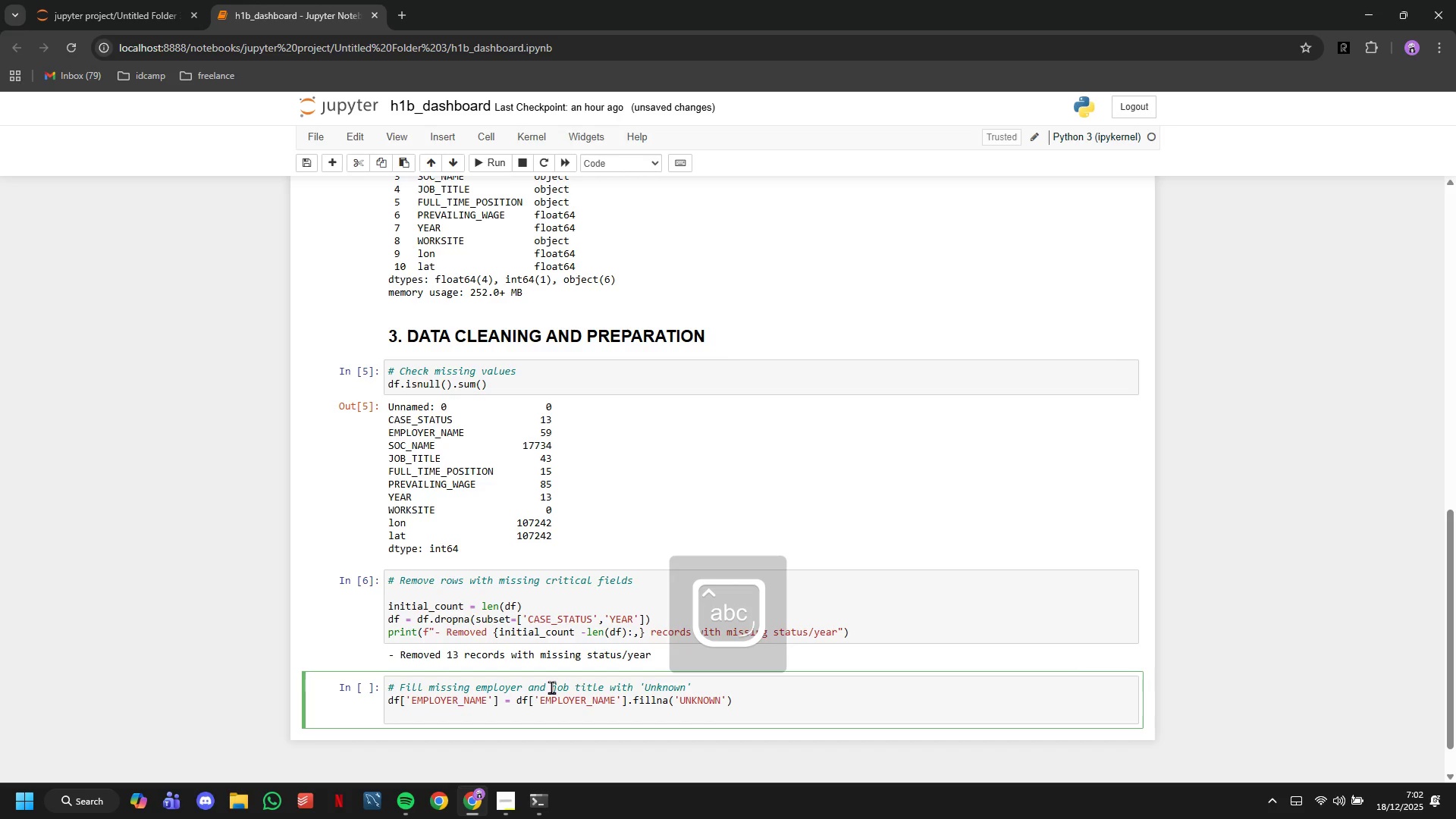 
type(df['JOB_TITLE)
 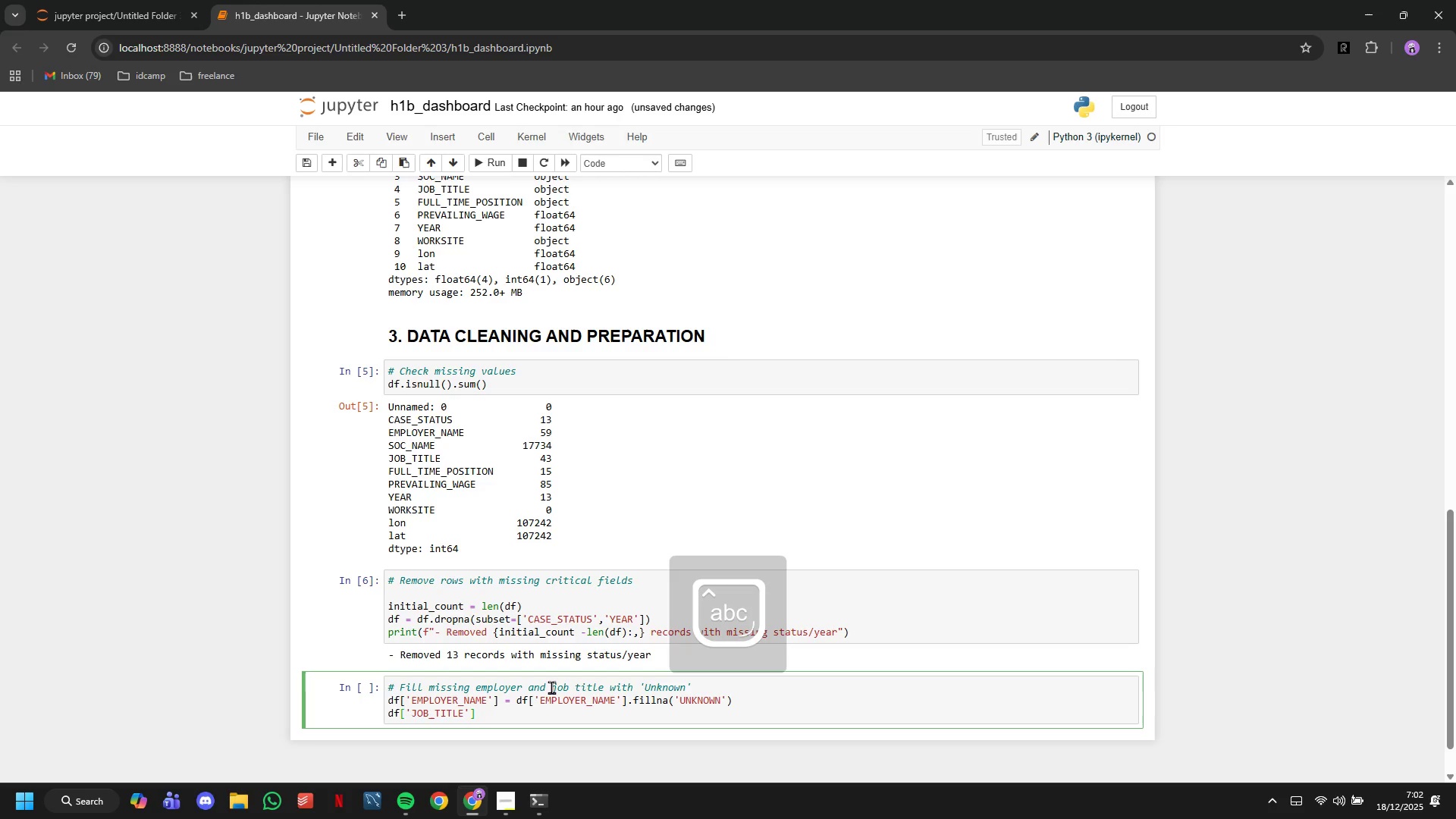 
 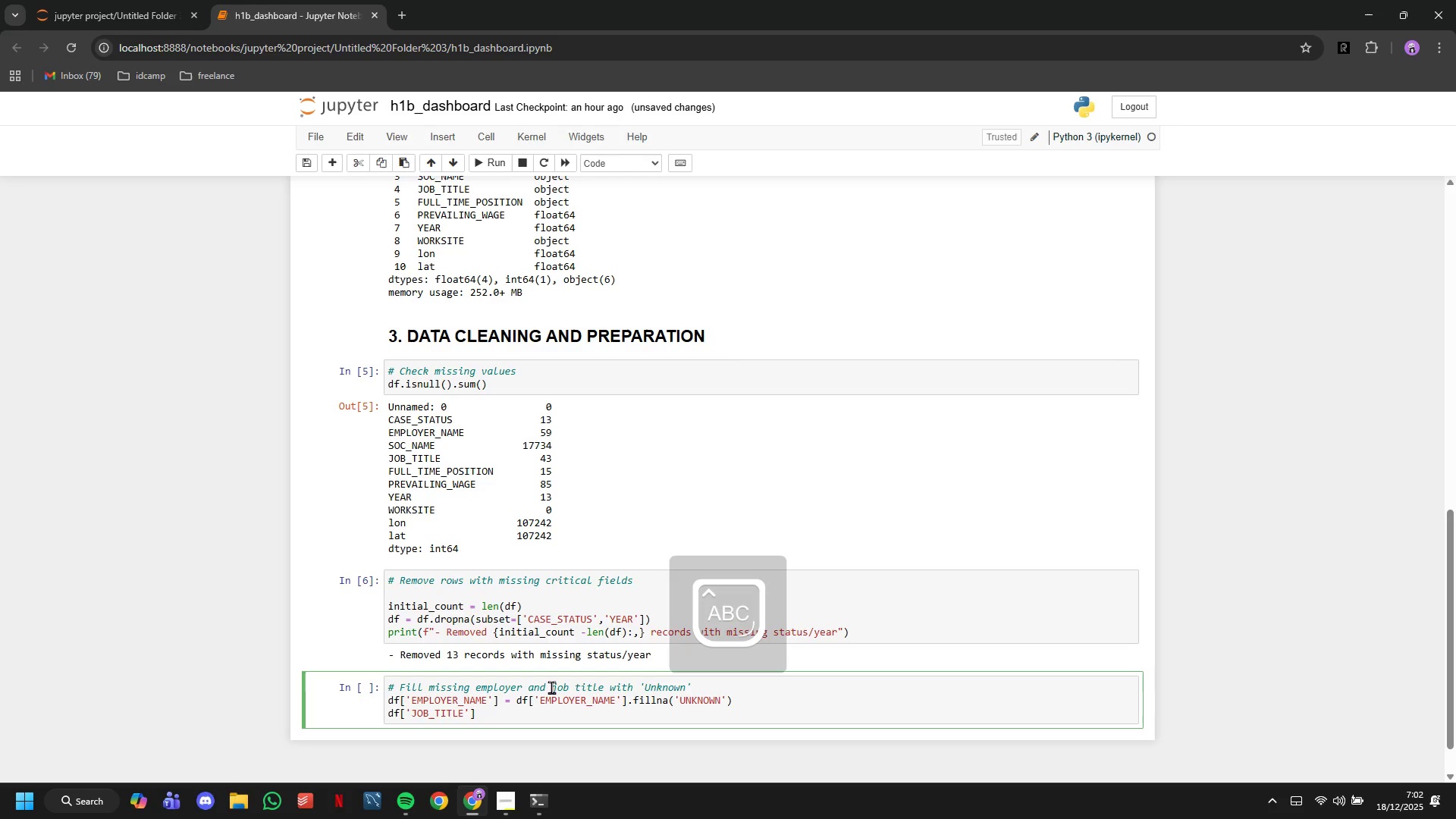 
key(ArrowRight)
 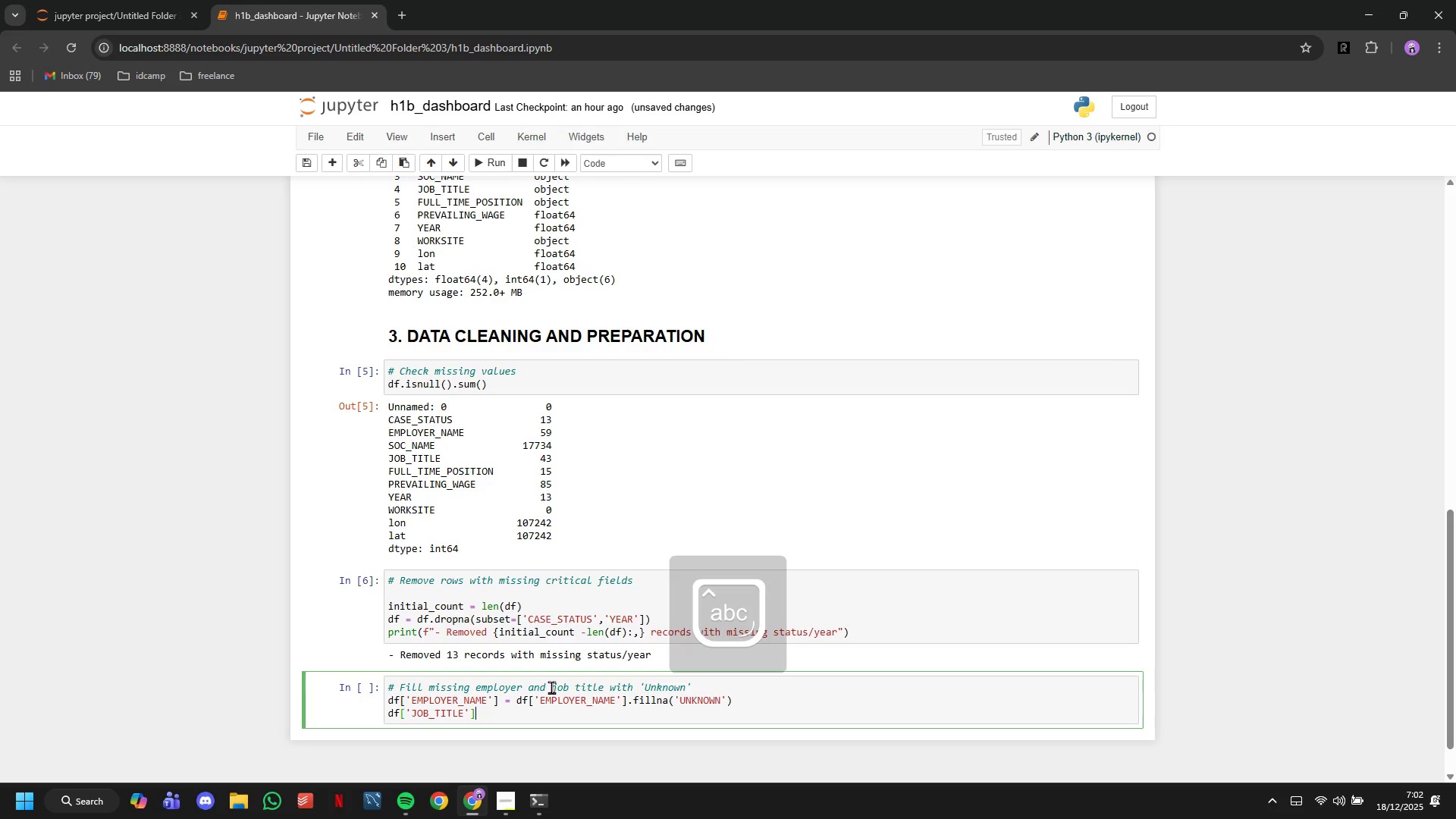 
key(ArrowRight)
 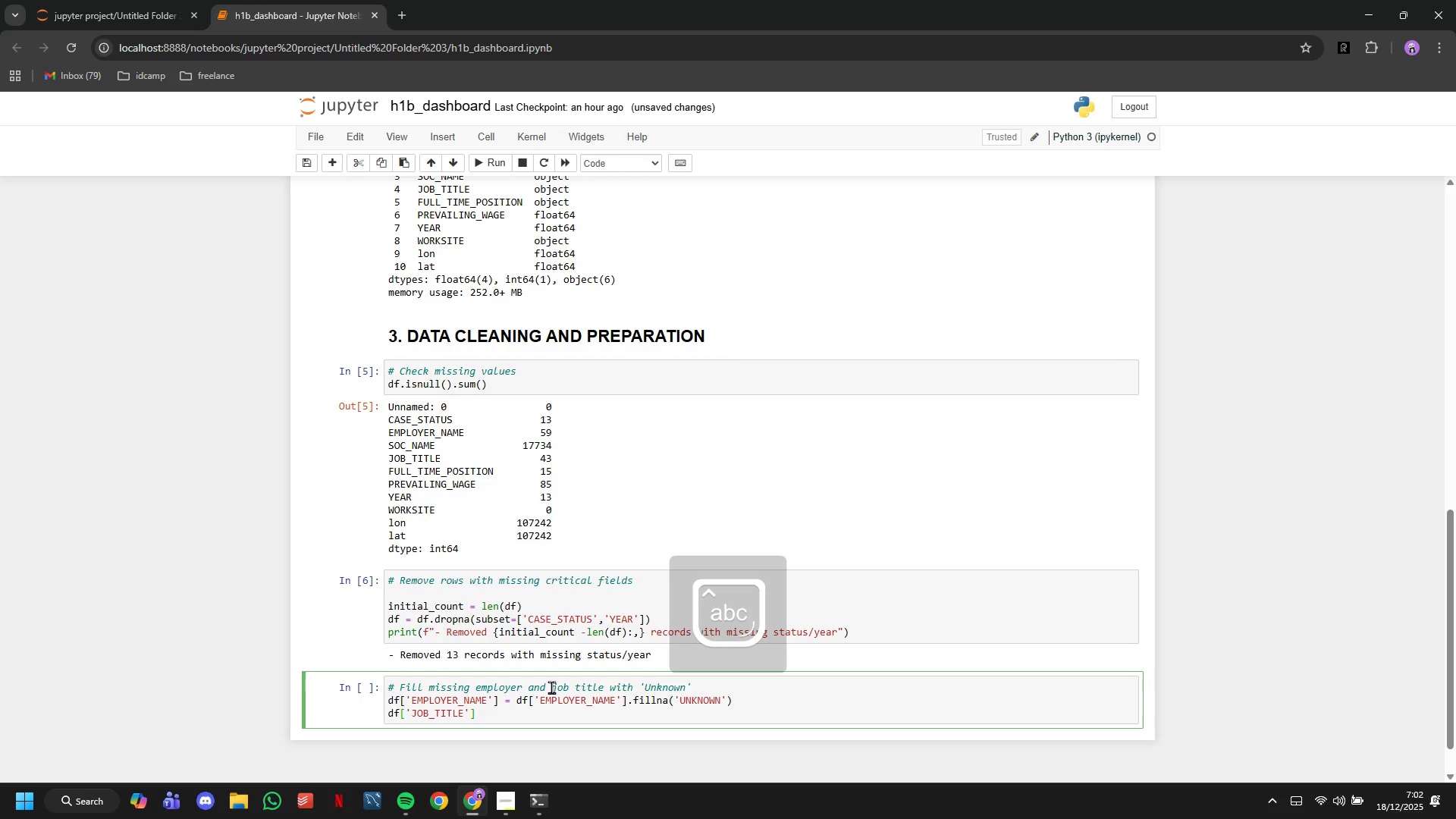 
type( = df['JOB_TITLE)
 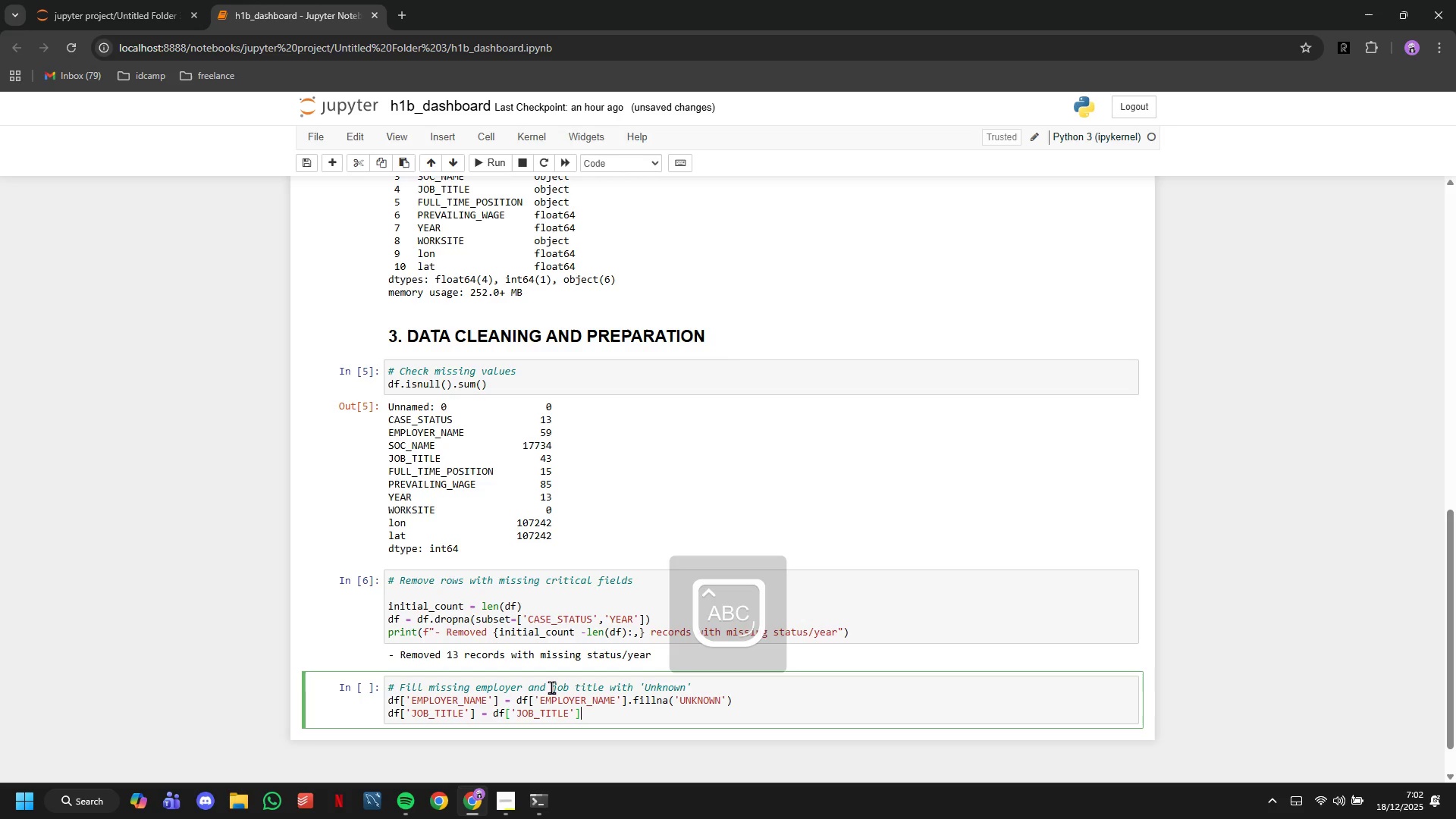 
 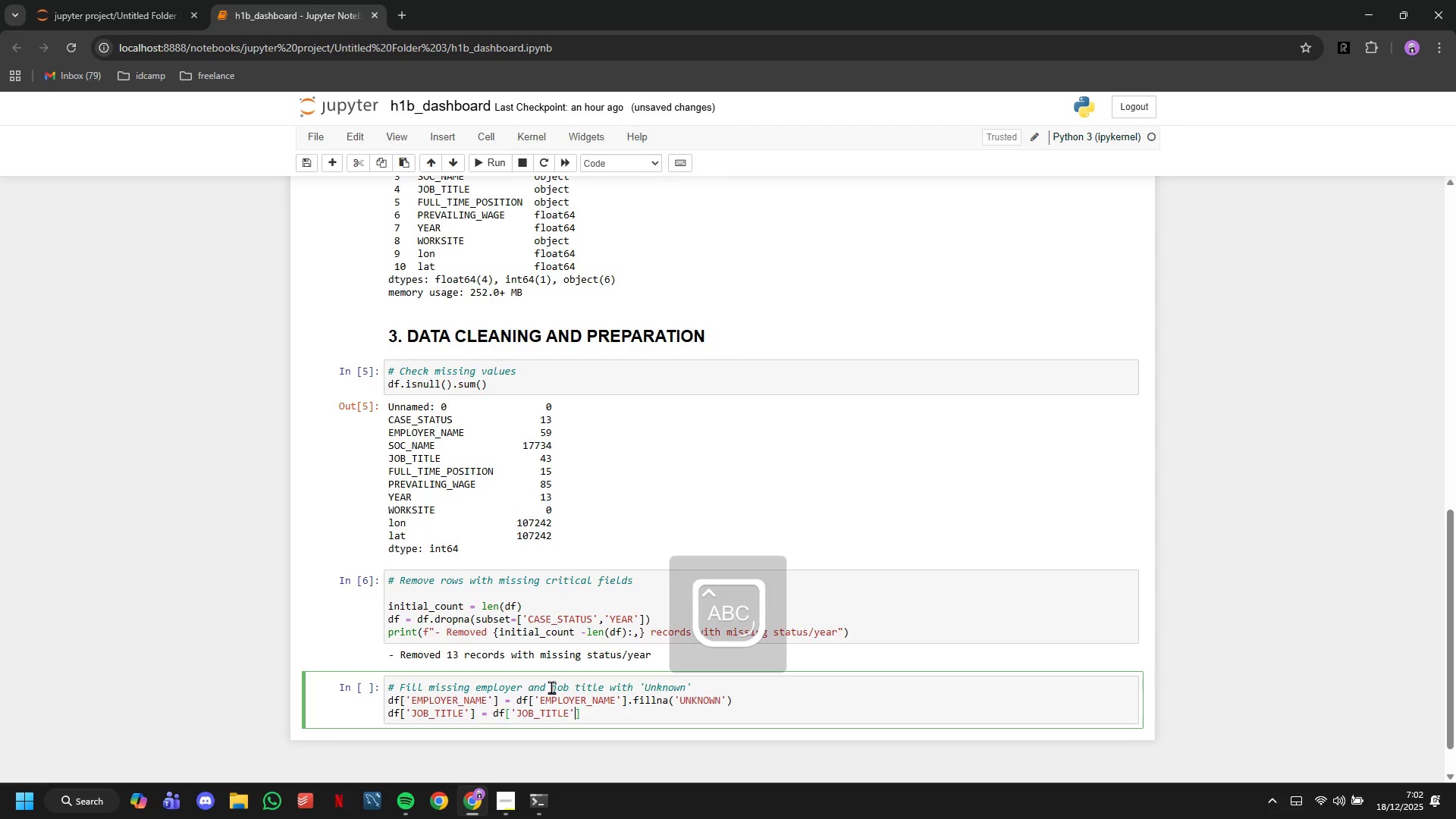 
key(ArrowRight)
 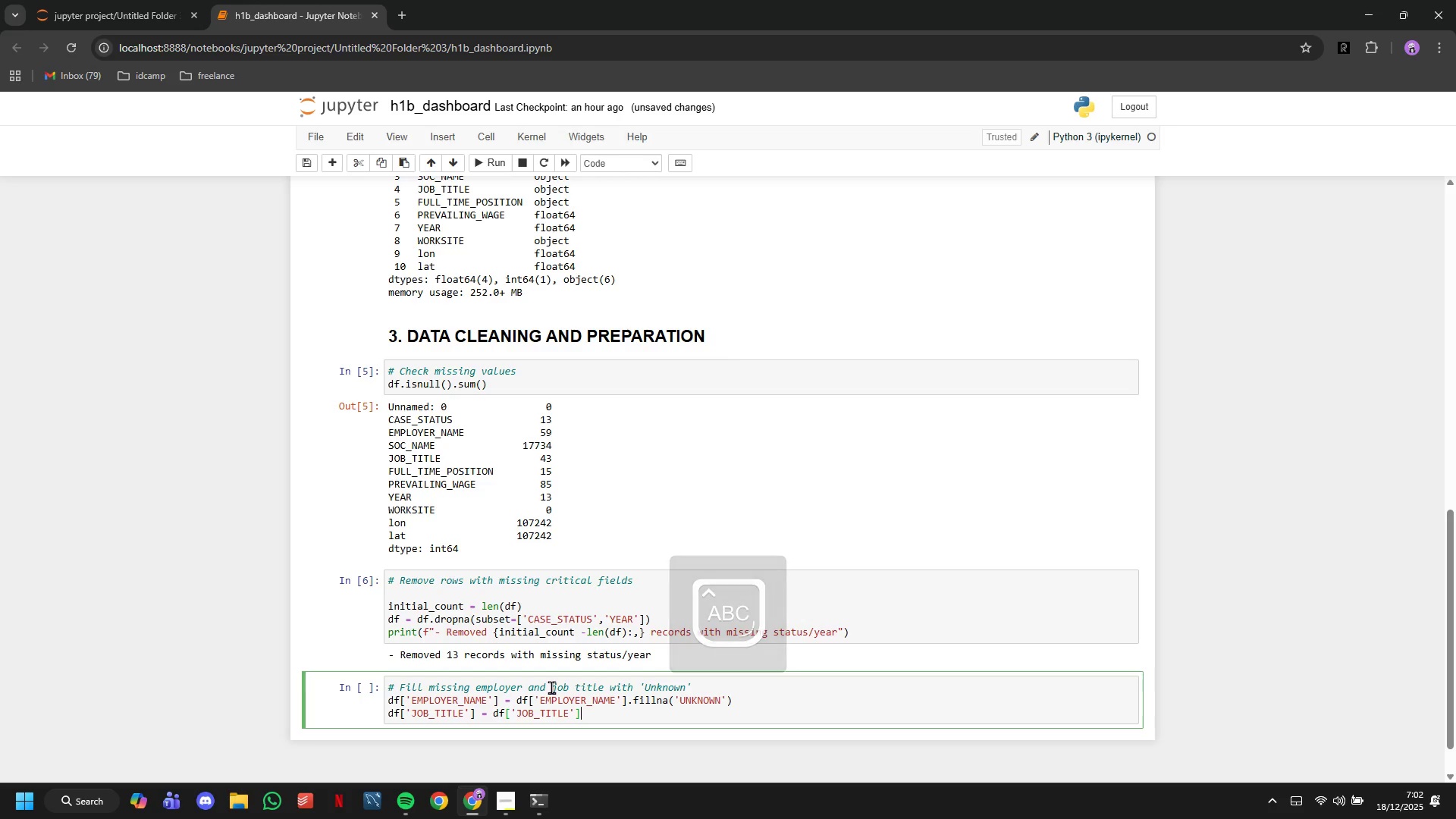 
key(ArrowRight)
 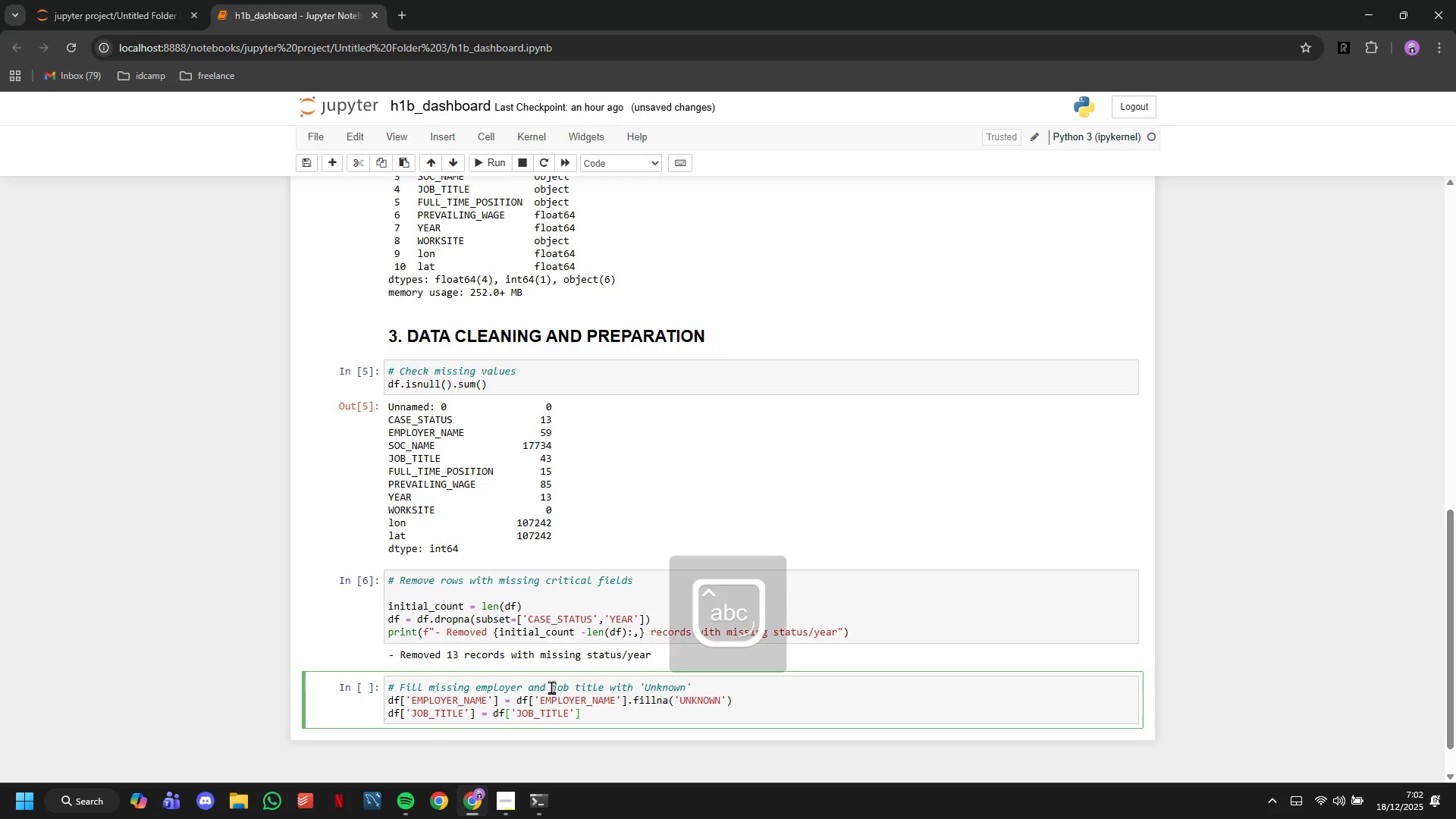 
type(.fillna('UNKNOWS)
key(Backspace)
type(N)
 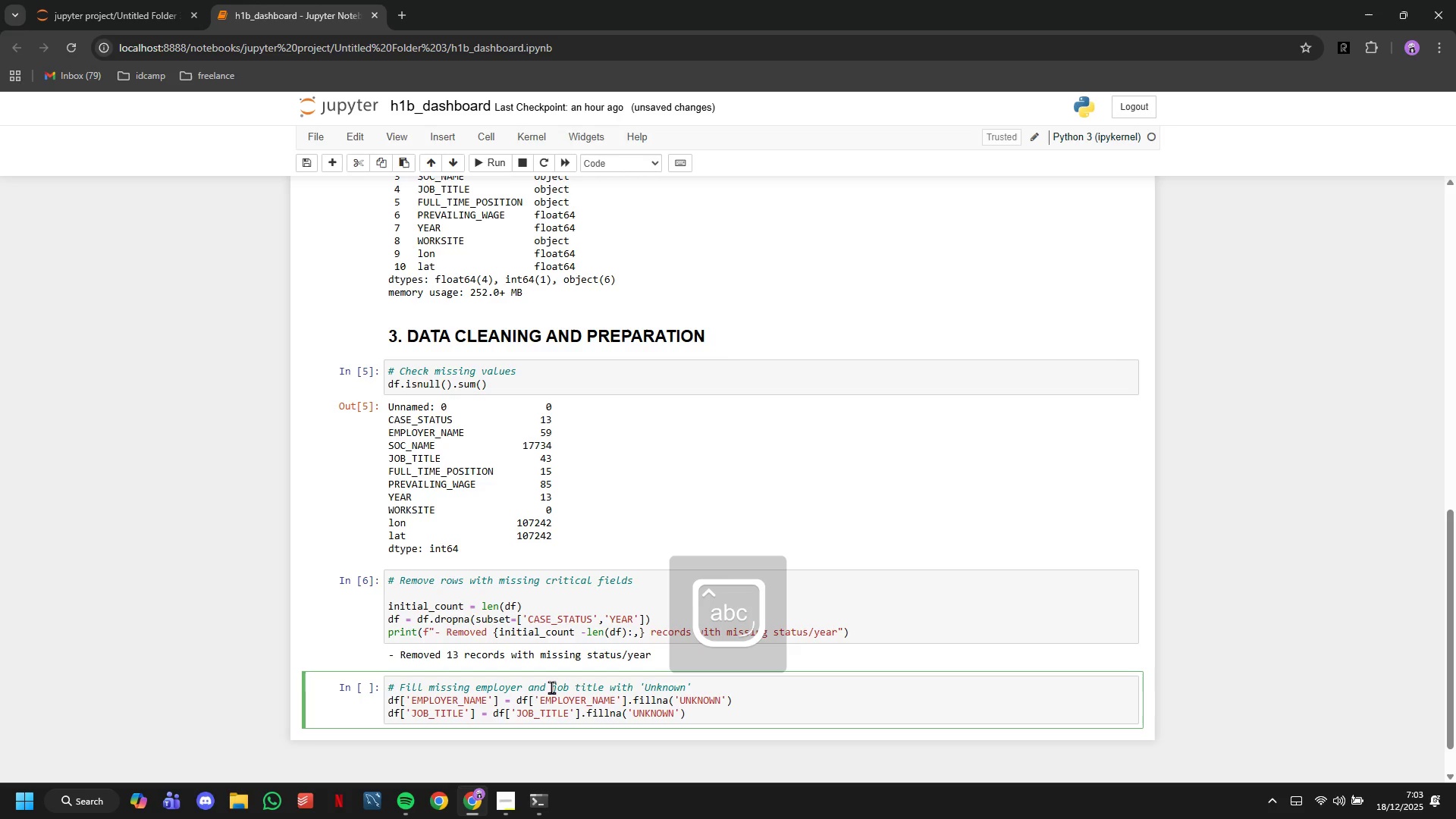 
key(ArrowRight)
 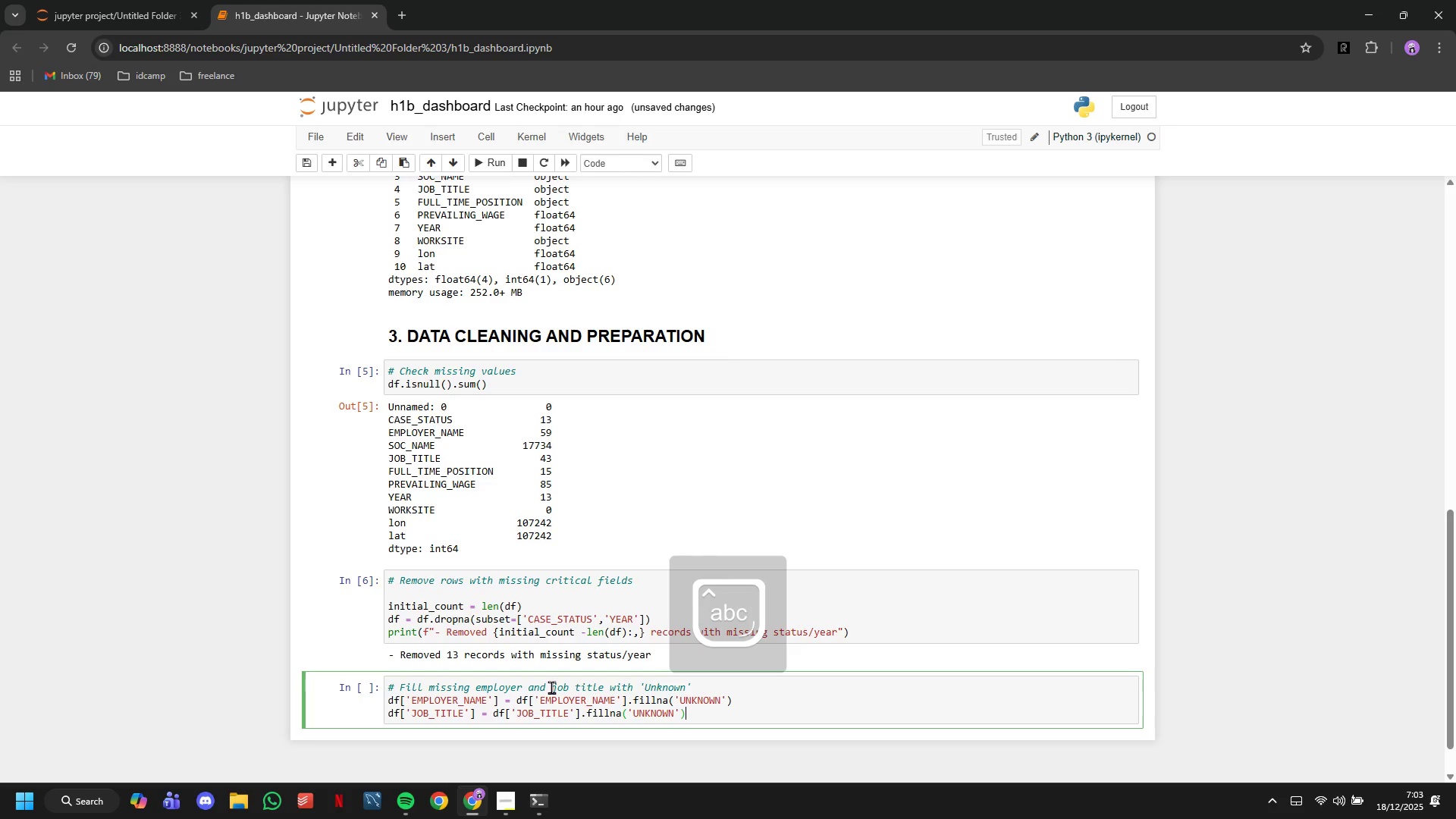 
key(ArrowRight)
 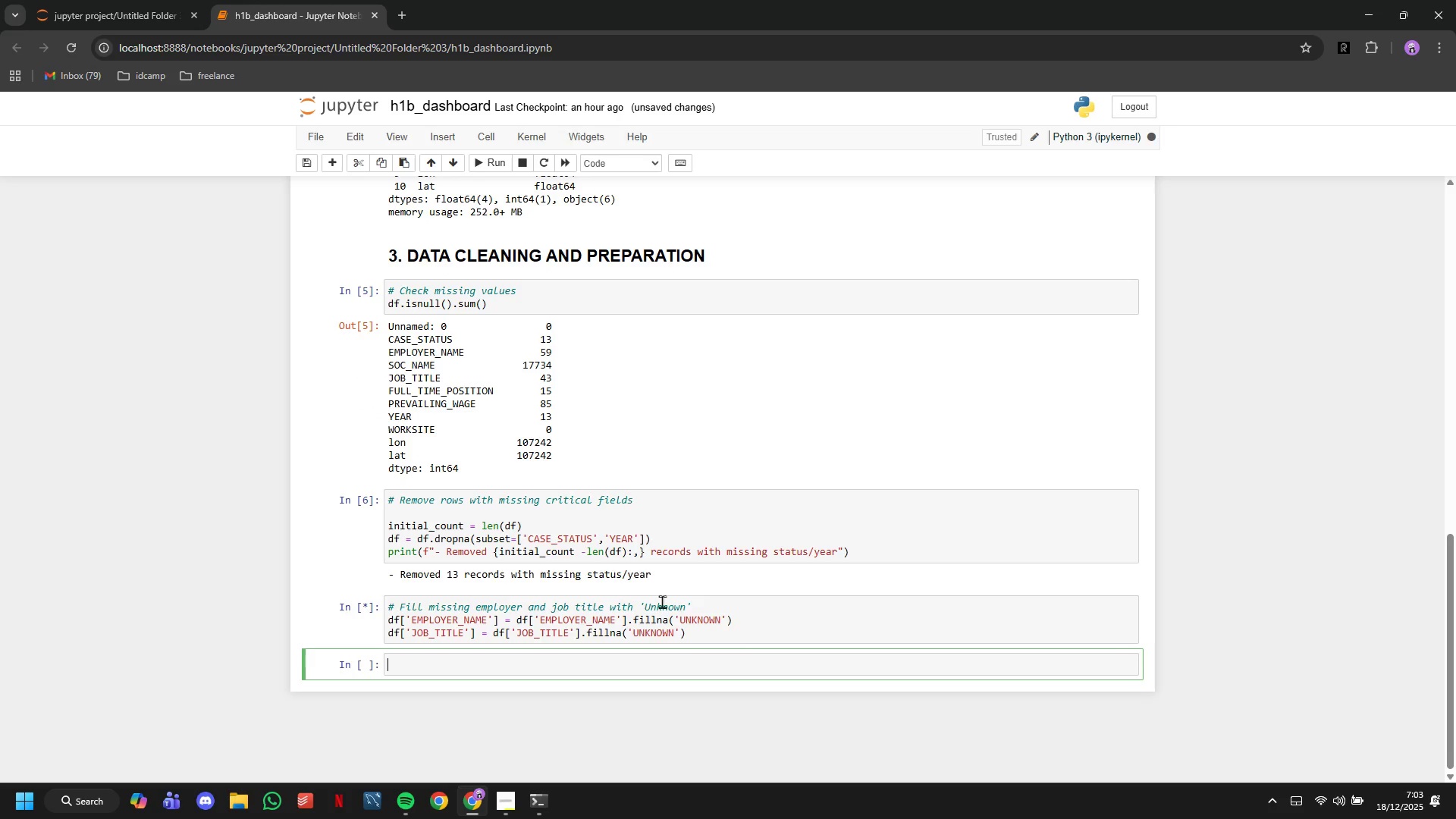 
type(# Convert year column to integer type)
 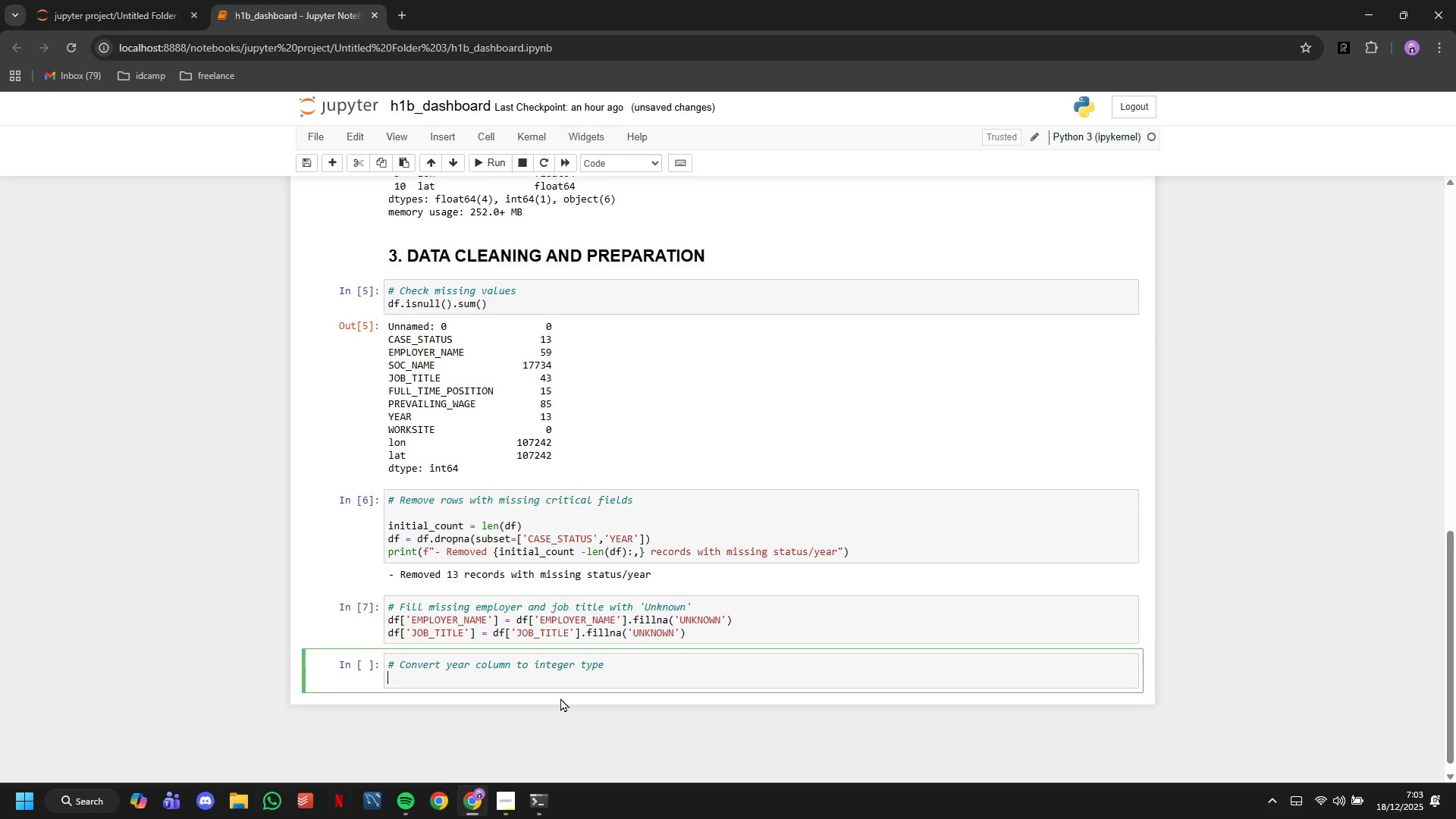 
key(Enter)
 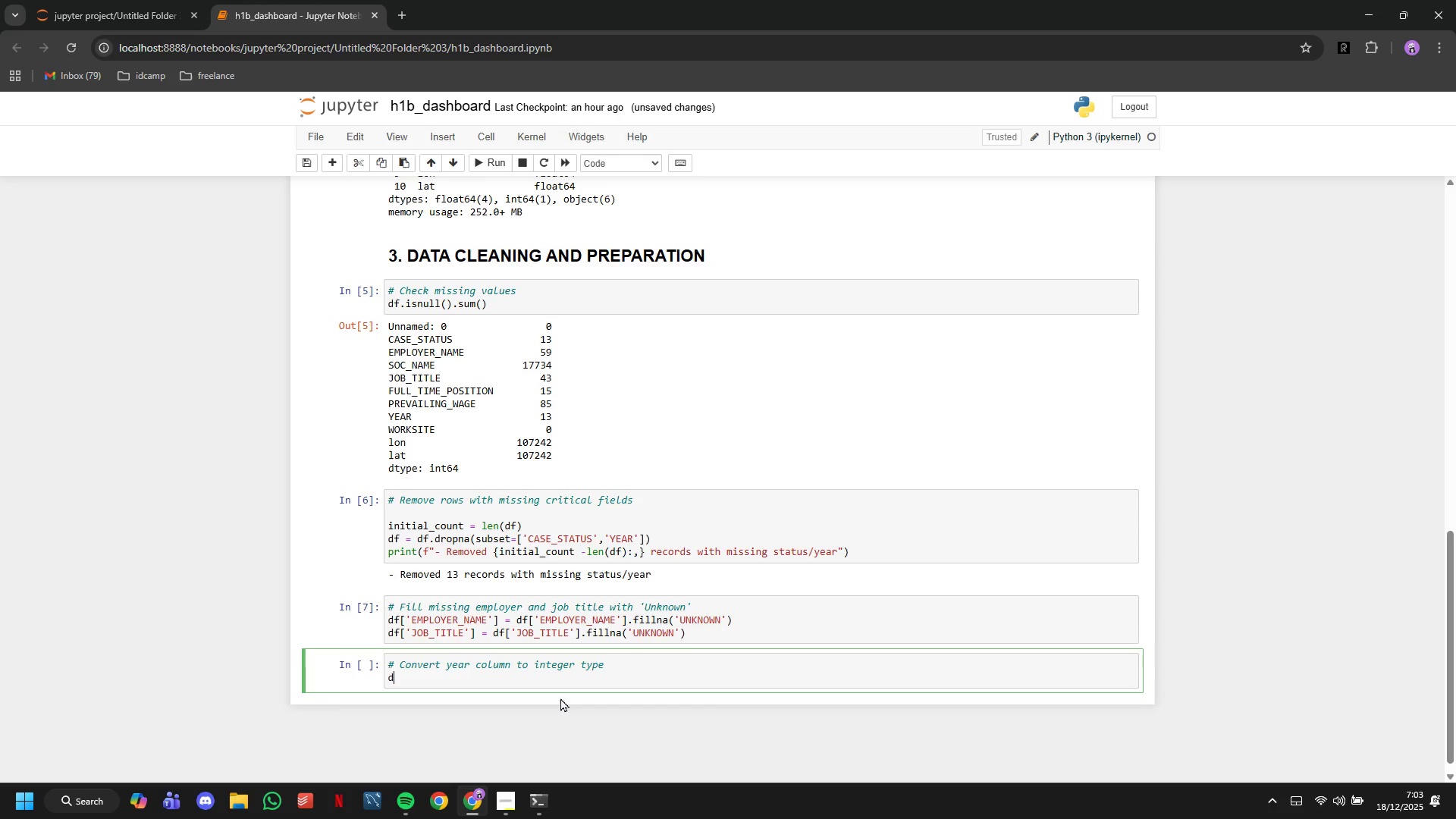 
type(df['YEAR)
 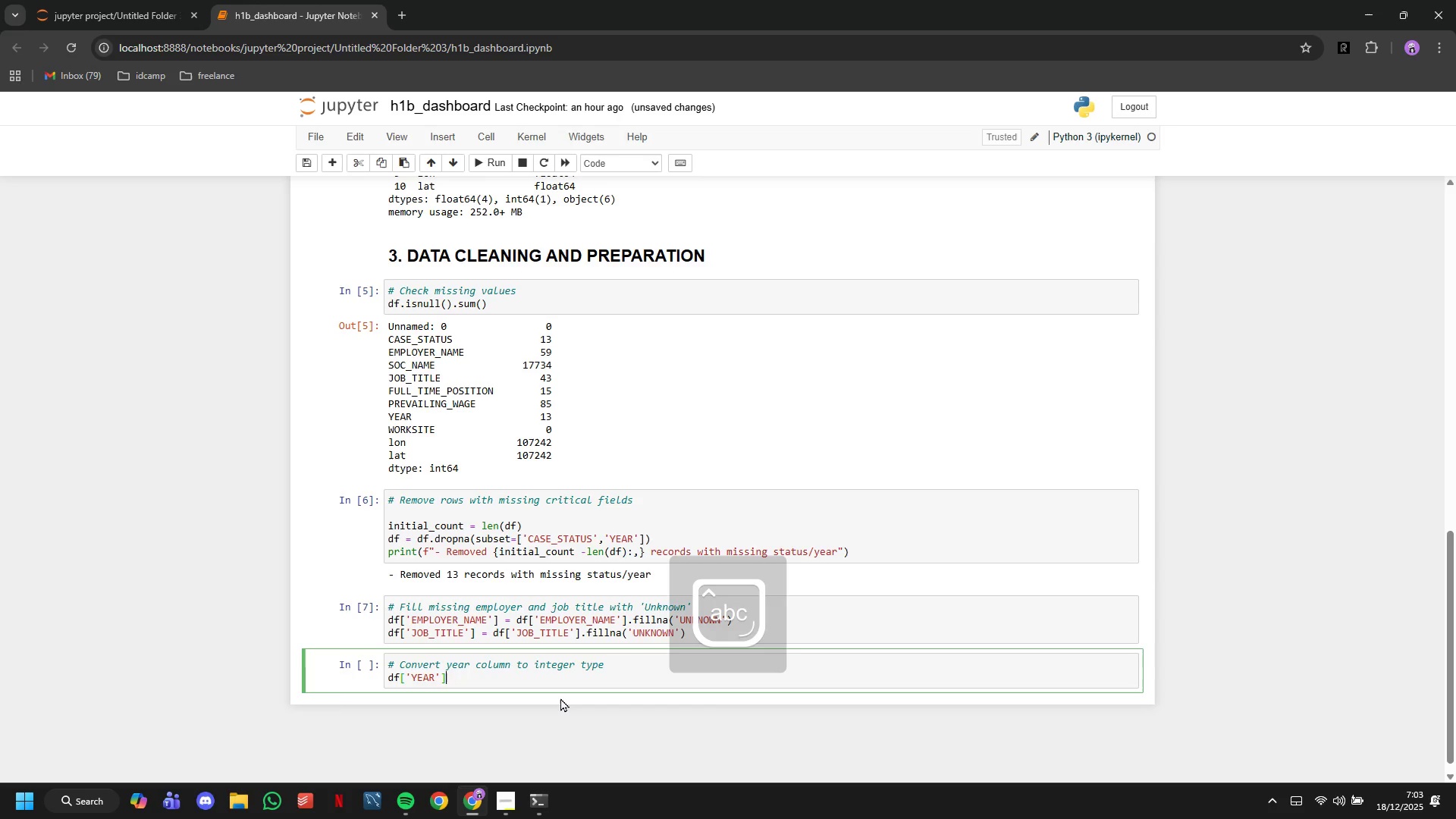 
key(ArrowRight)
 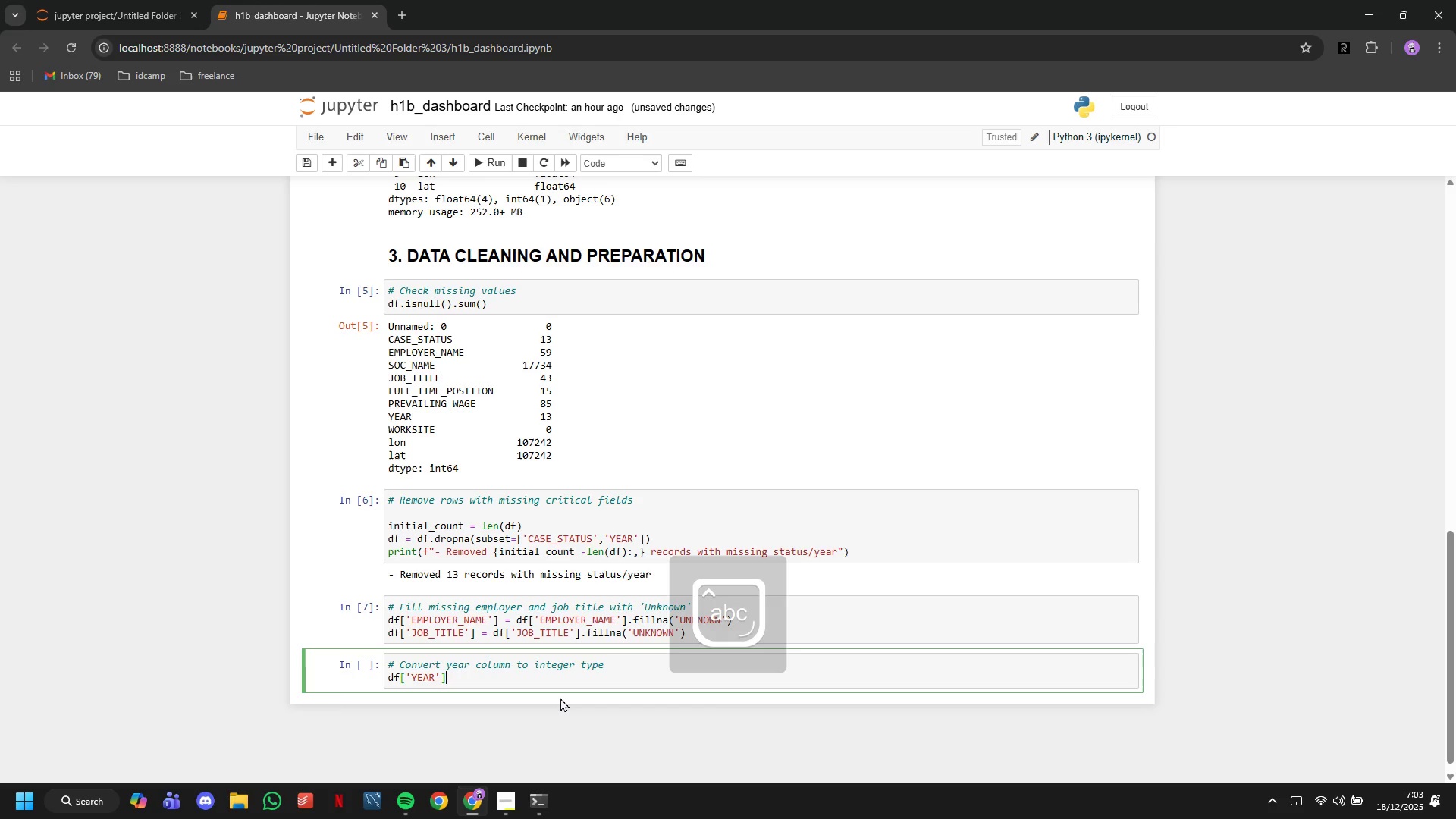 
key(ArrowRight)
 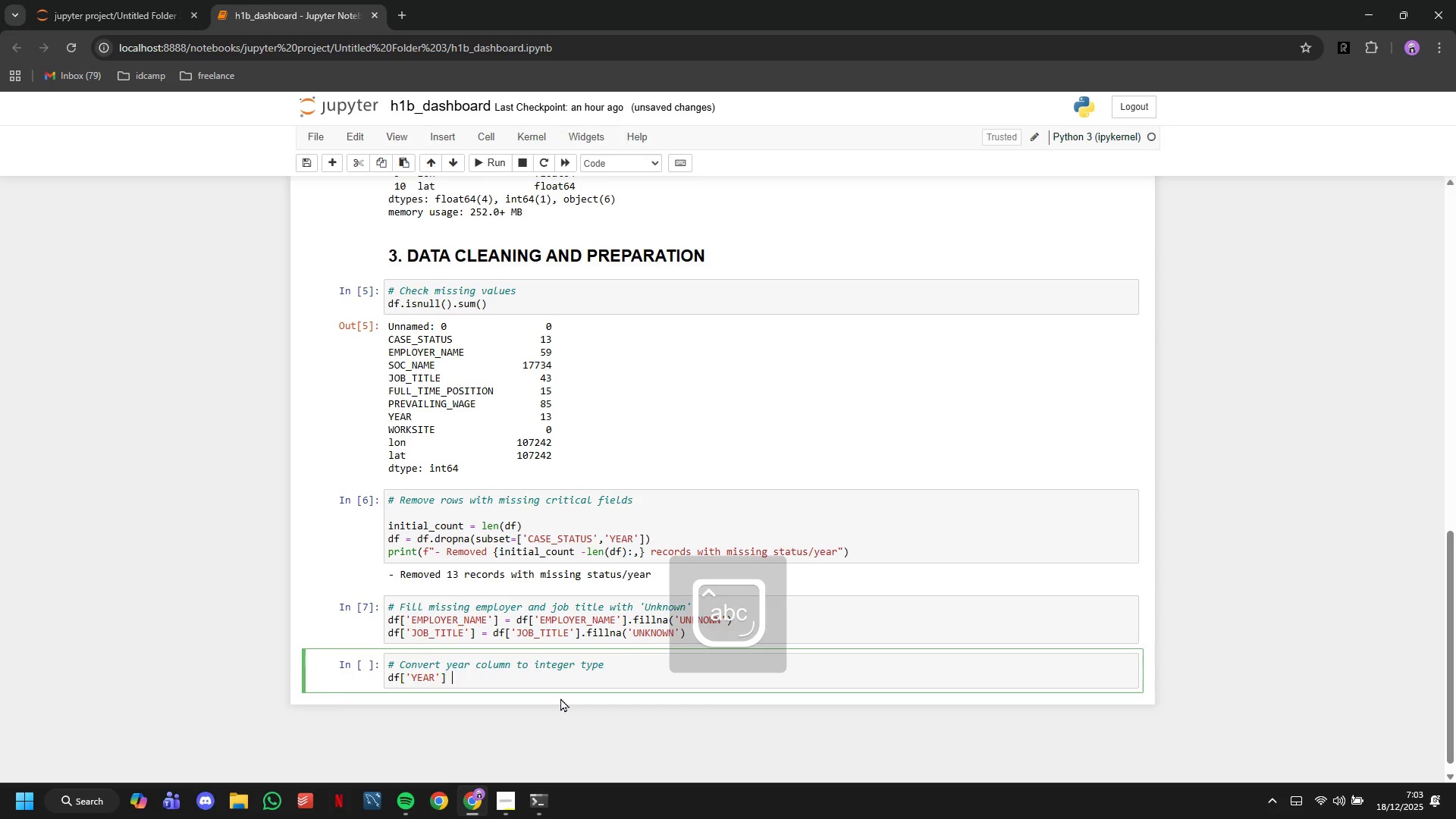 
type( = df['YEAR)
 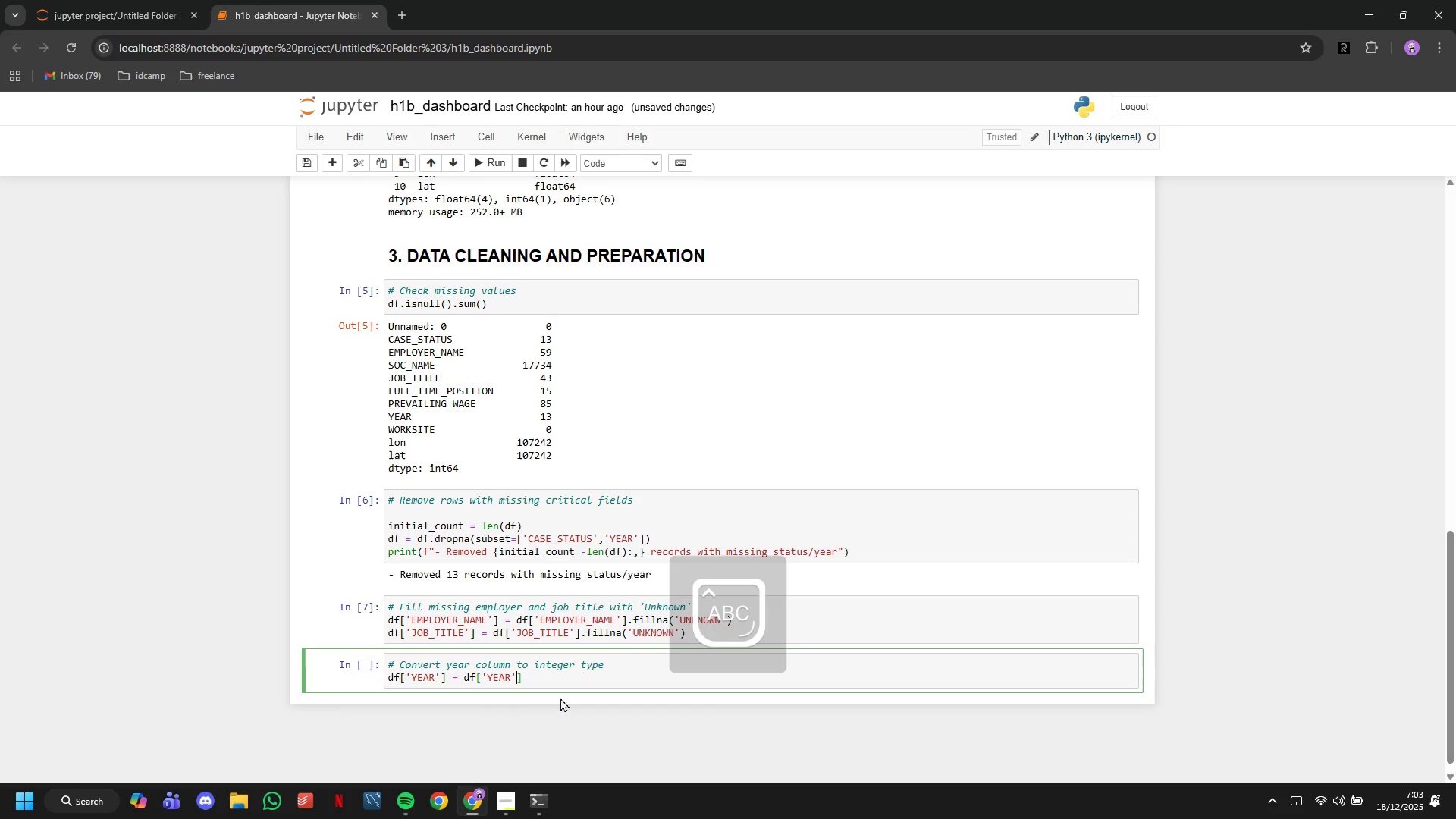 
key(ArrowRight)
 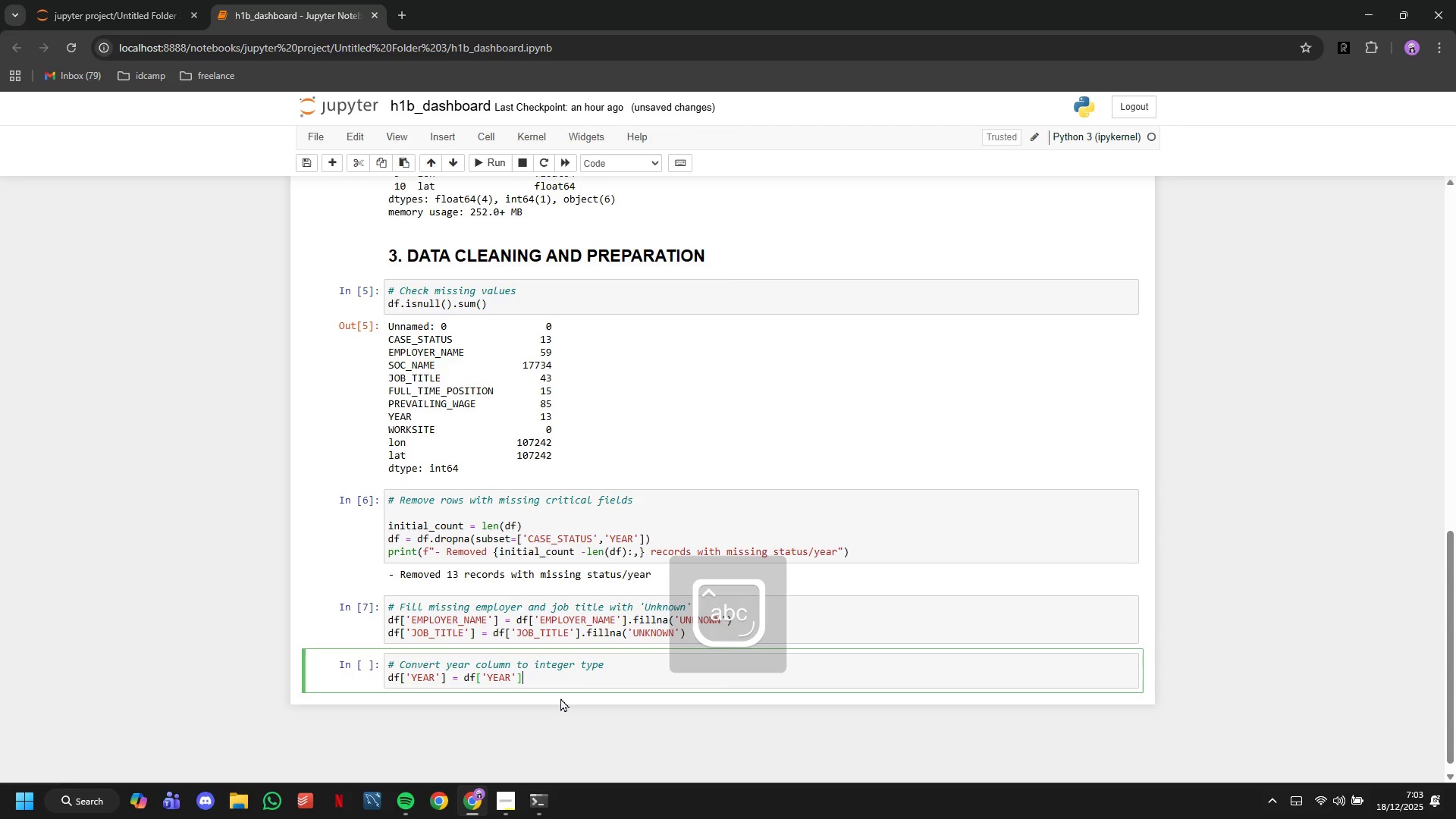 
key(ArrowRight)
 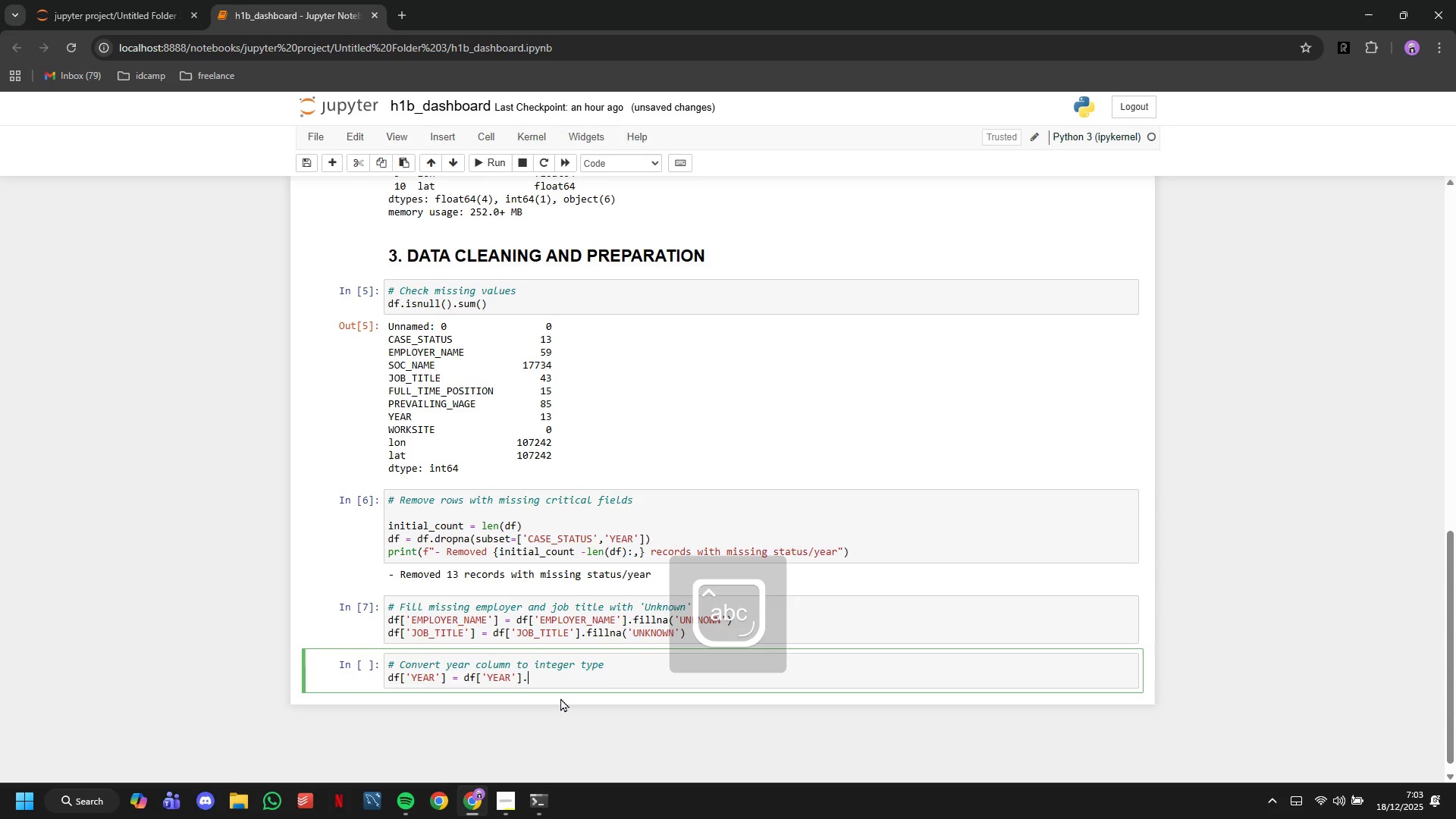 
type(.astype(int)
 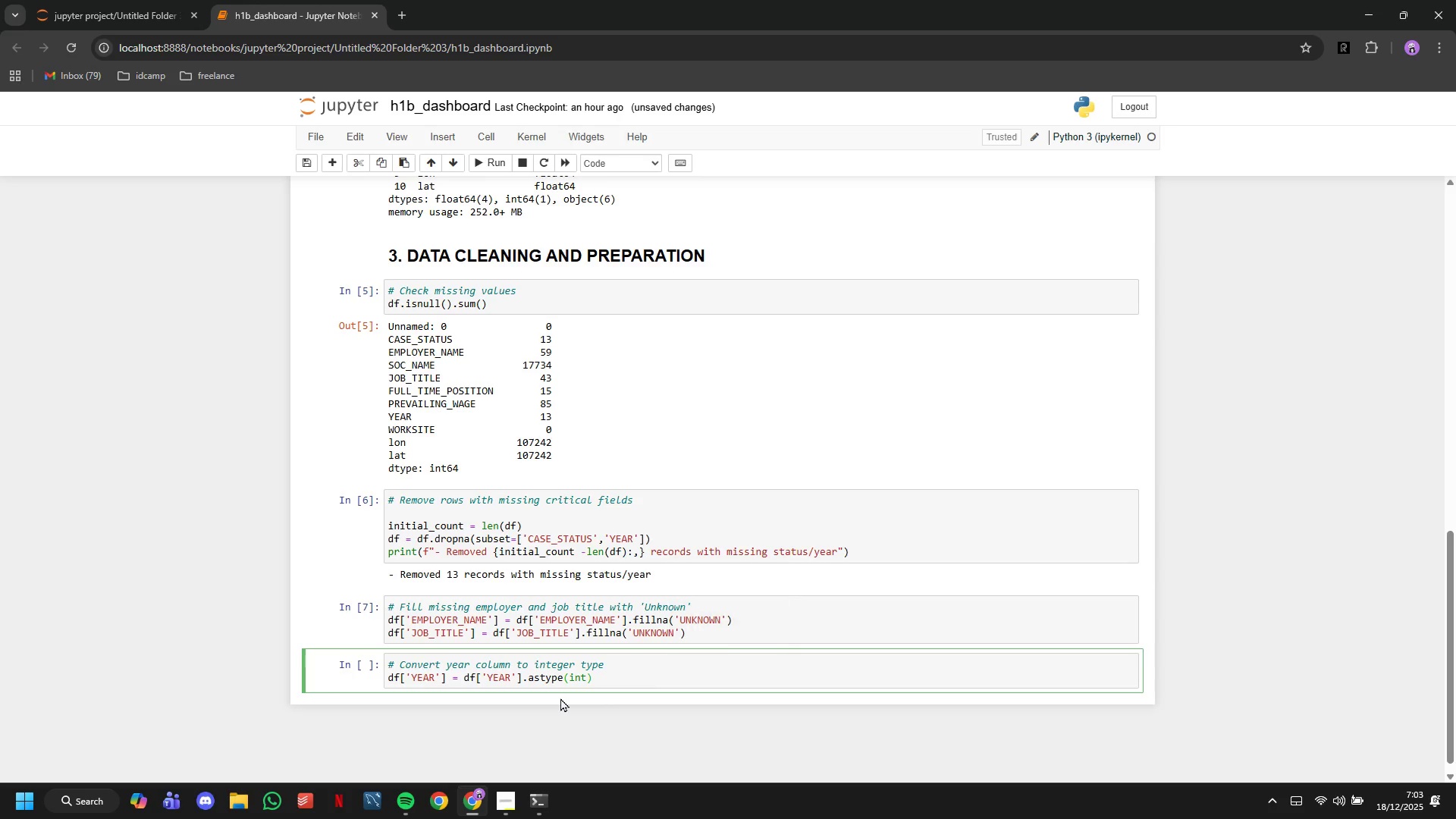 
key(ArrowRight)
 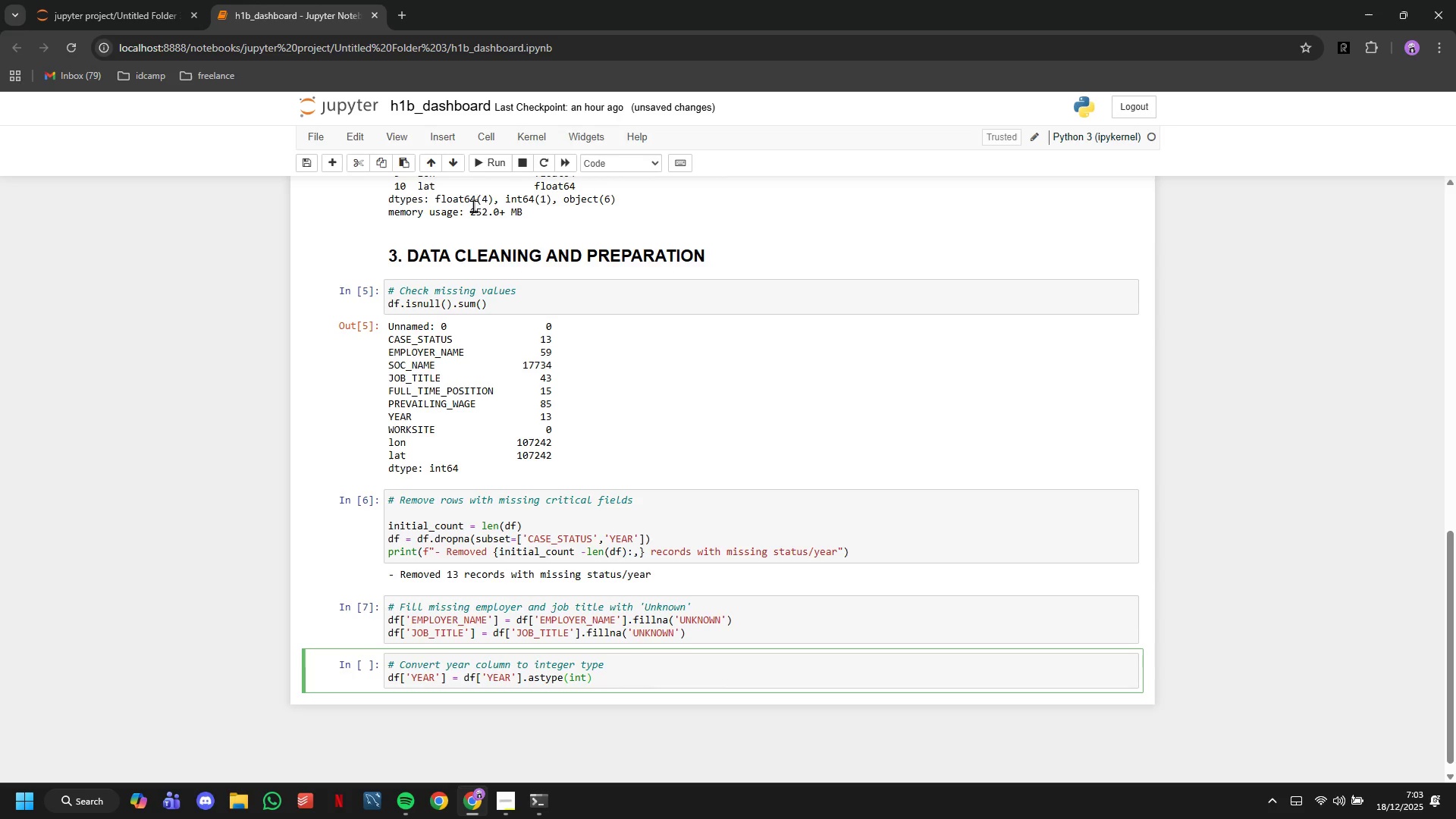 
left_click([483, 169])
 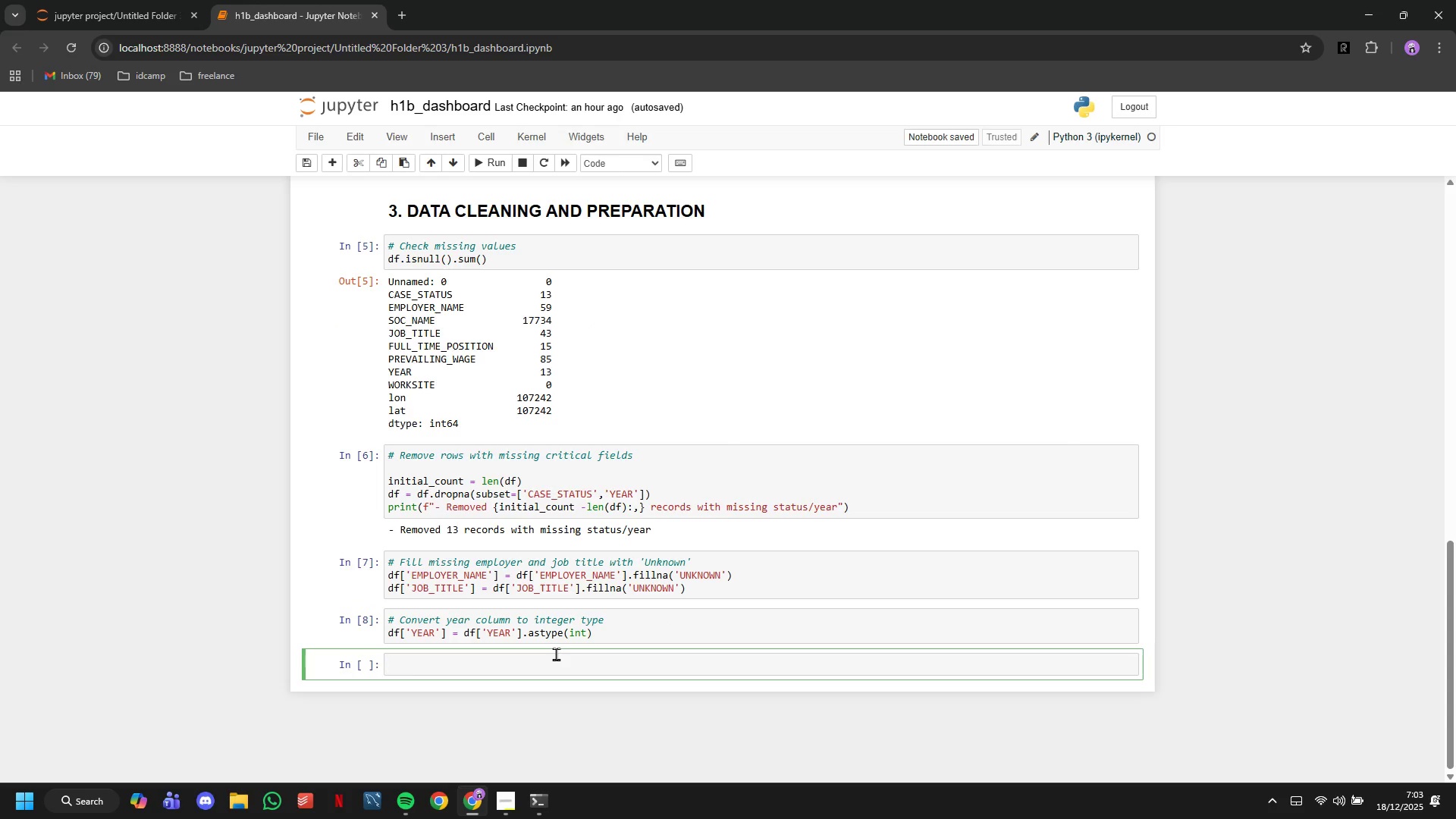 
left_click([556, 654])
 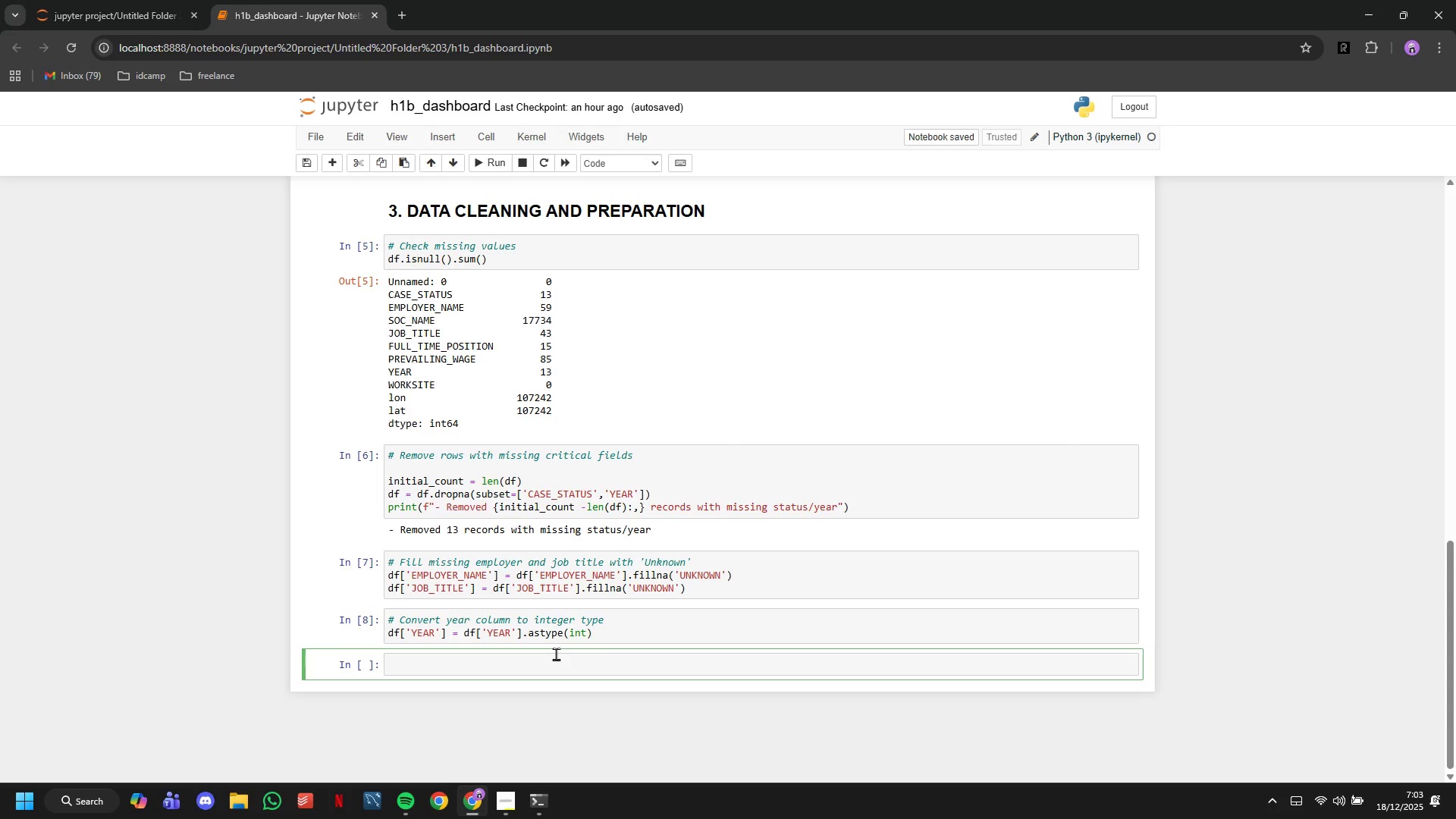 
type(# )
key(Backspace)
key(Backspace)
type(print("")
 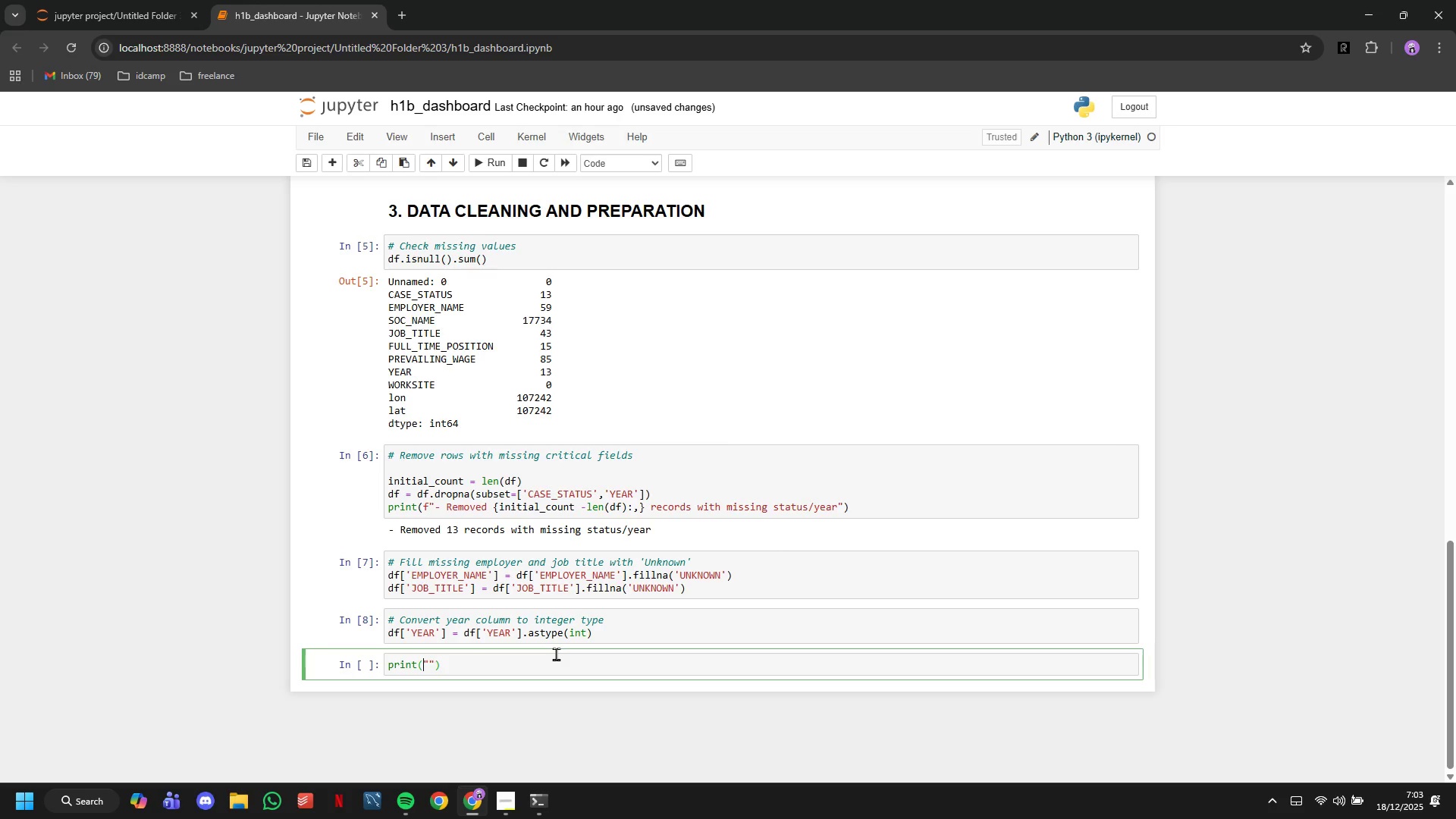 
 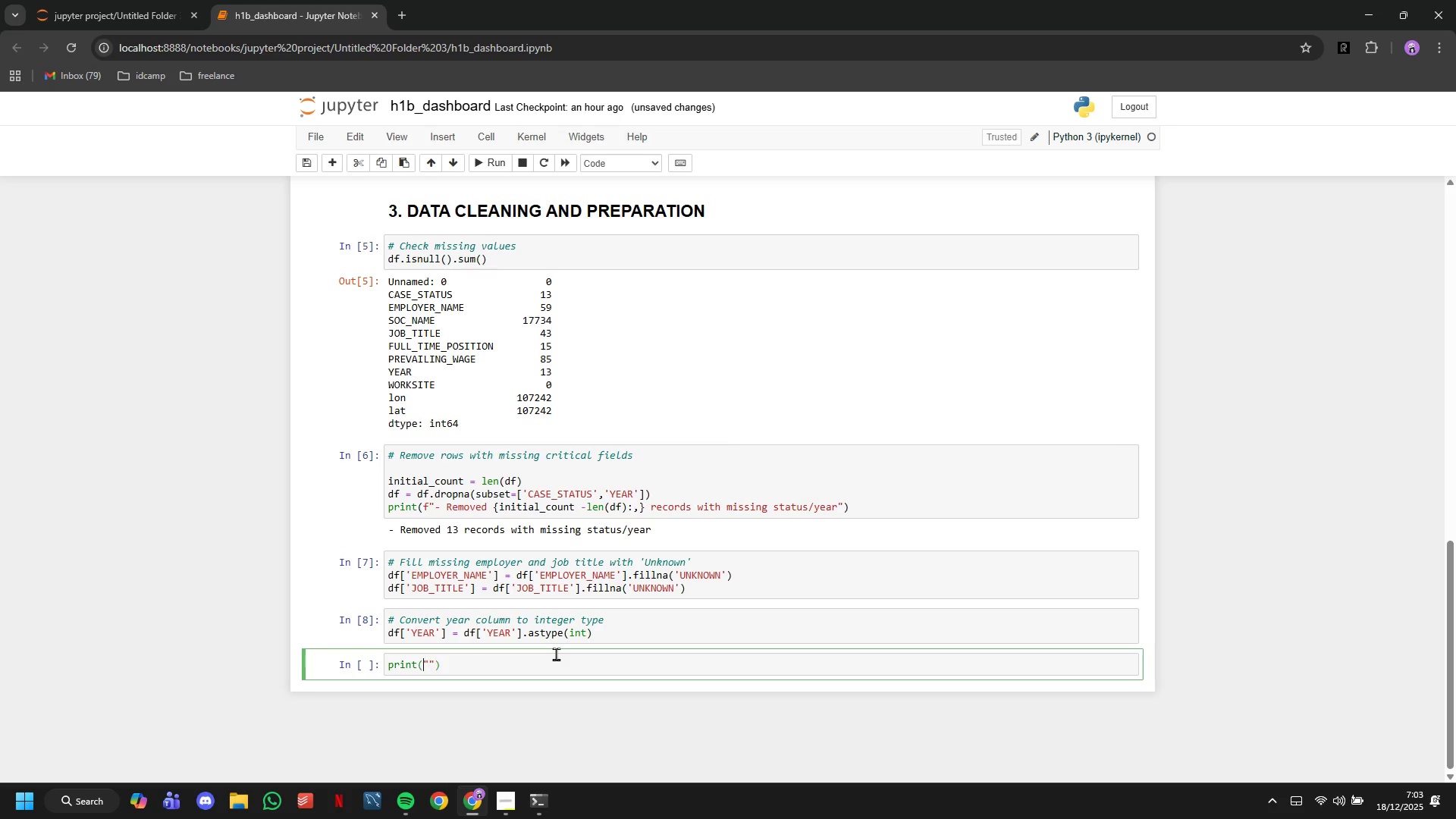 
key(ArrowLeft)
 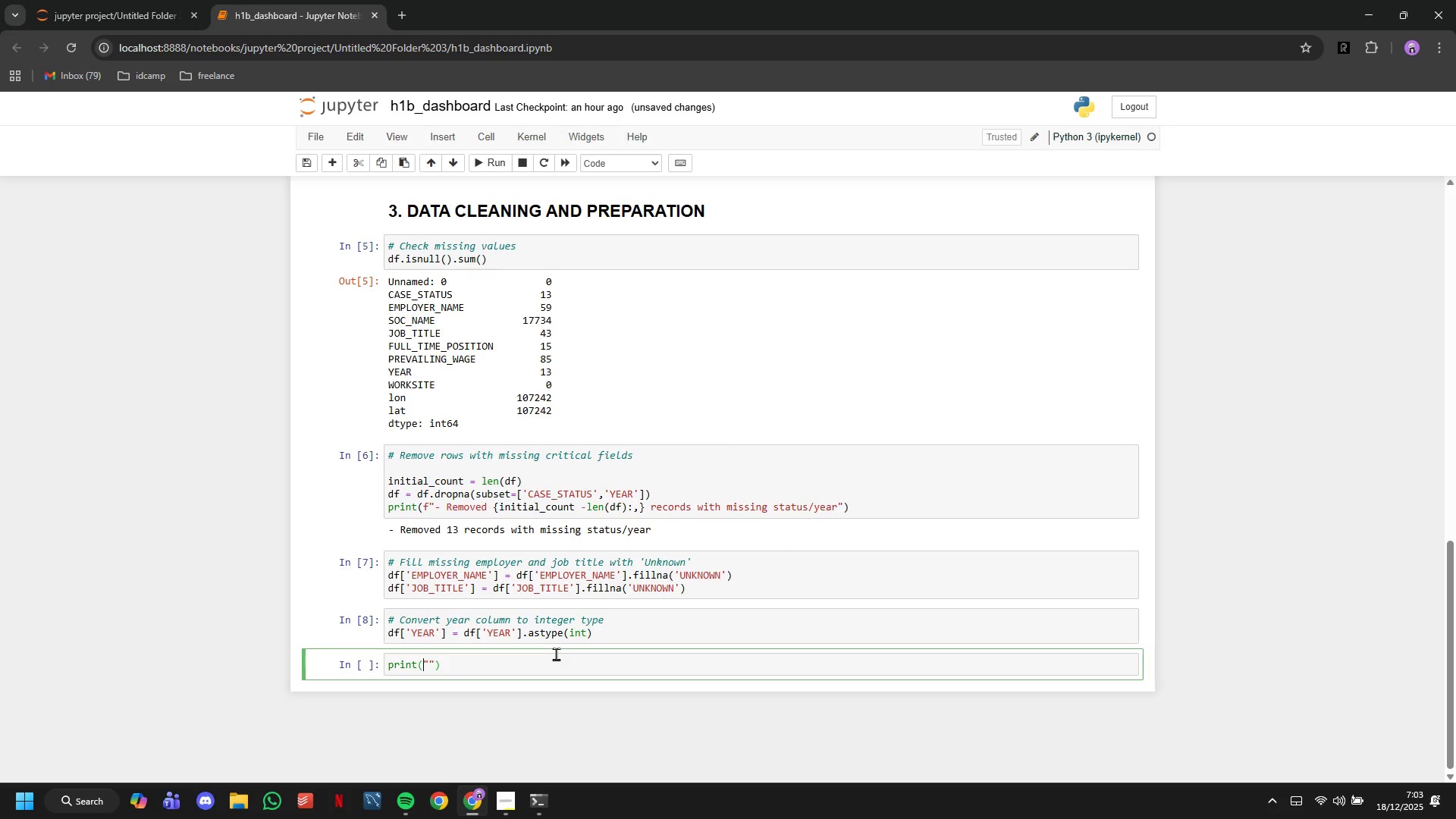 
key(ArrowLeft)
 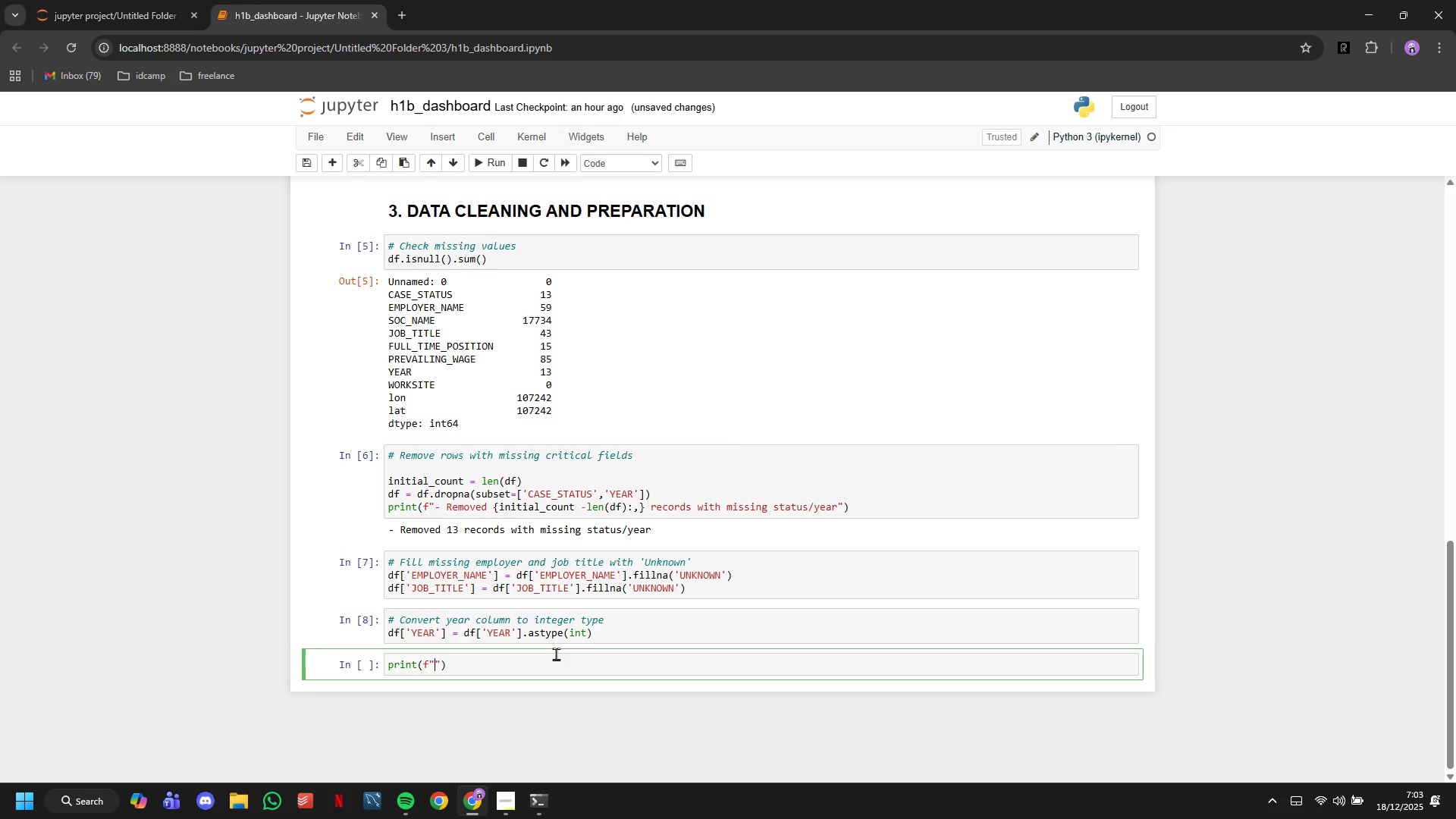 
key(F)
 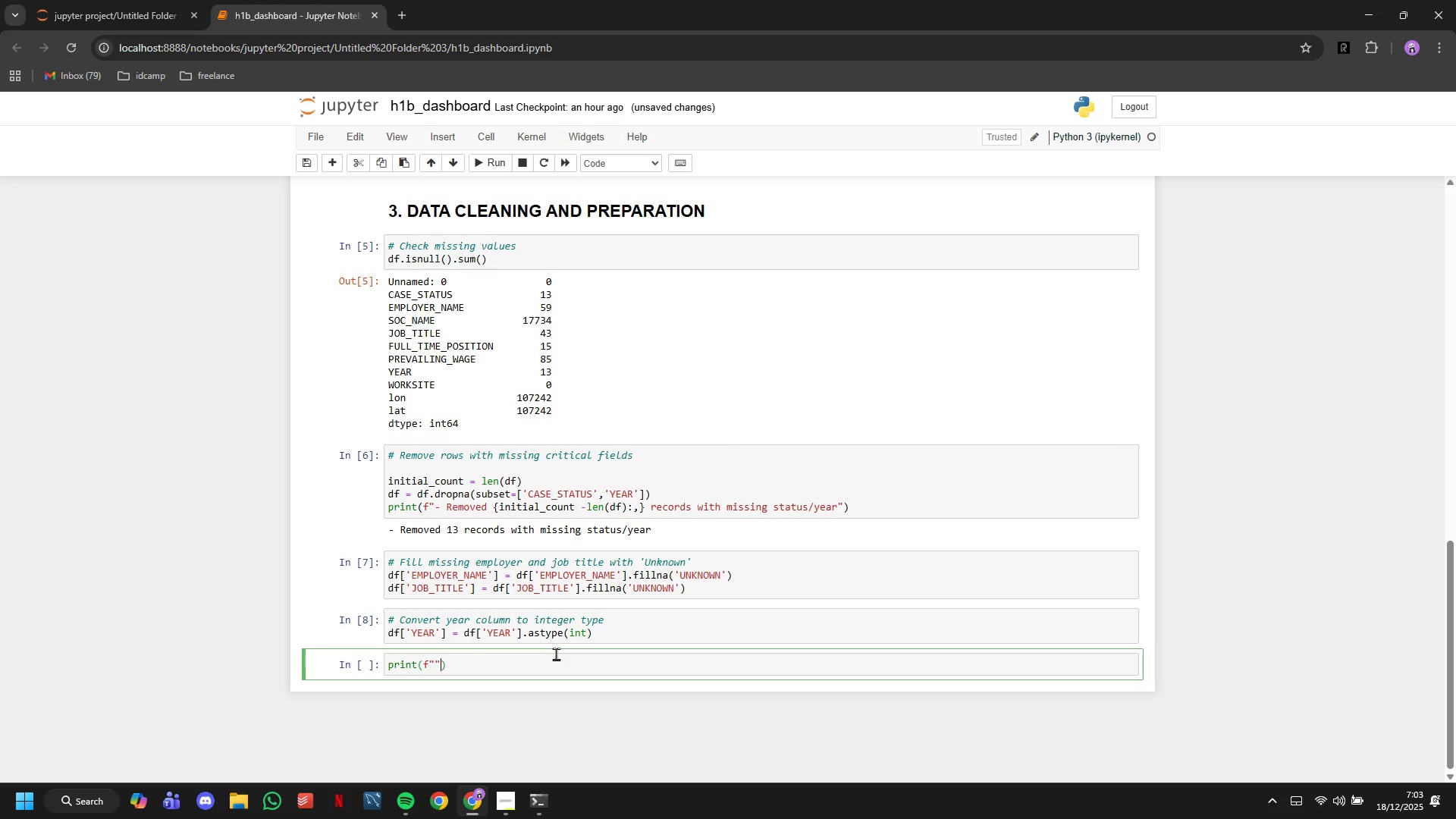 
key(ArrowRight)
 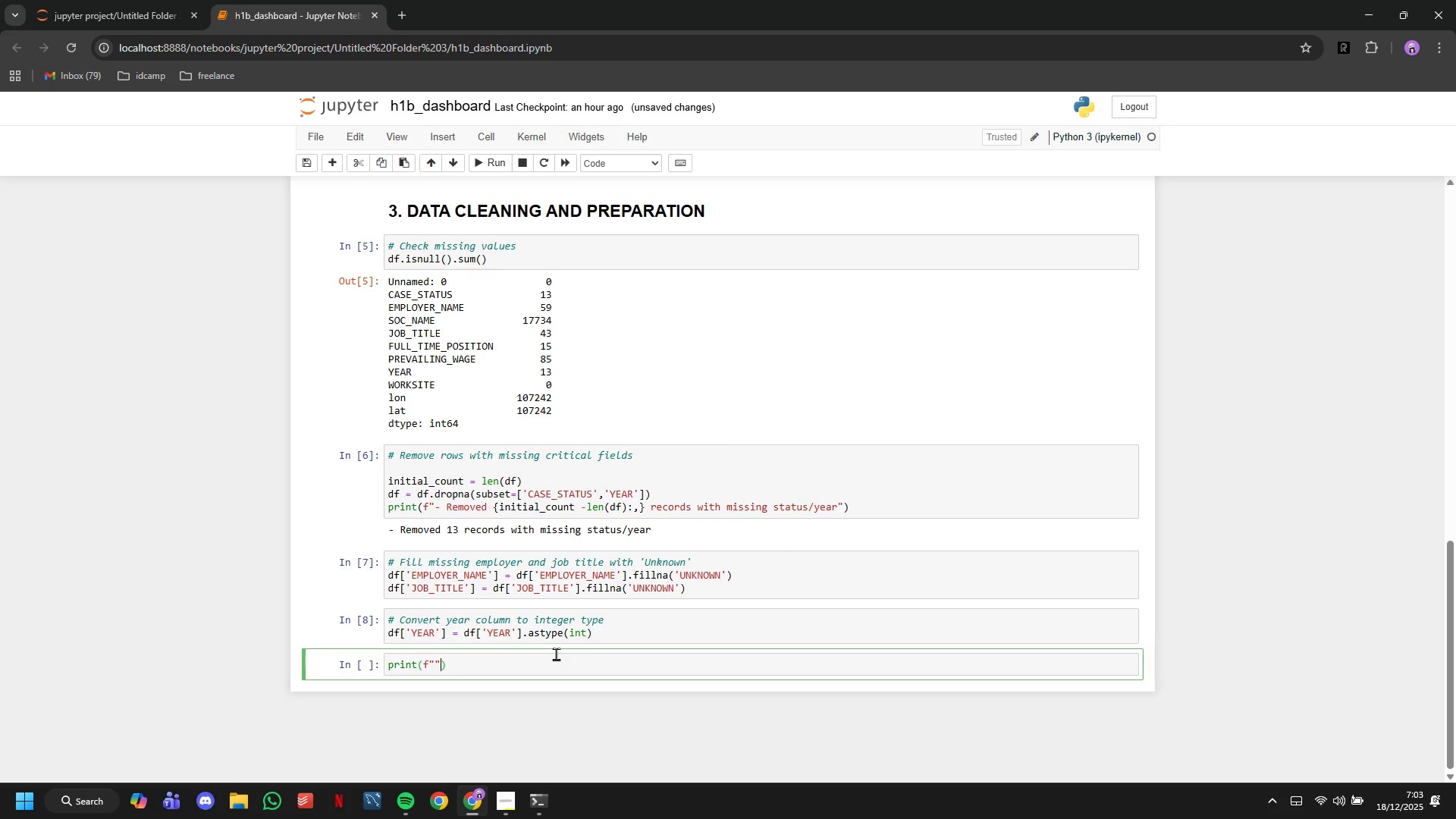 
key(ArrowRight)
 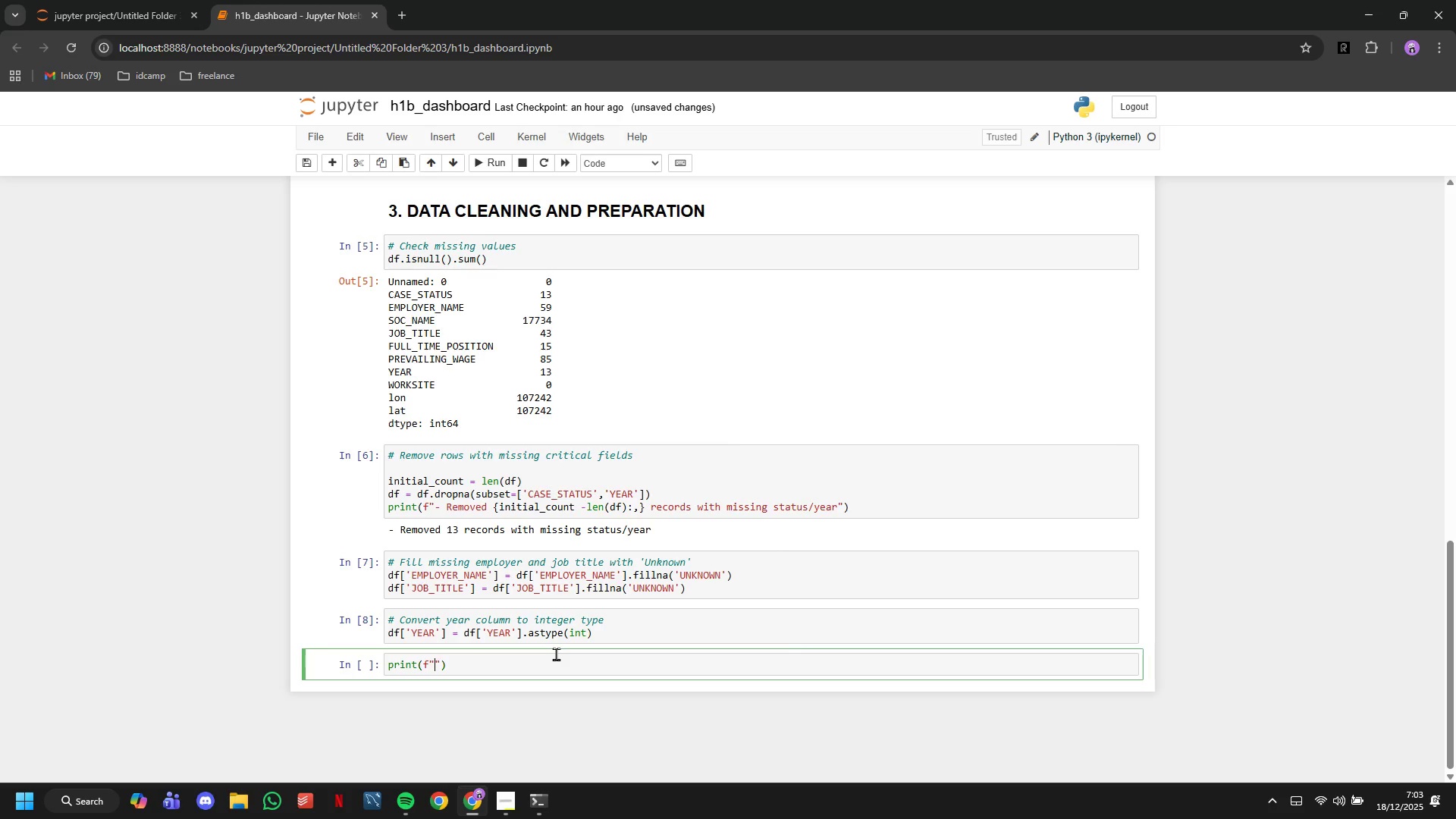 
key(ArrowLeft)
 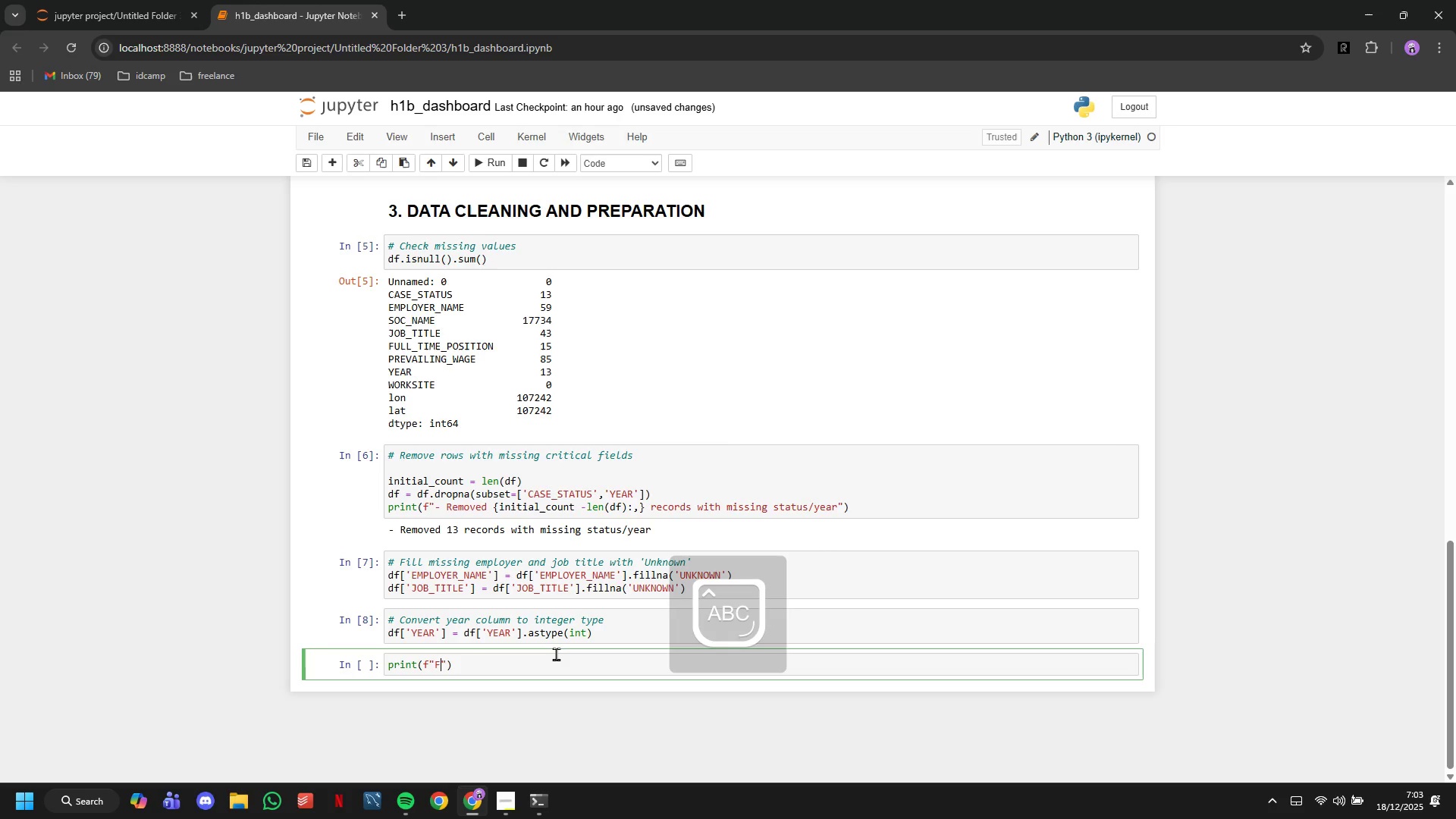 
type(Final daa)
key(Backspace)
type(taset: {lem(df)
 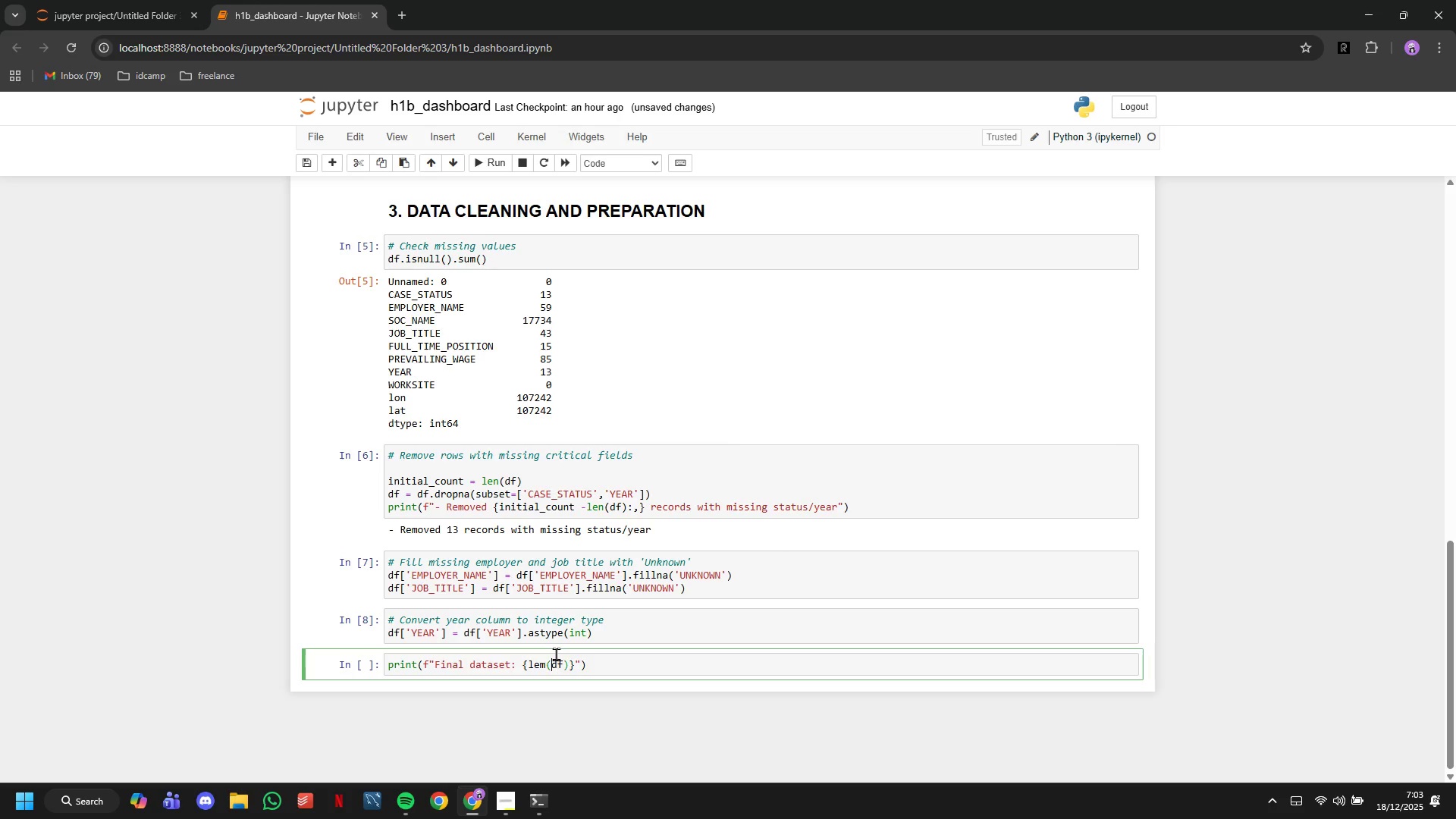 
key(ArrowLeft)
 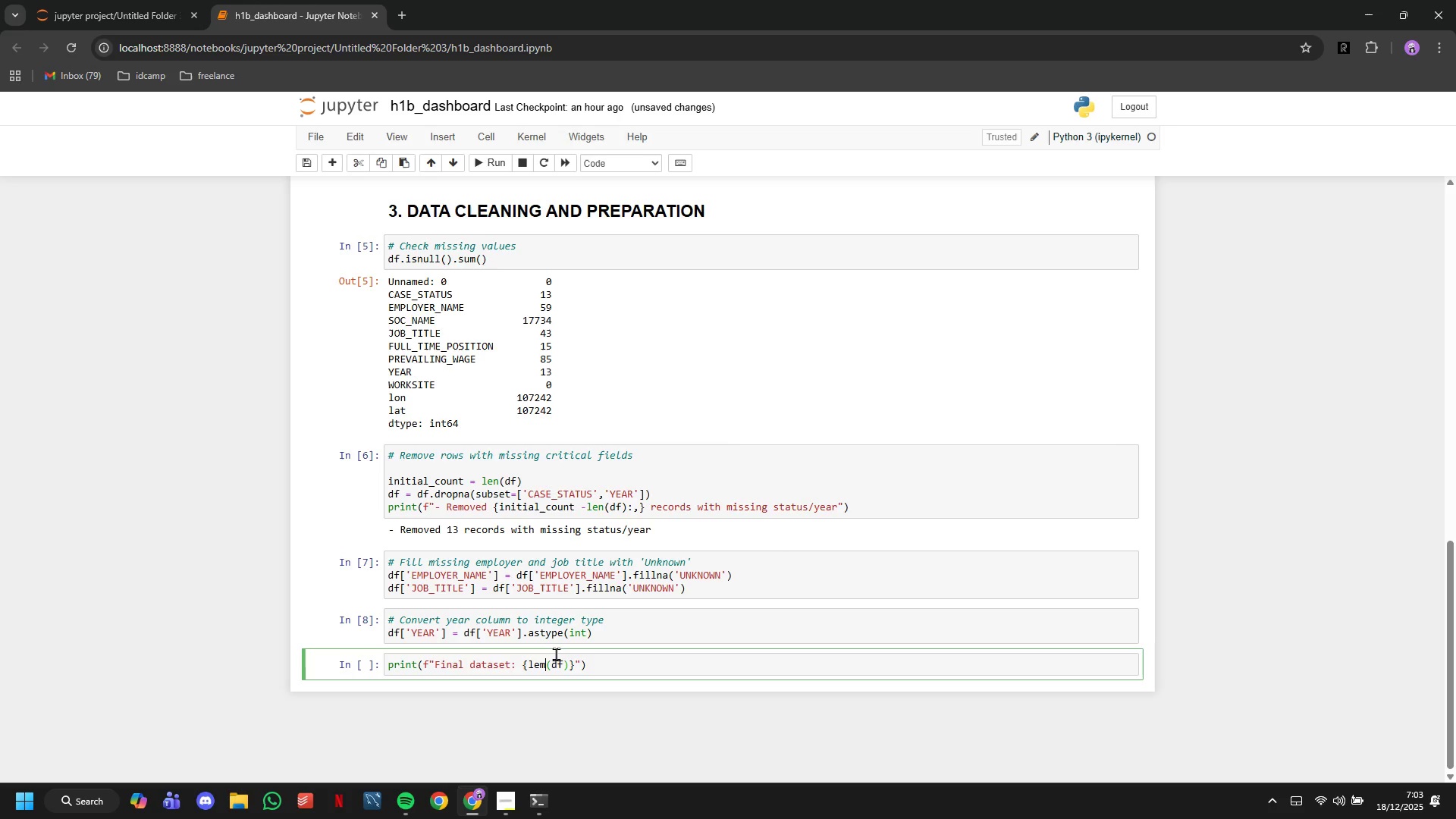 
key(ArrowLeft)
 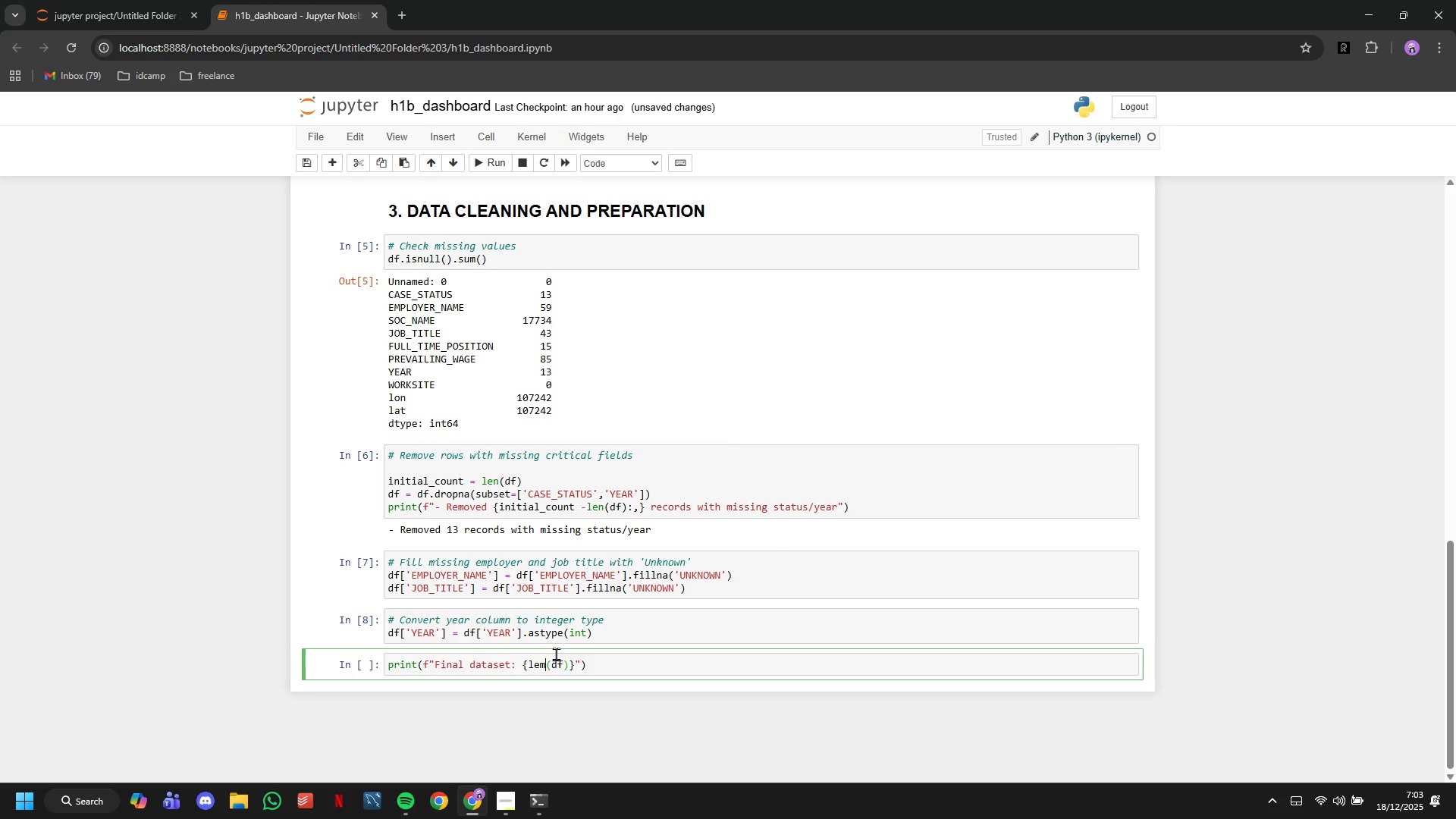 
key(ArrowLeft)
 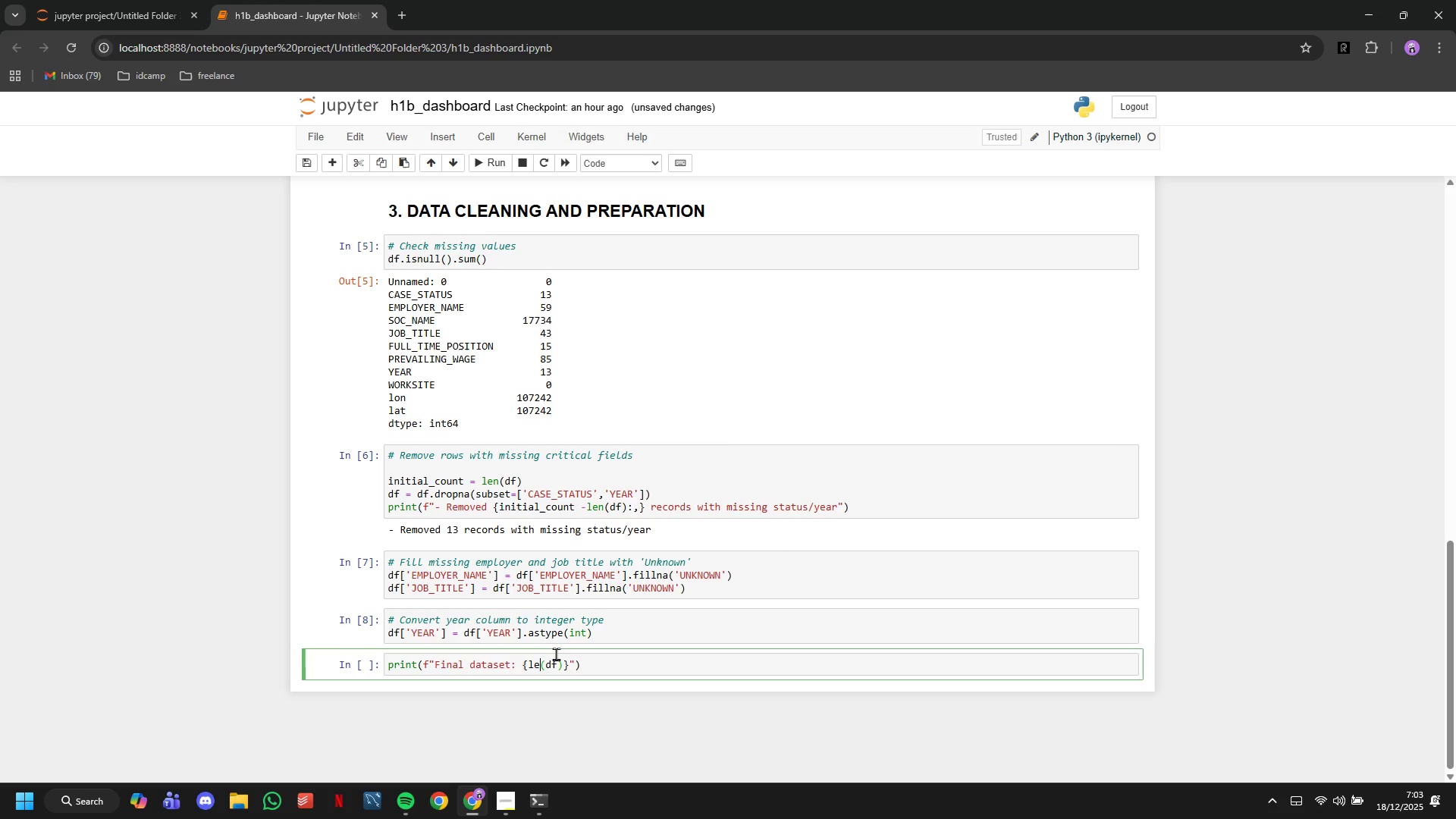 
key(Backspace)
 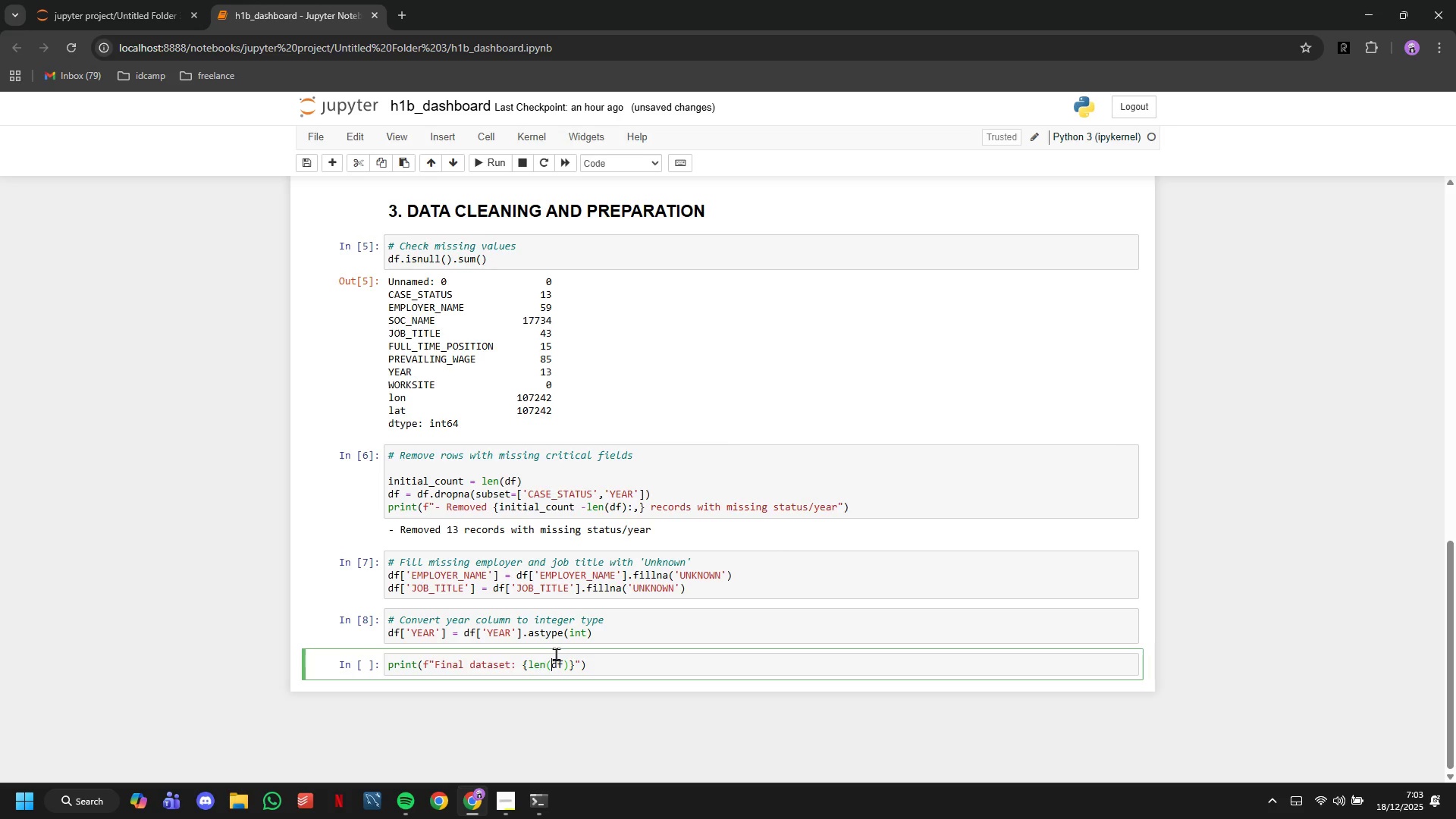 
key(N)
 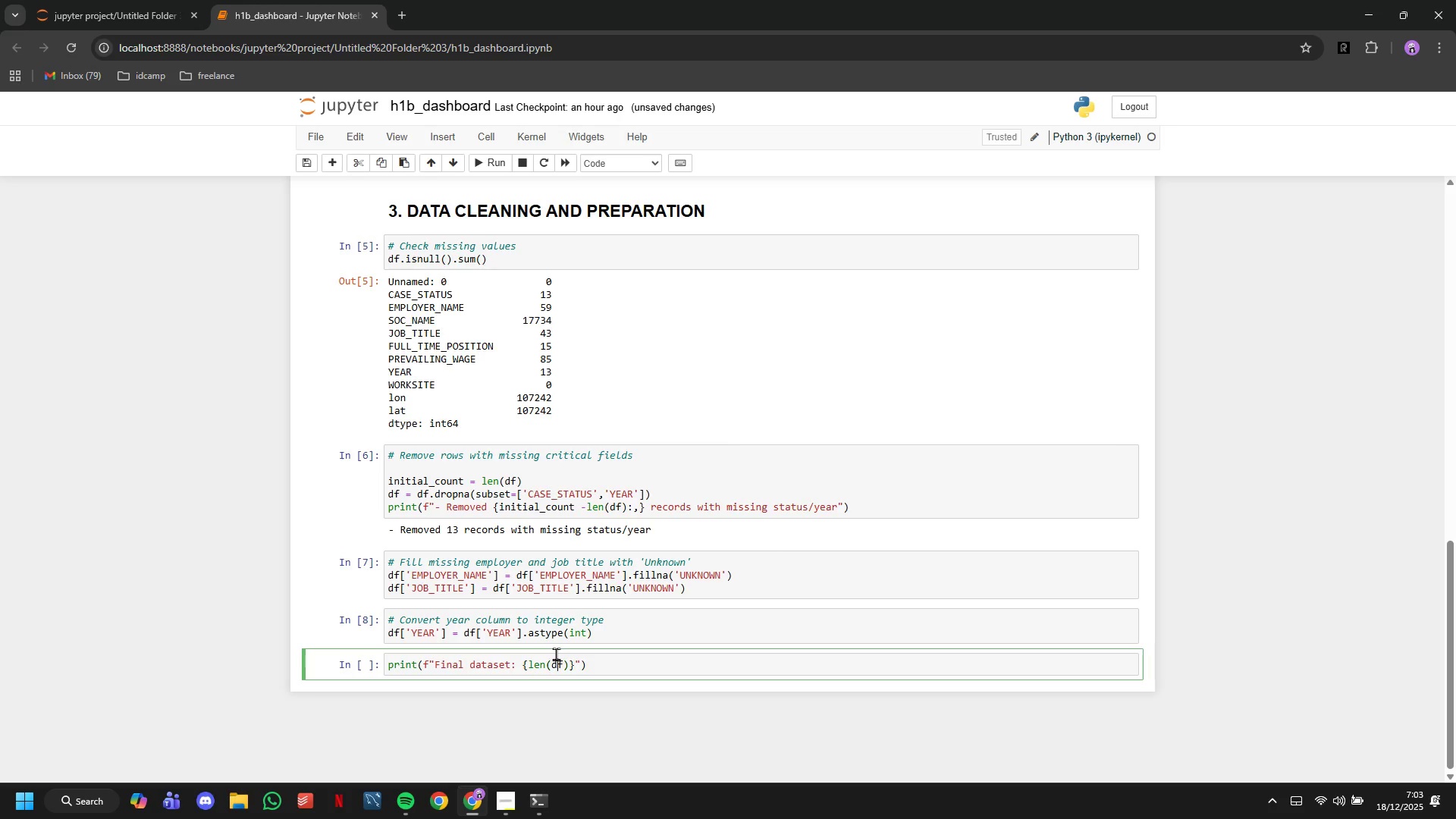 
key(ArrowRight)
 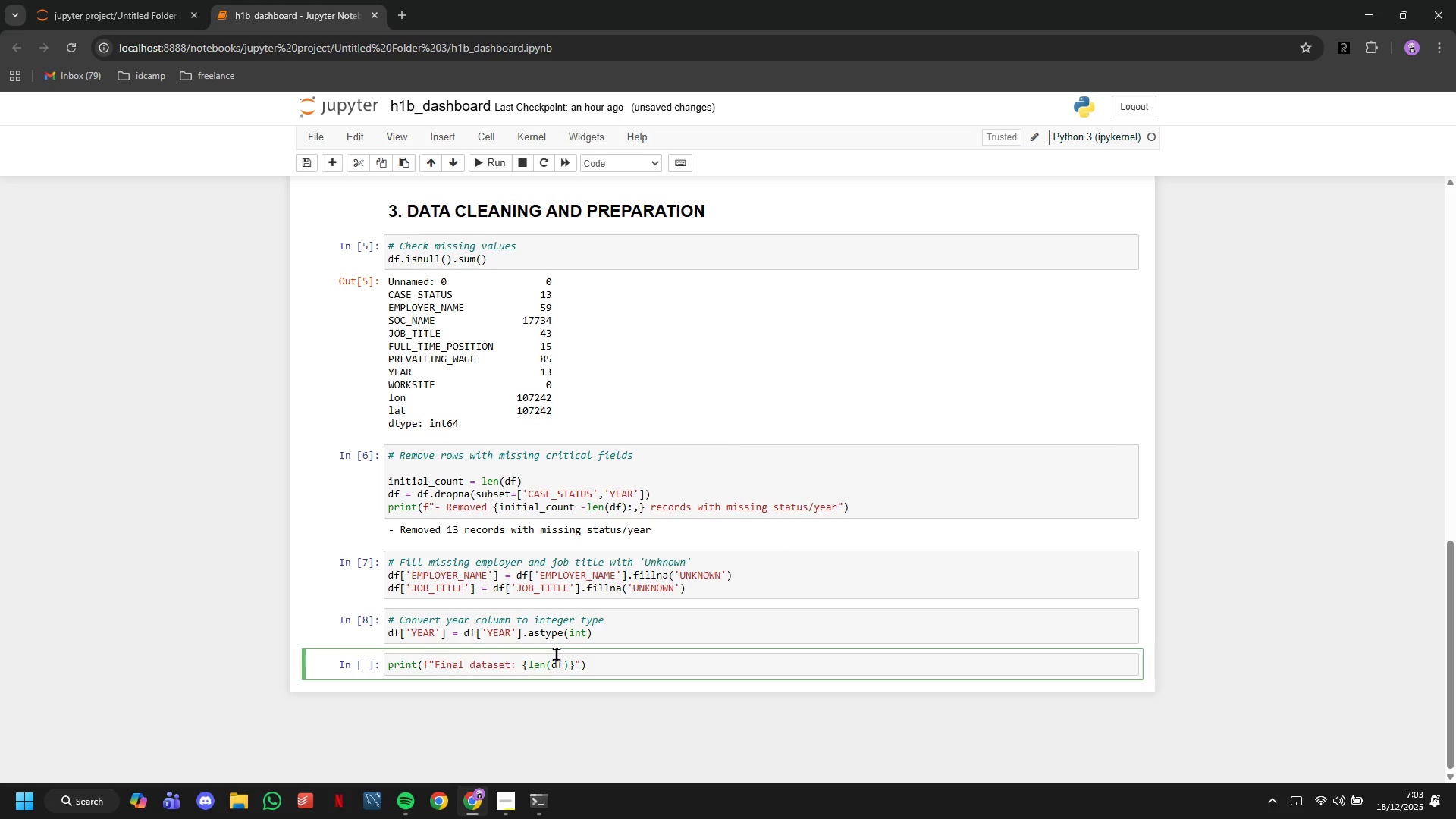 
key(ArrowRight)
 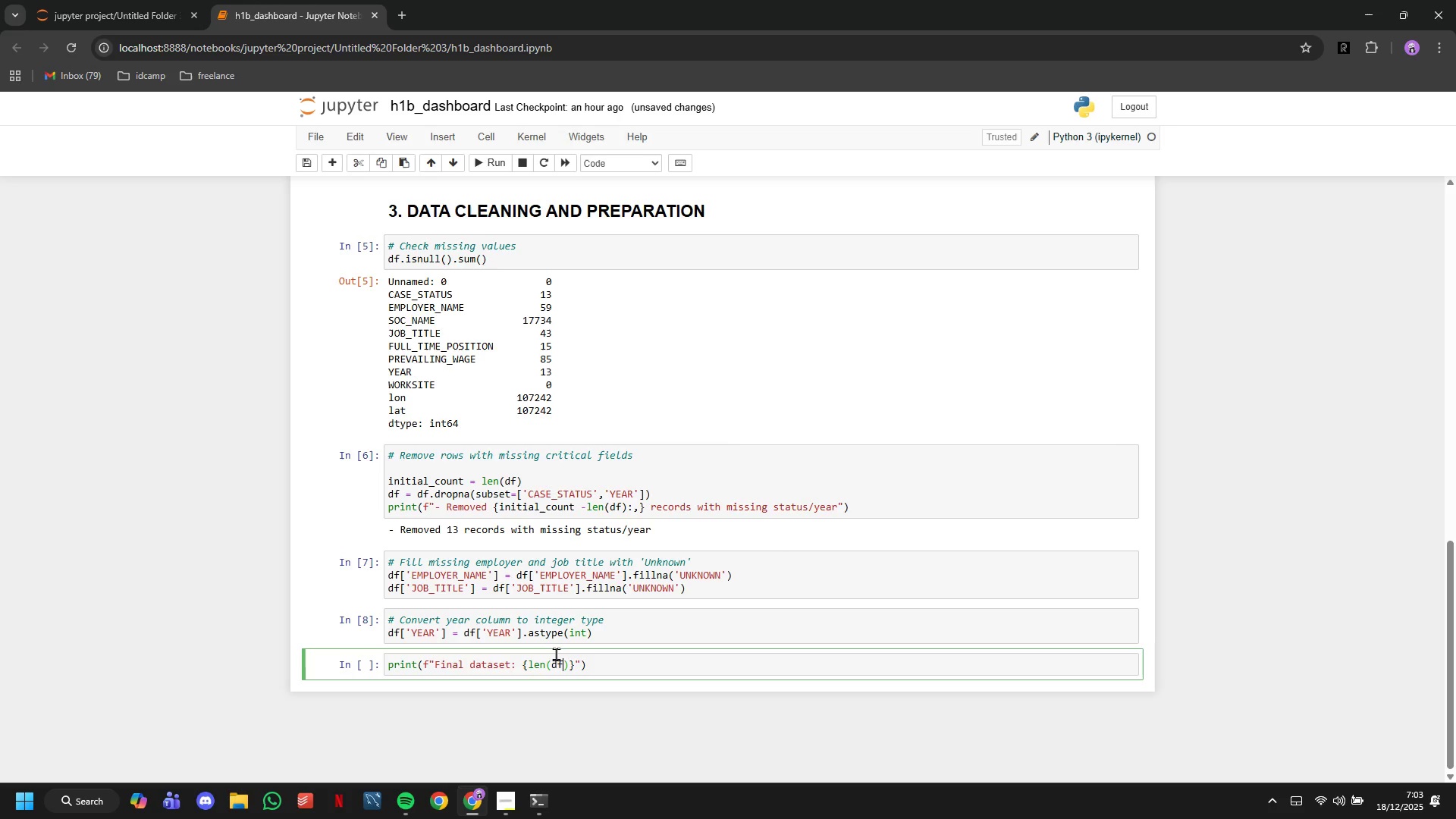 
key(ArrowRight)
 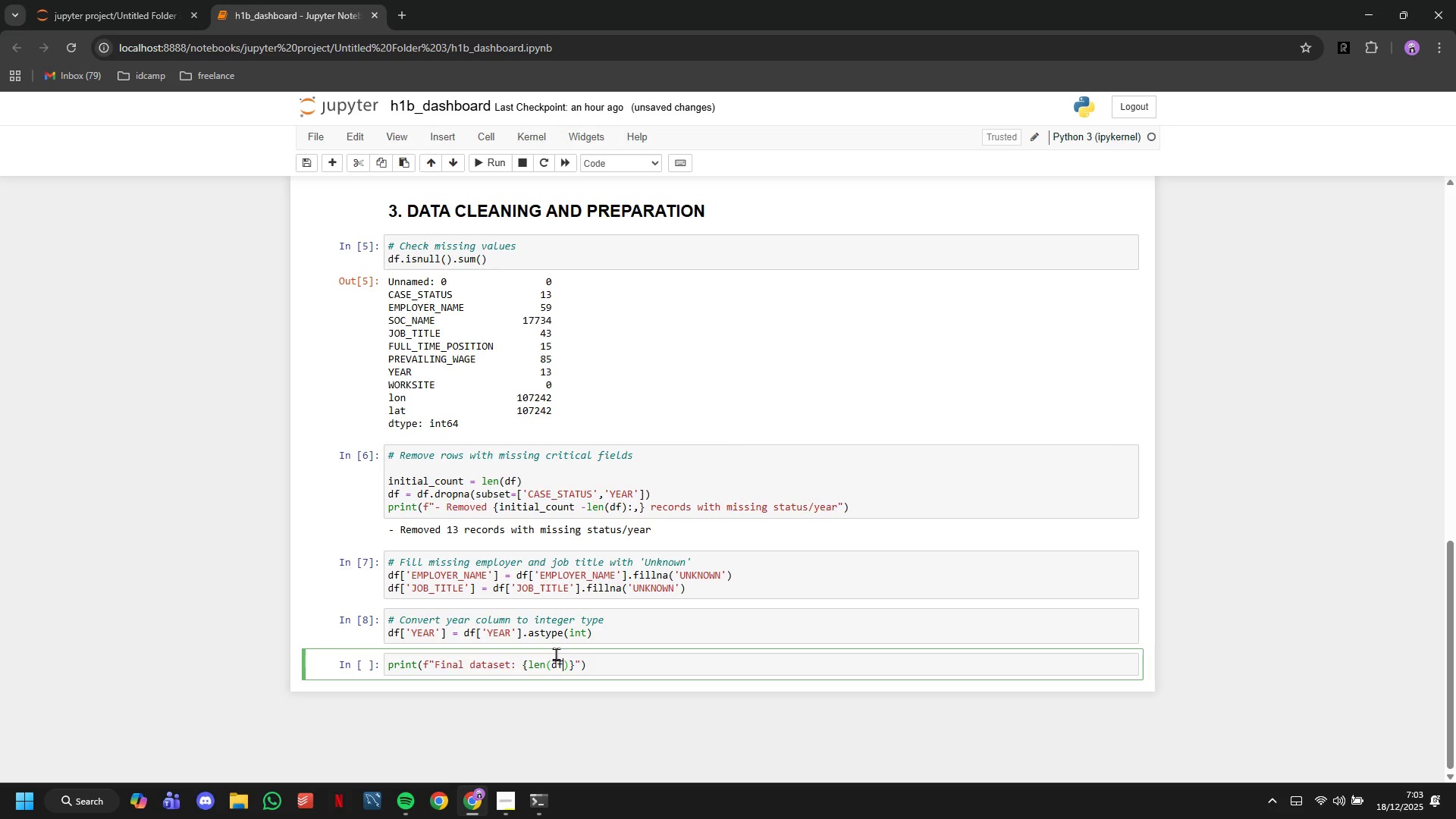 
key(ArrowRight)
 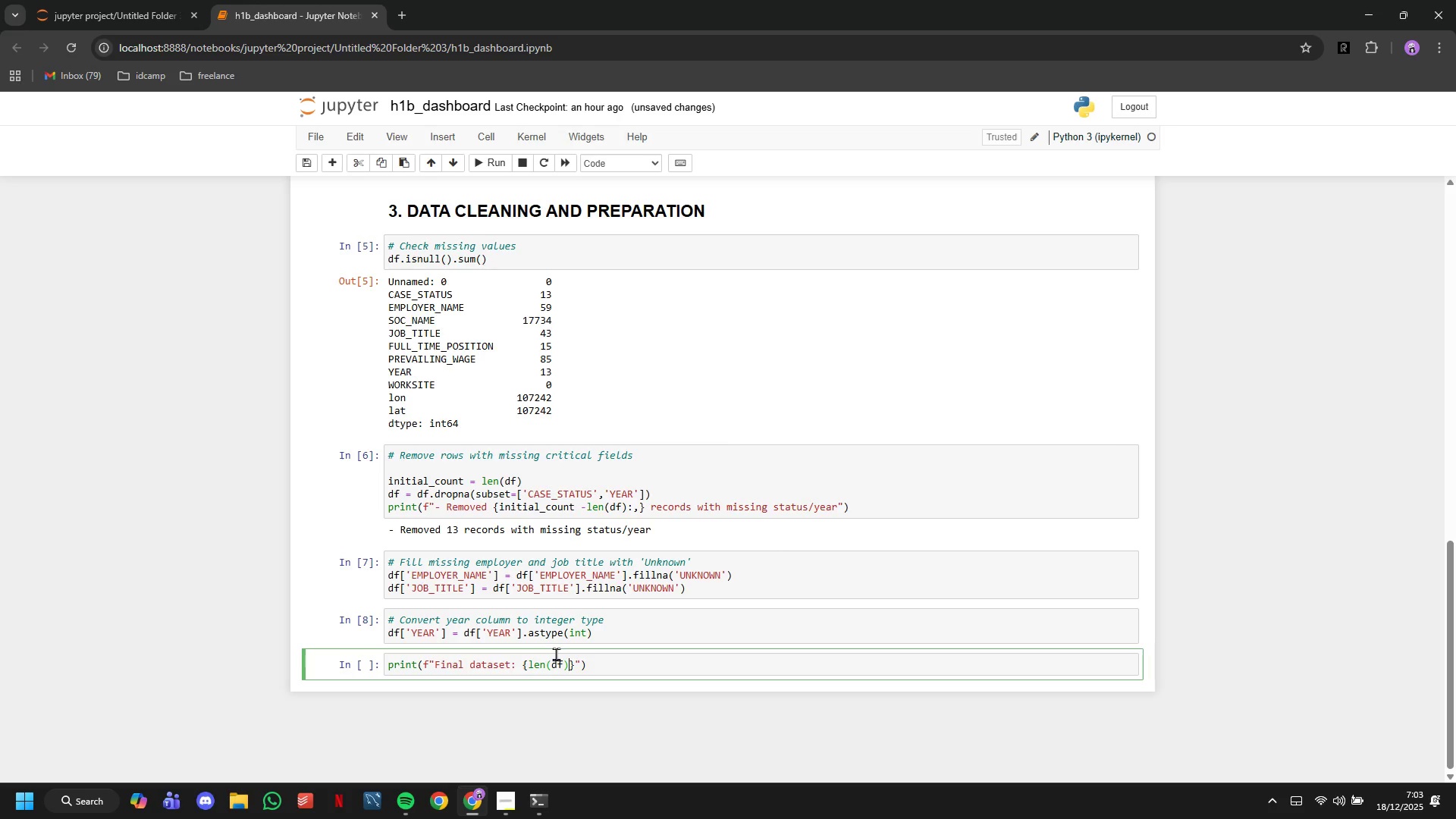 
key(Shift+ShiftLeft)
 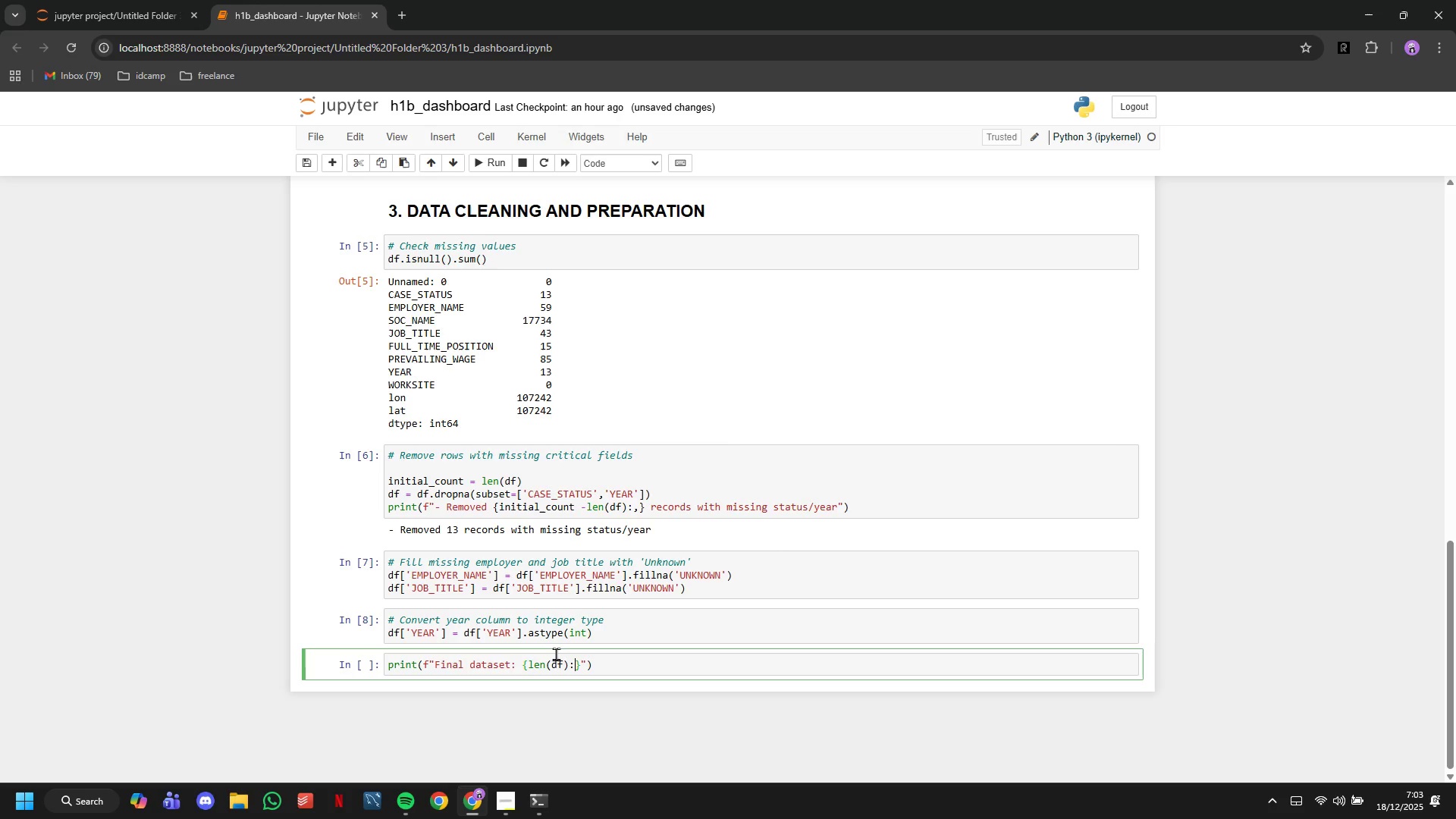 
key(Shift+Semicolon)
 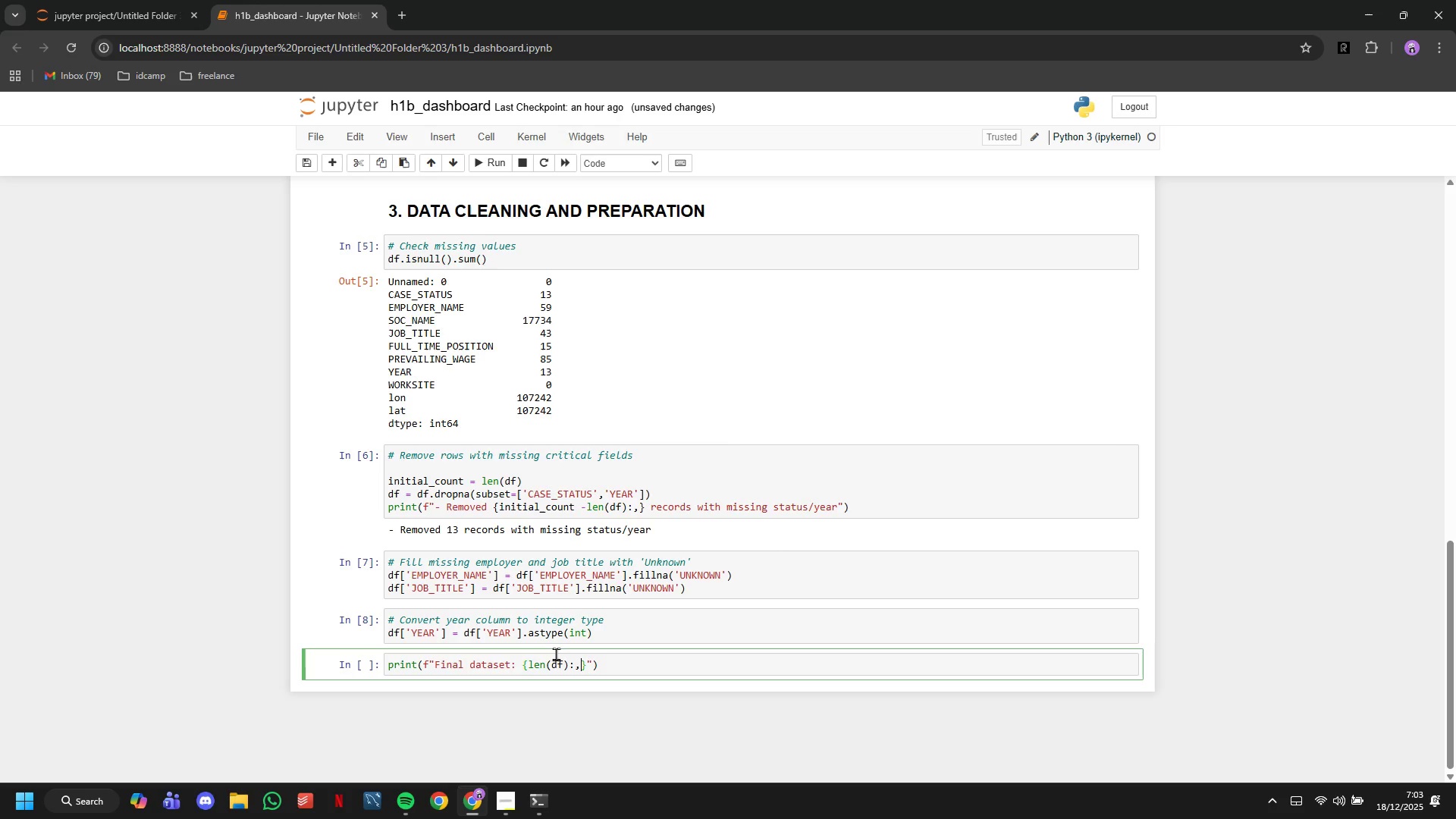 
key(Comma)
 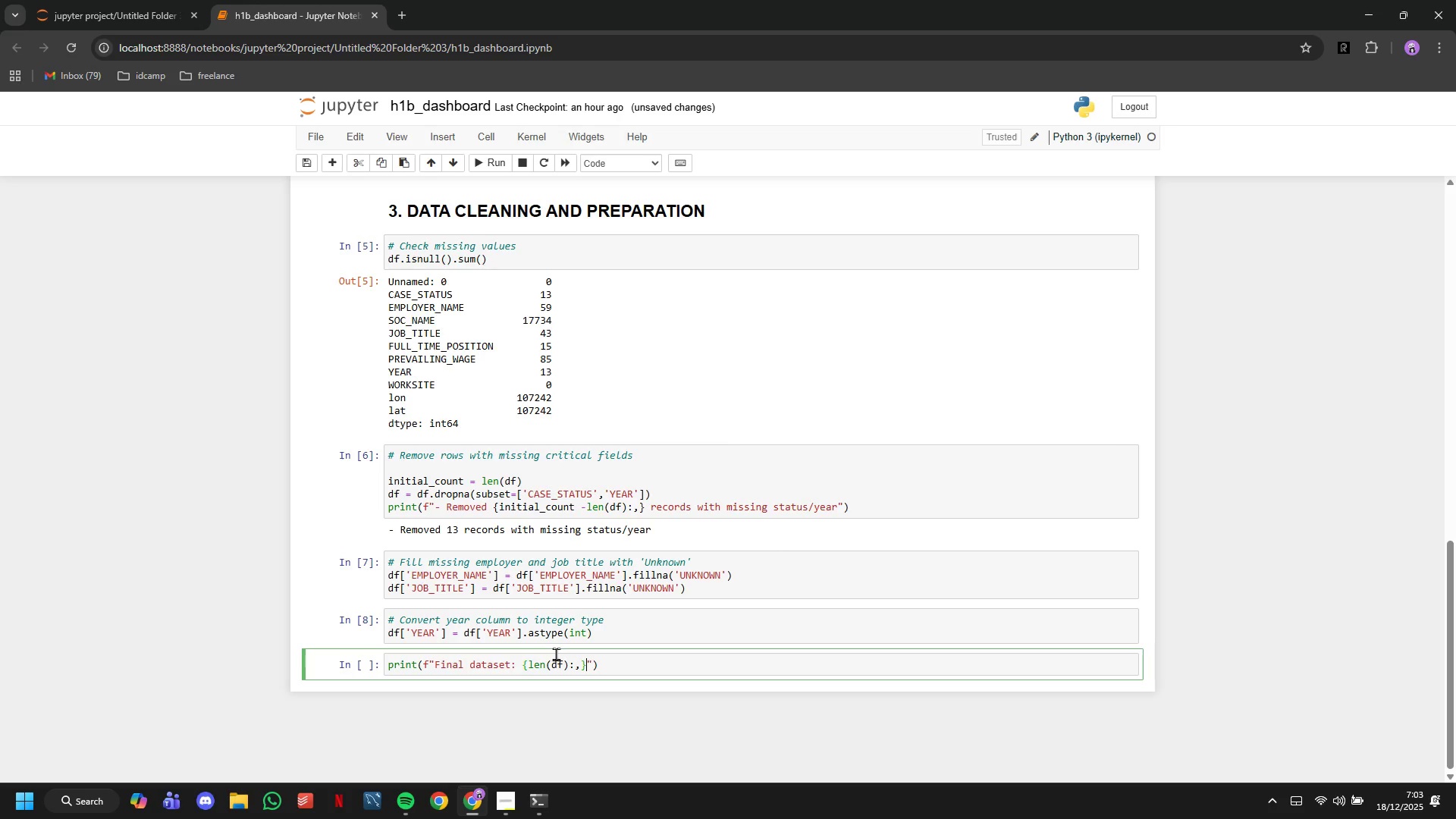 
key(ArrowRight)
 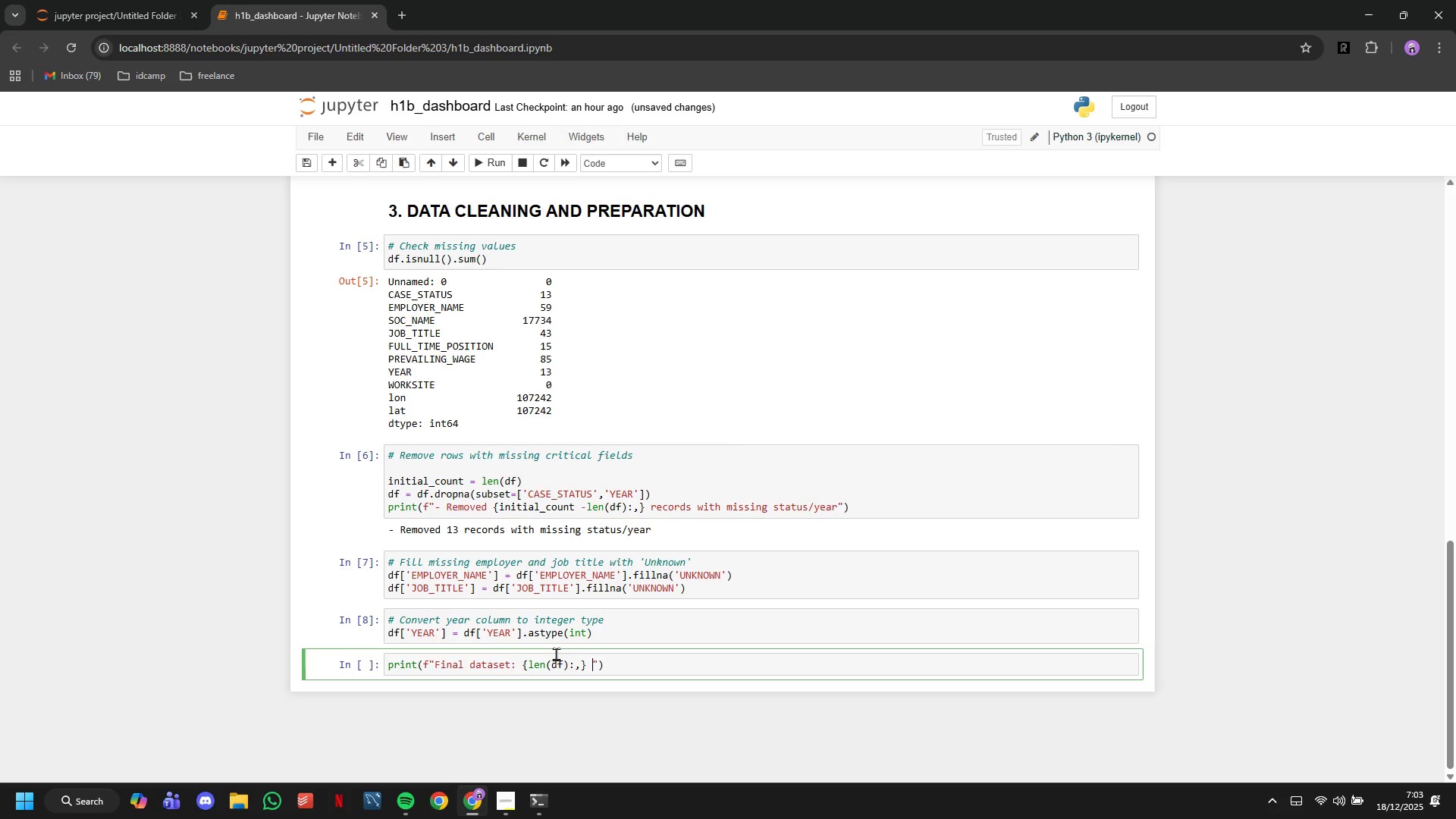 
type( petitions)
 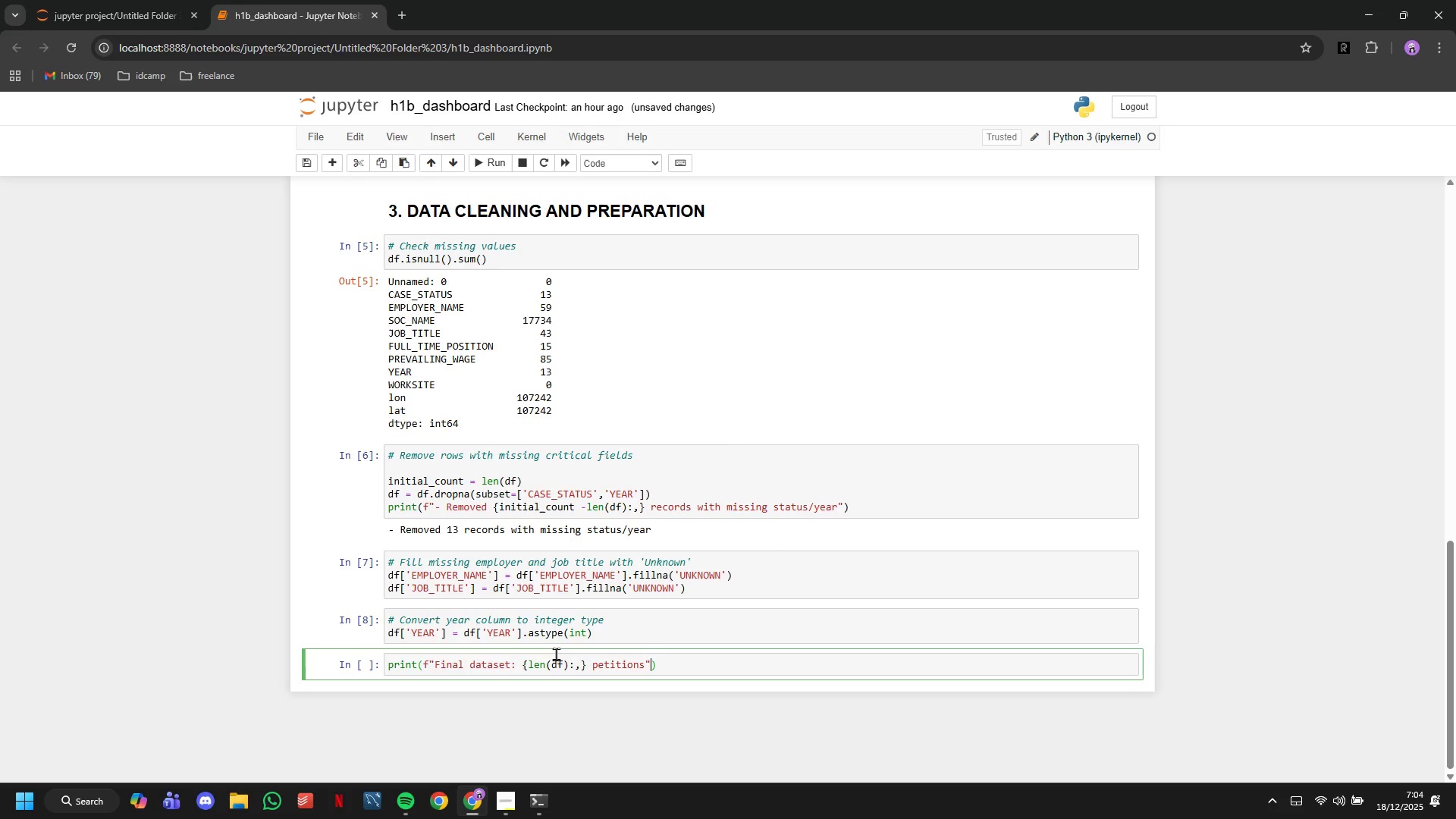 
key(ArrowRight)
 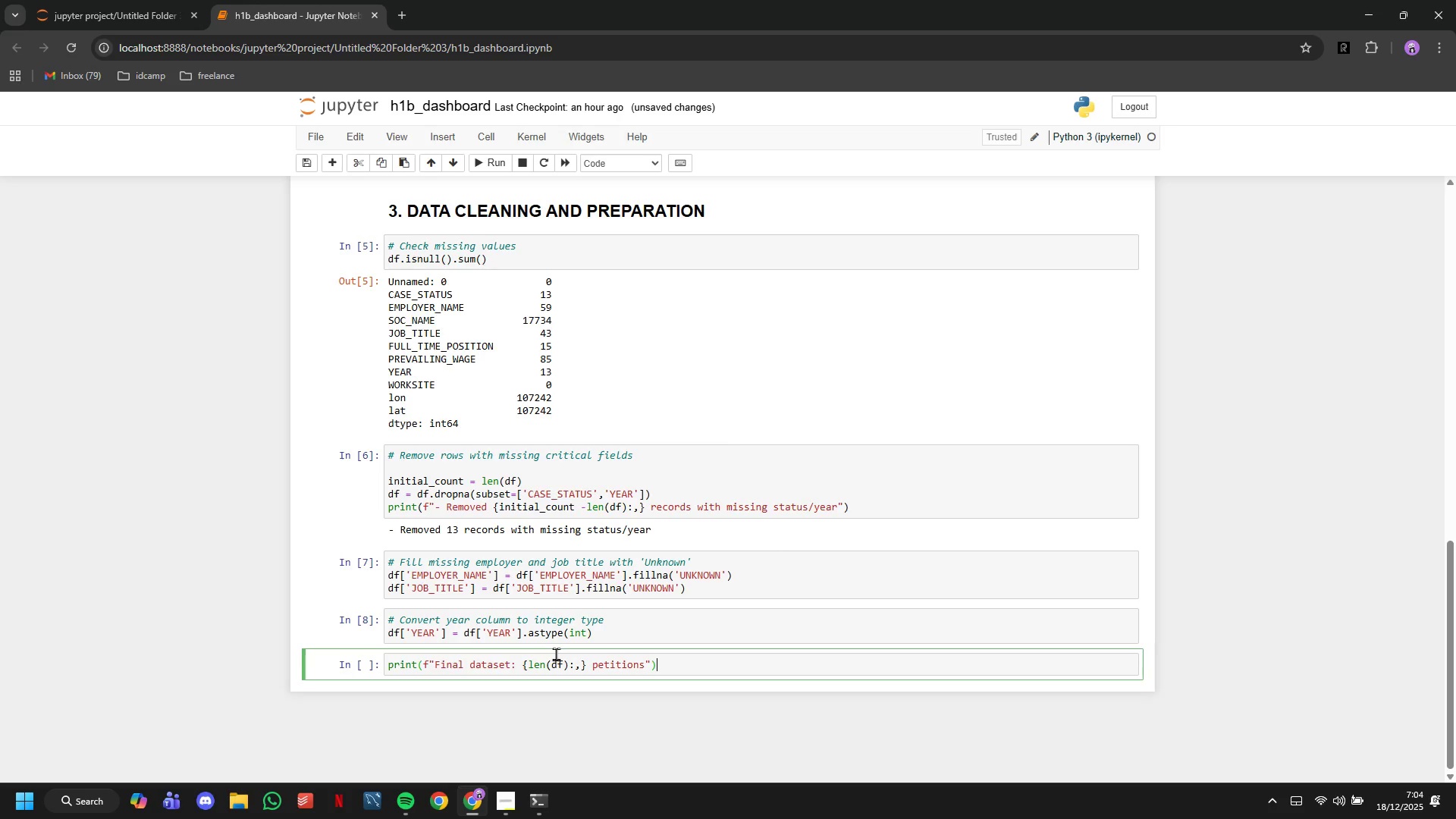 
key(ArrowRight)
 